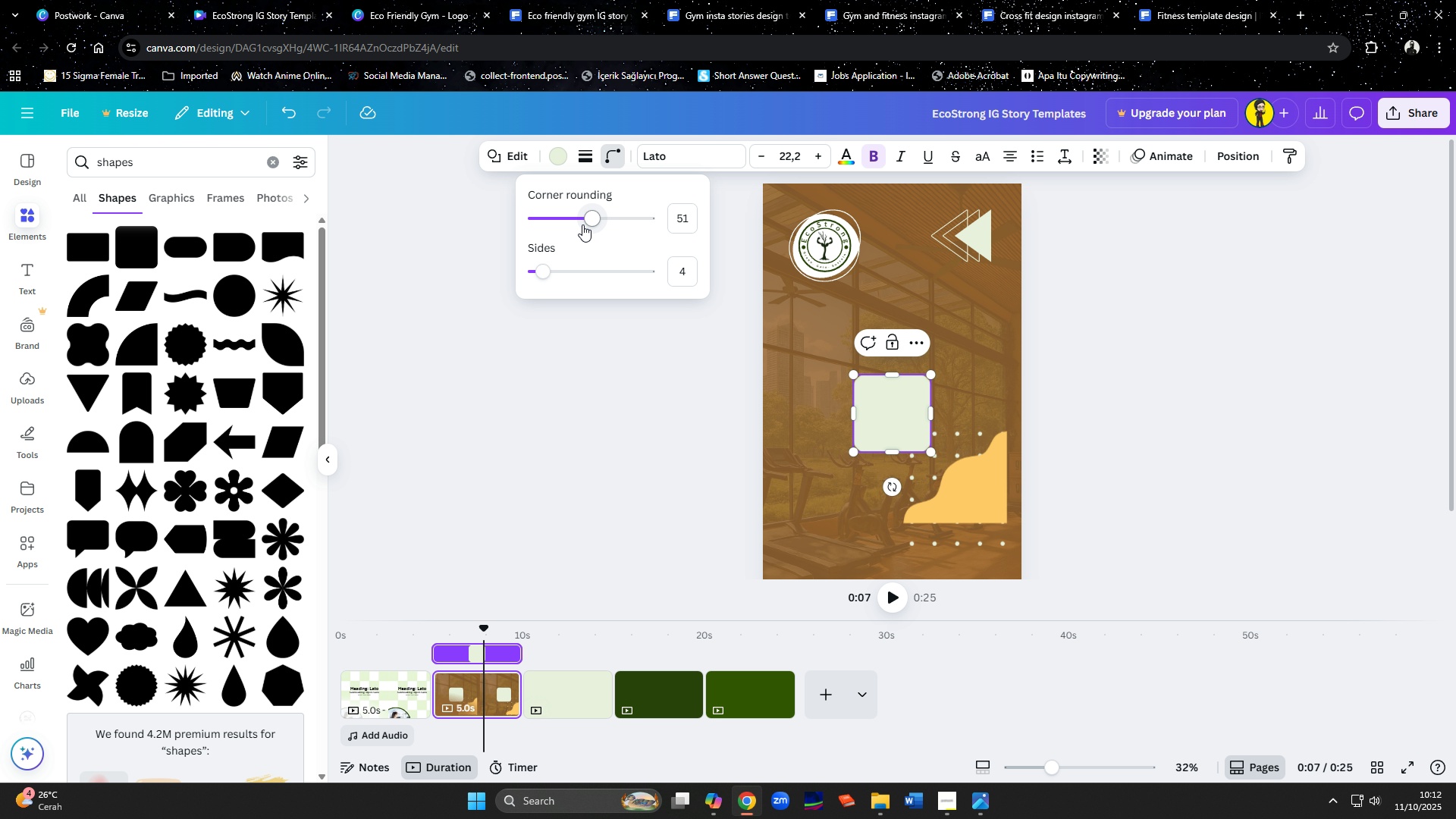 
left_click_drag(start_coordinate=[595, 219], to_coordinate=[517, 219])
 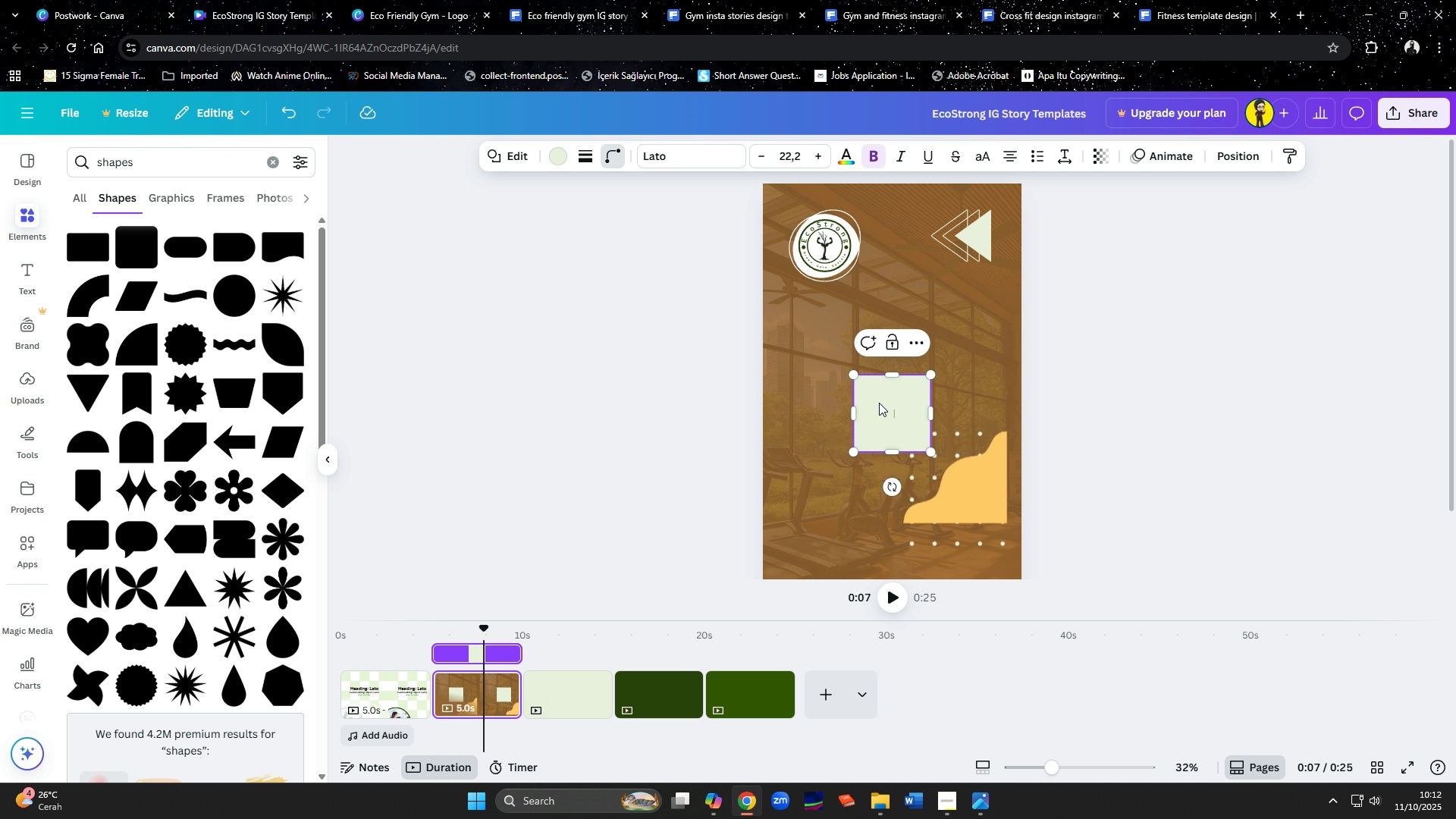 
left_click([879, 403])
 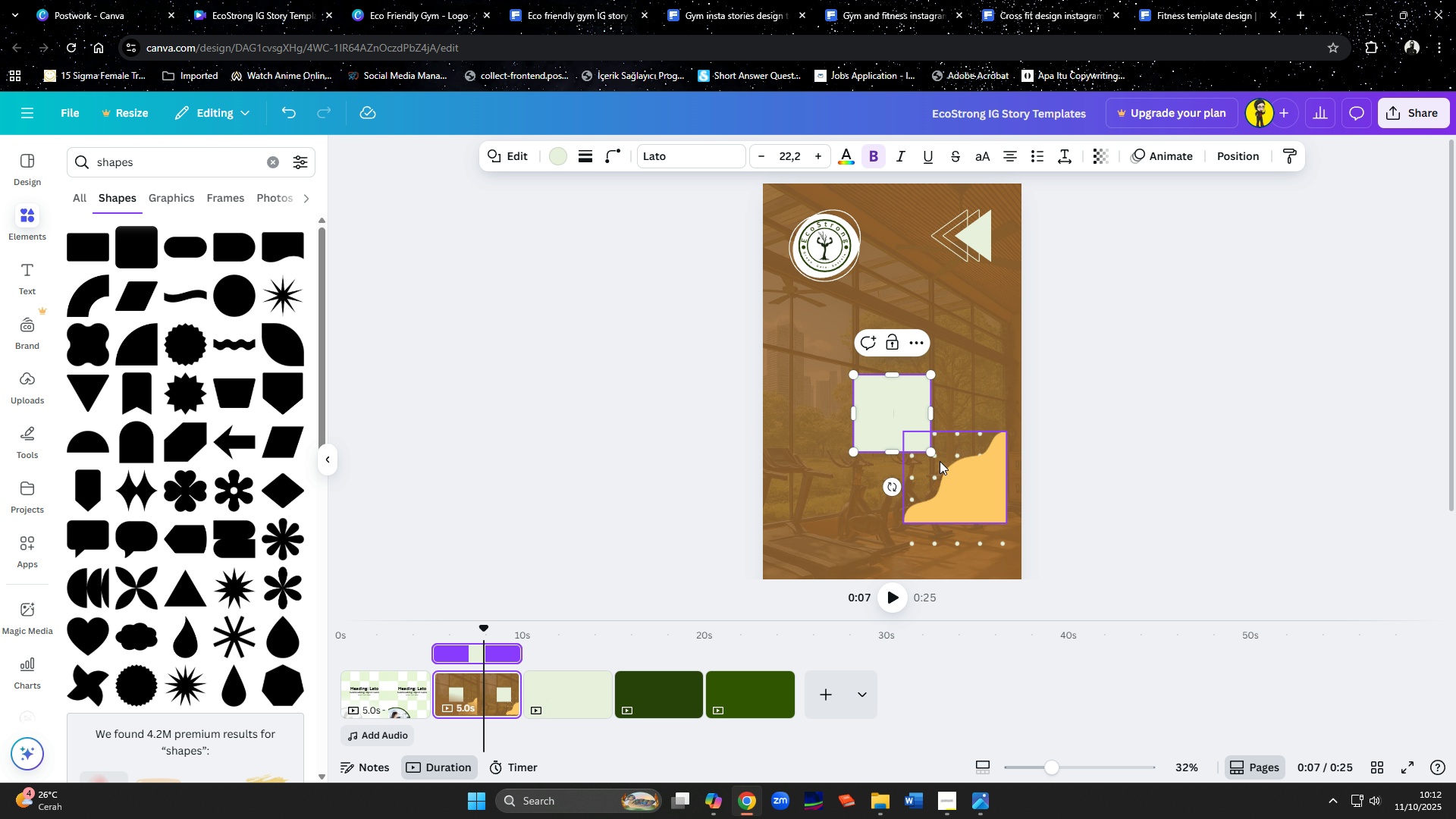 
left_click_drag(start_coordinate=[931, 452], to_coordinate=[1064, 576])
 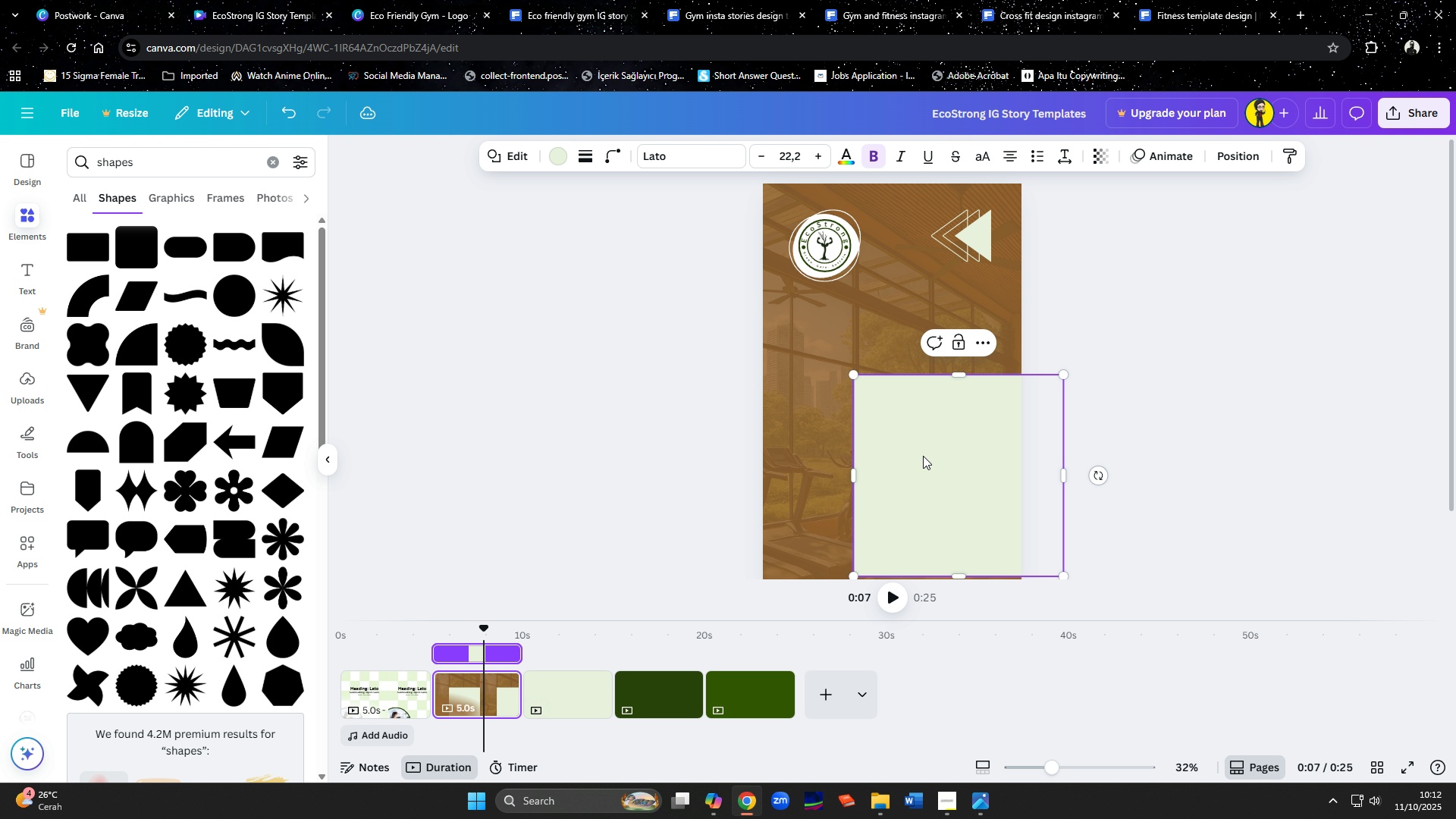 
left_click_drag(start_coordinate=[923, 456], to_coordinate=[858, 387])
 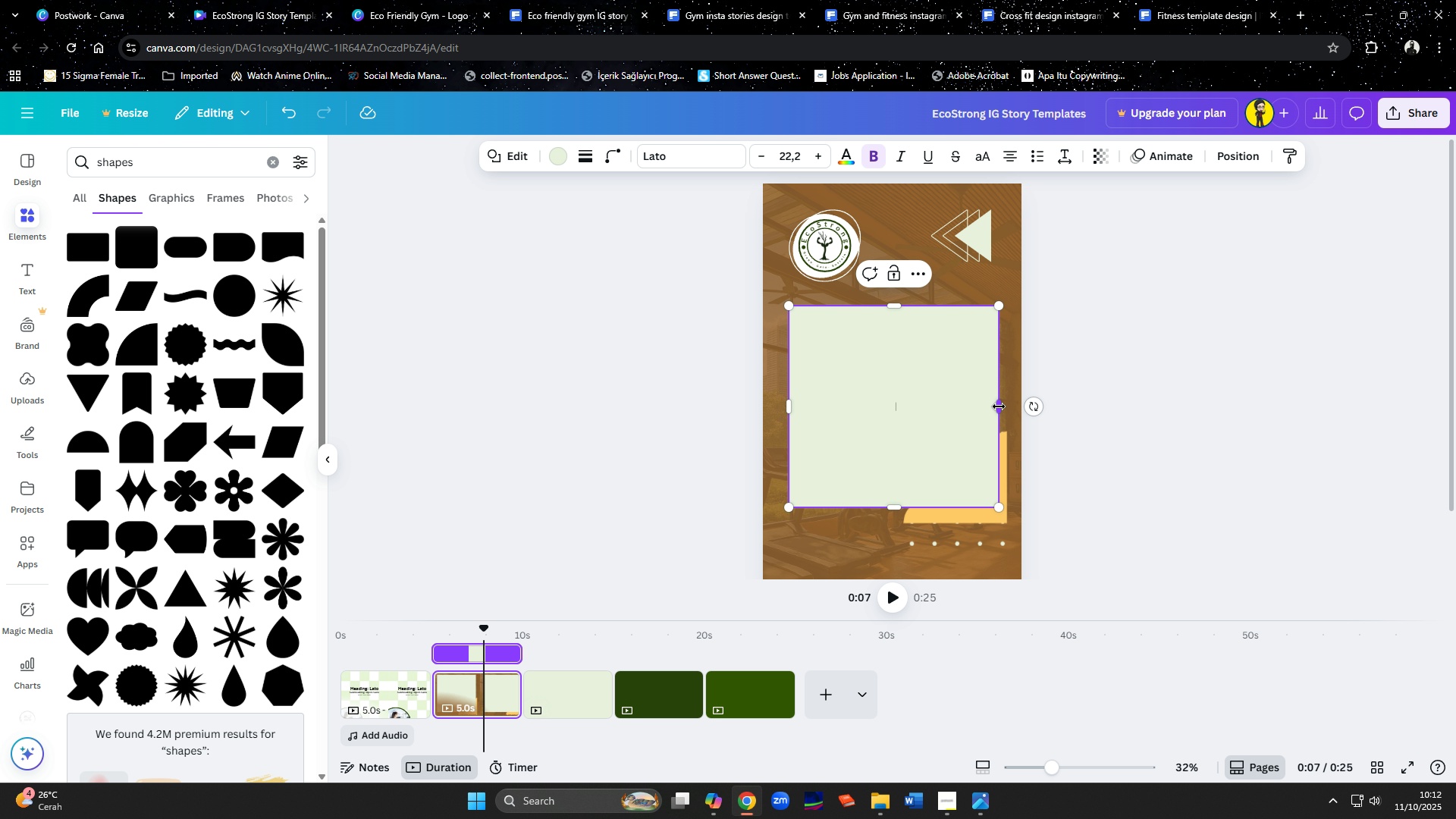 
left_click_drag(start_coordinate=[999, 406], to_coordinate=[990, 408])
 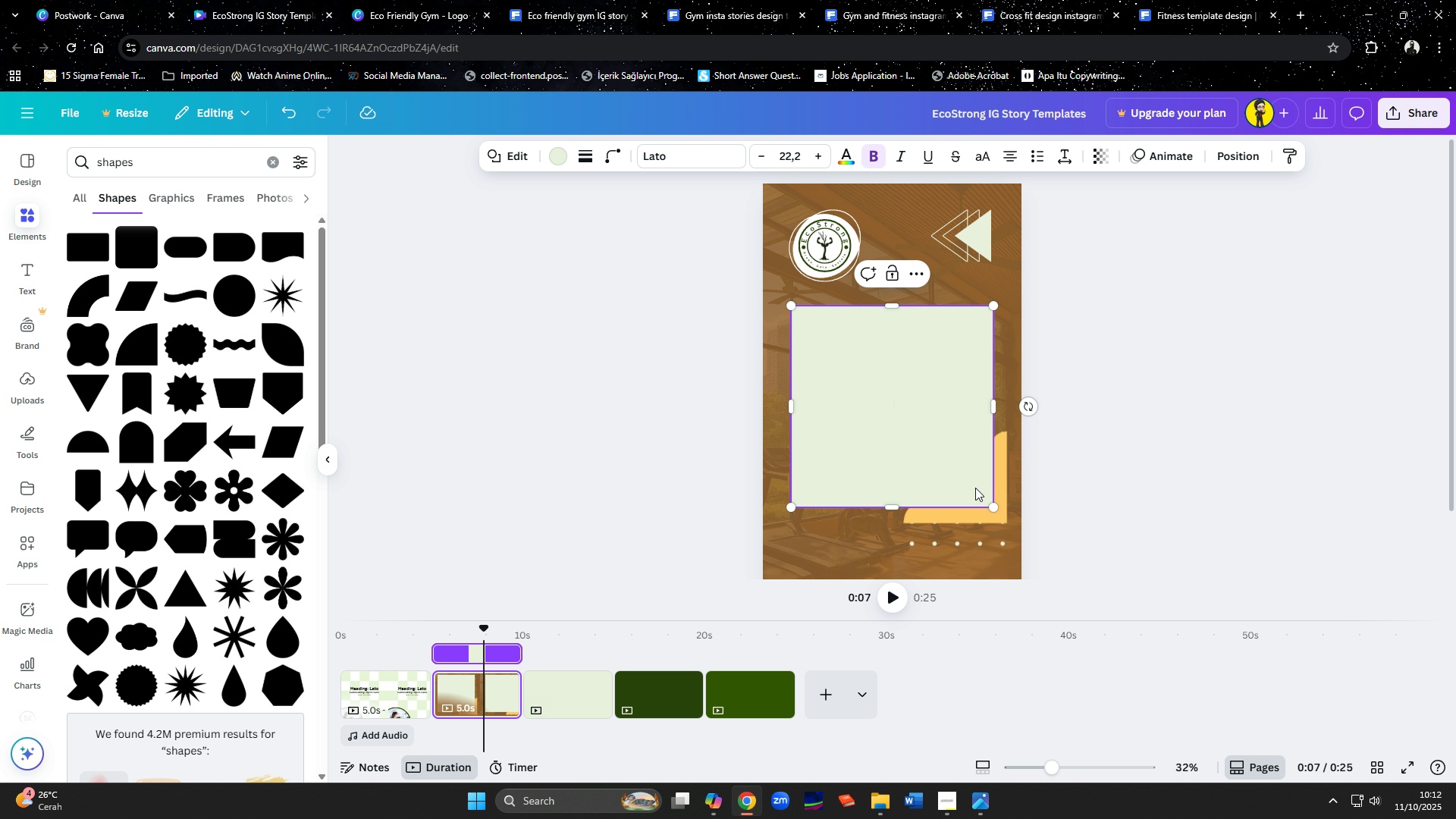 
left_click([981, 517])
 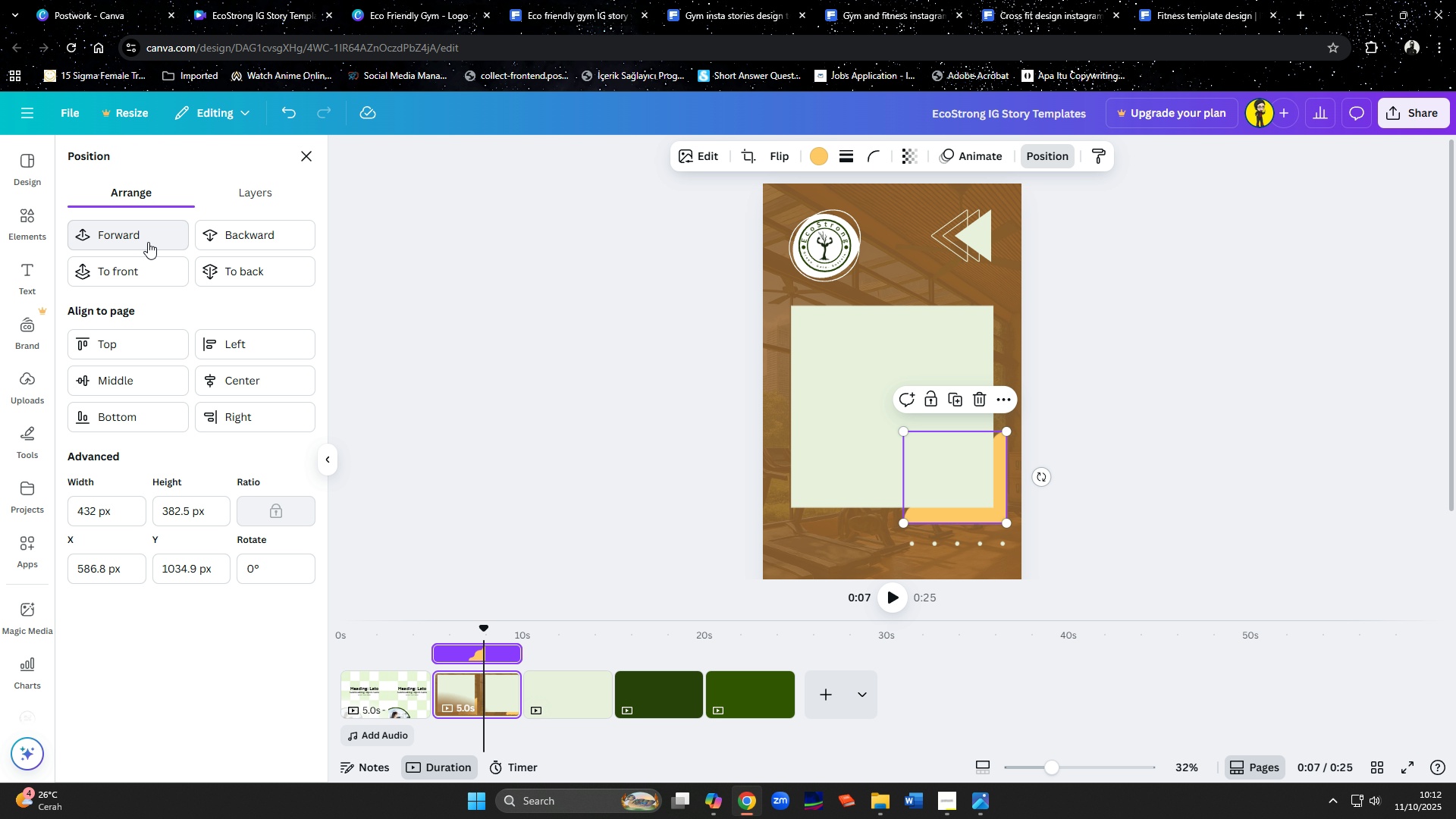 
left_click([143, 271])
 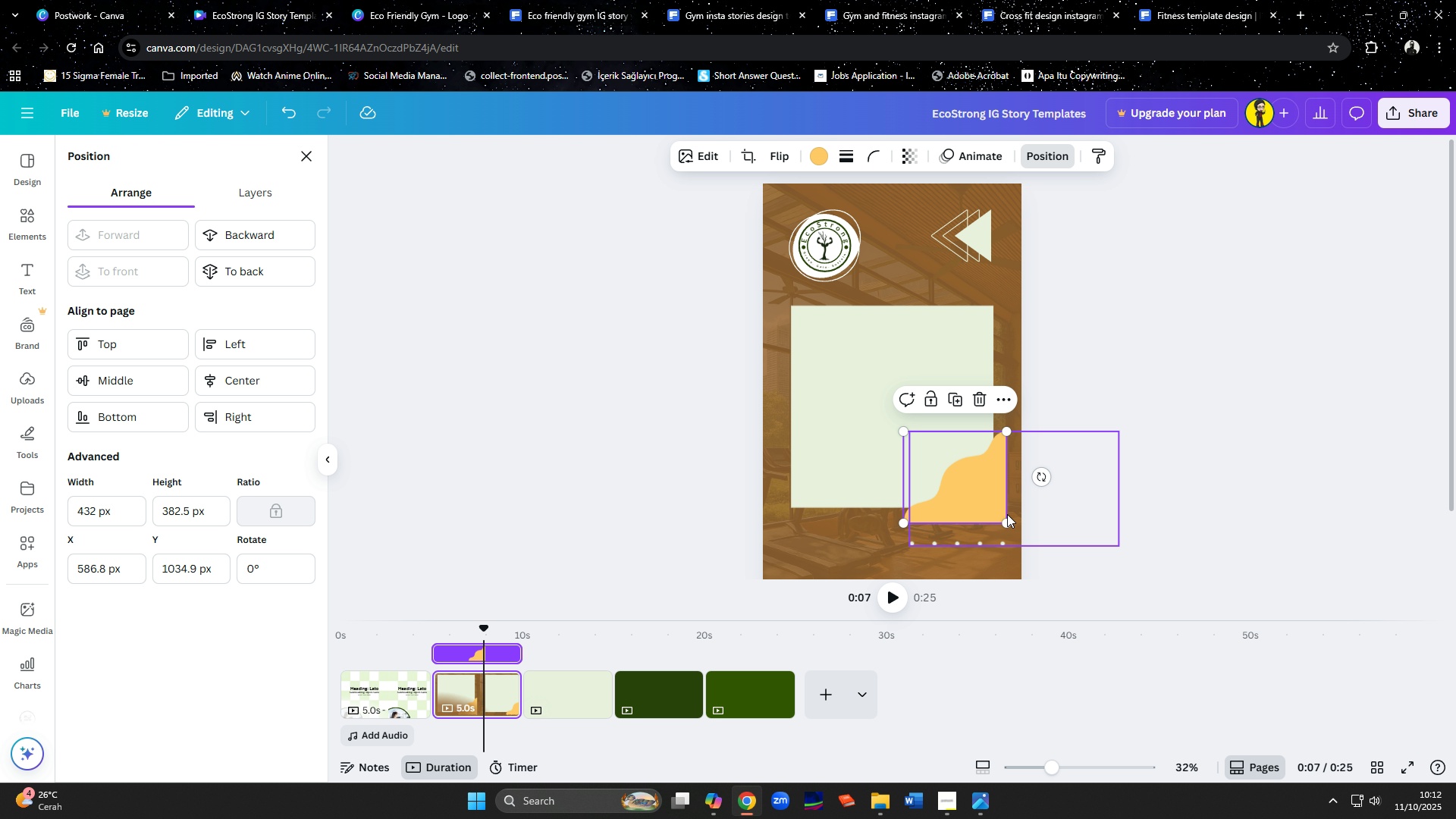 
left_click_drag(start_coordinate=[1005, 520], to_coordinate=[992, 499])
 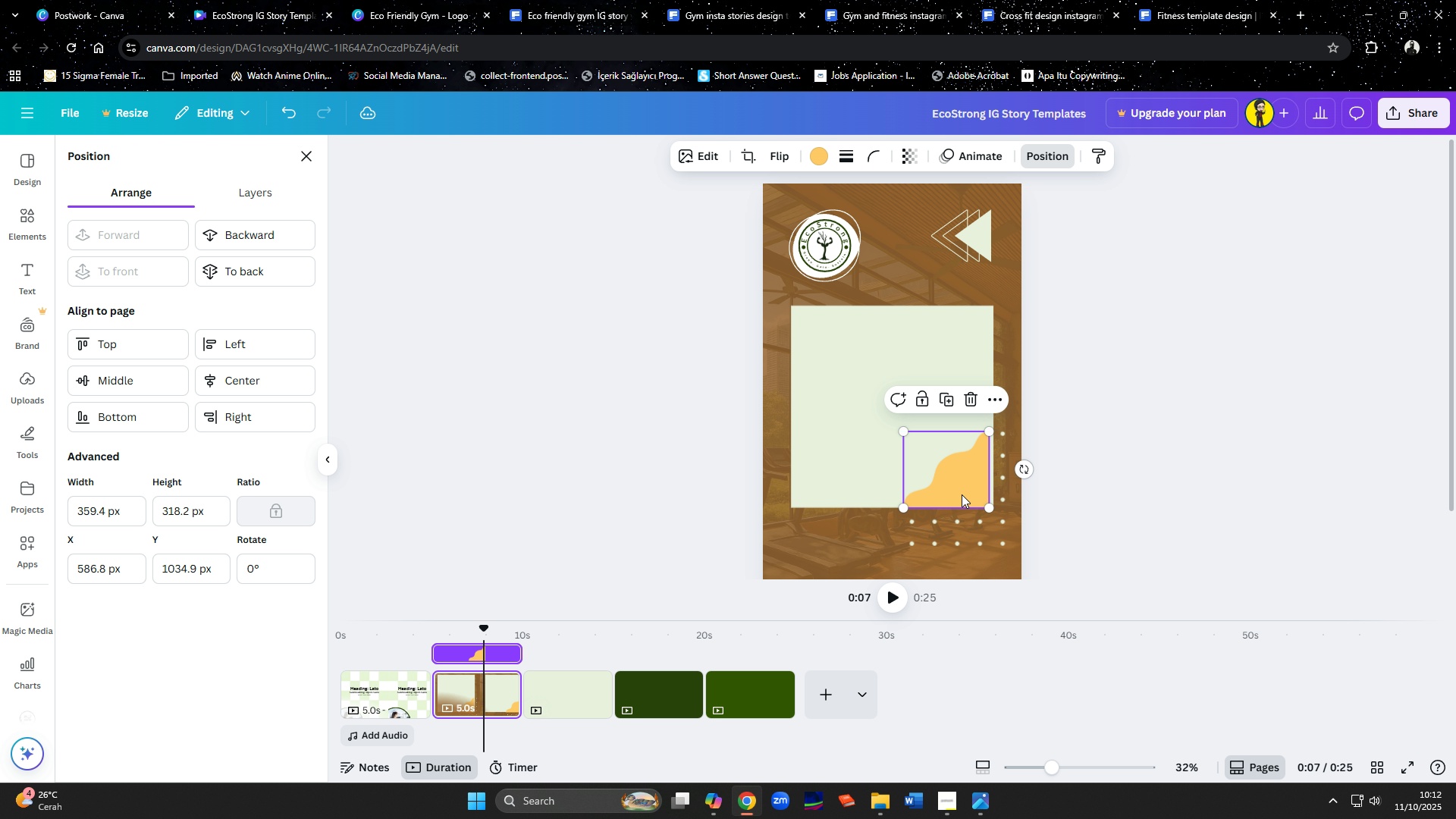 
left_click_drag(start_coordinate=[962, 494], to_coordinate=[969, 493])
 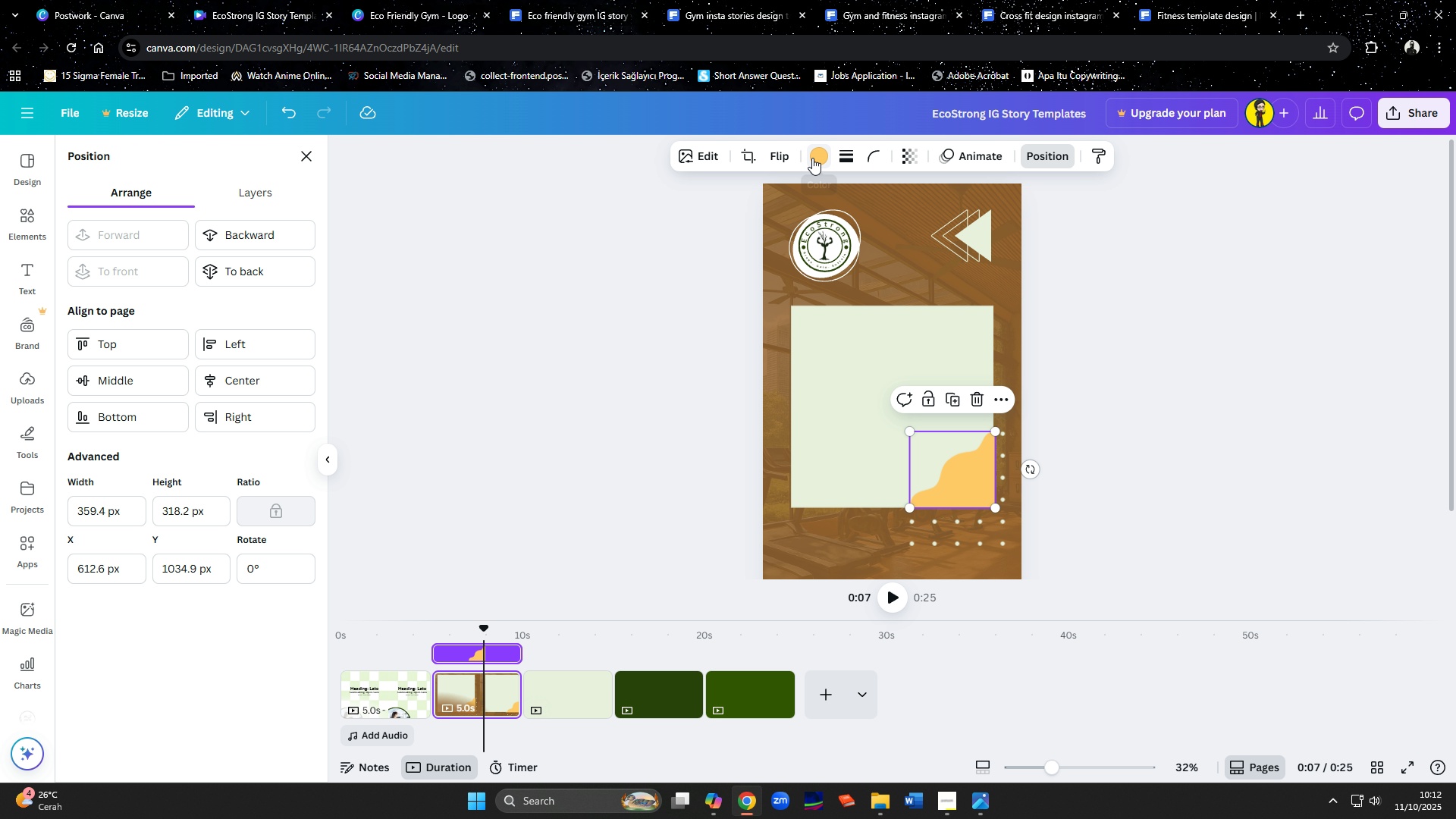 
left_click([812, 158])
 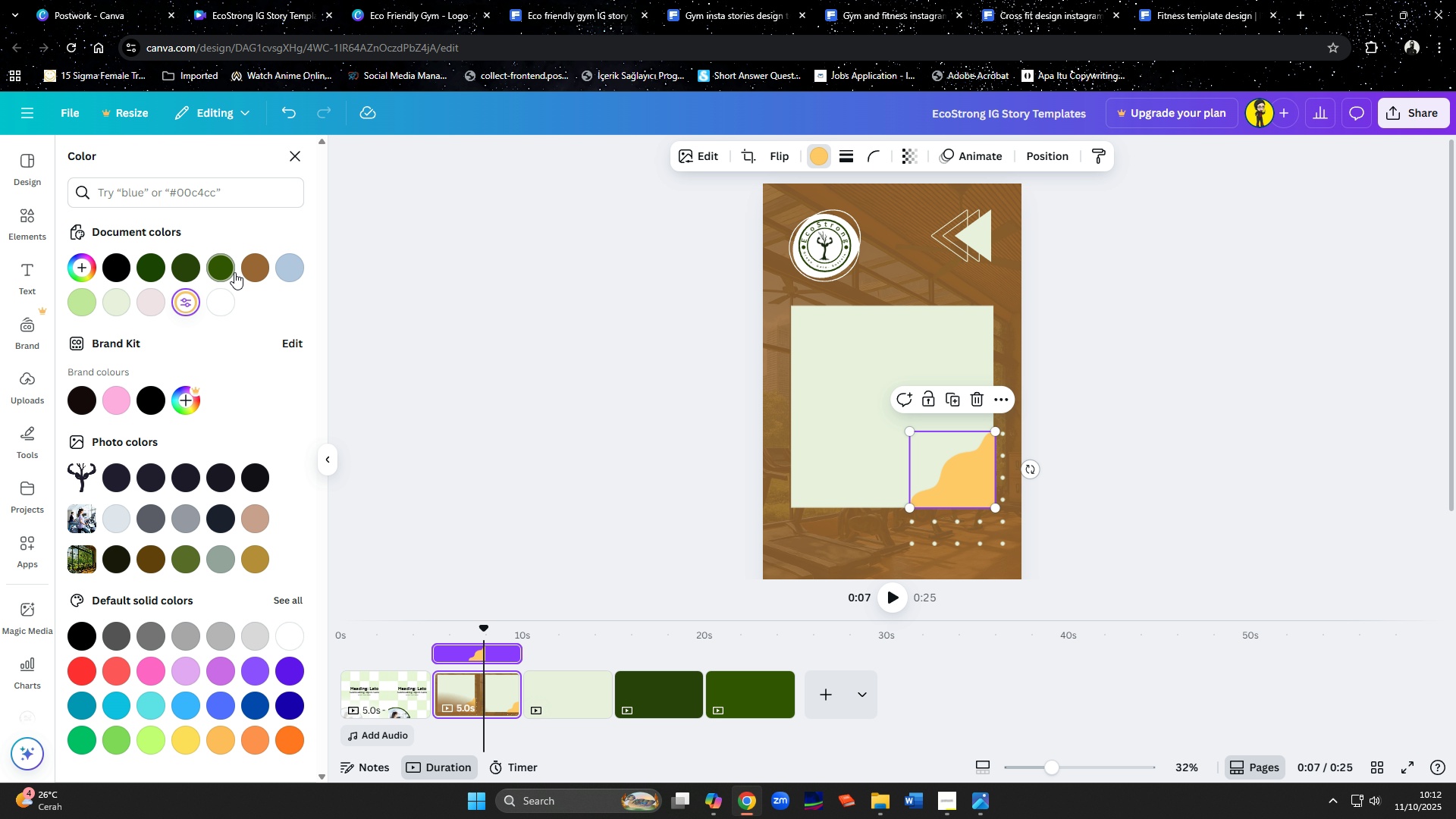 
left_click([230, 271])
 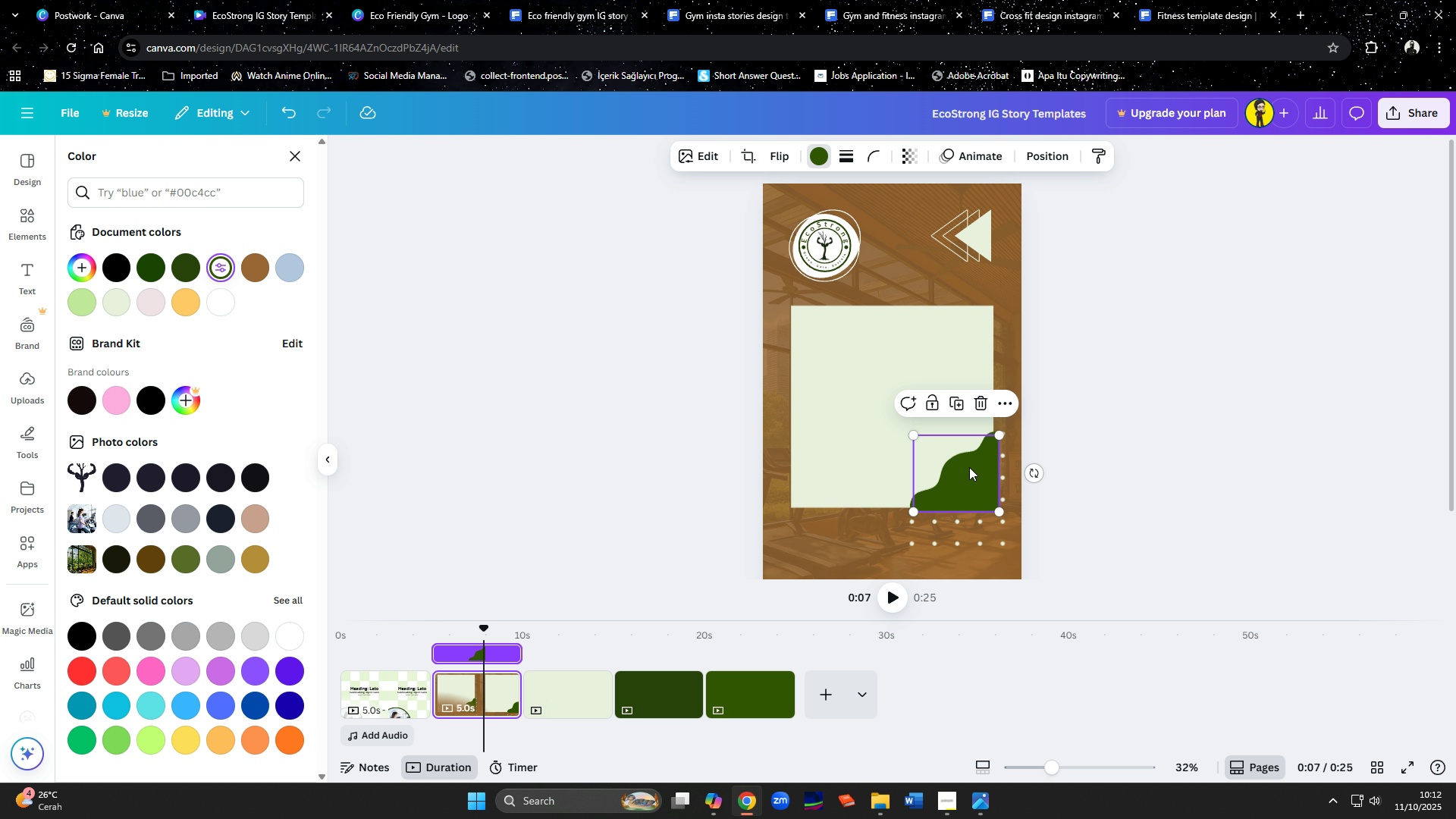 
left_click_drag(start_coordinate=[969, 480], to_coordinate=[877, 372])
 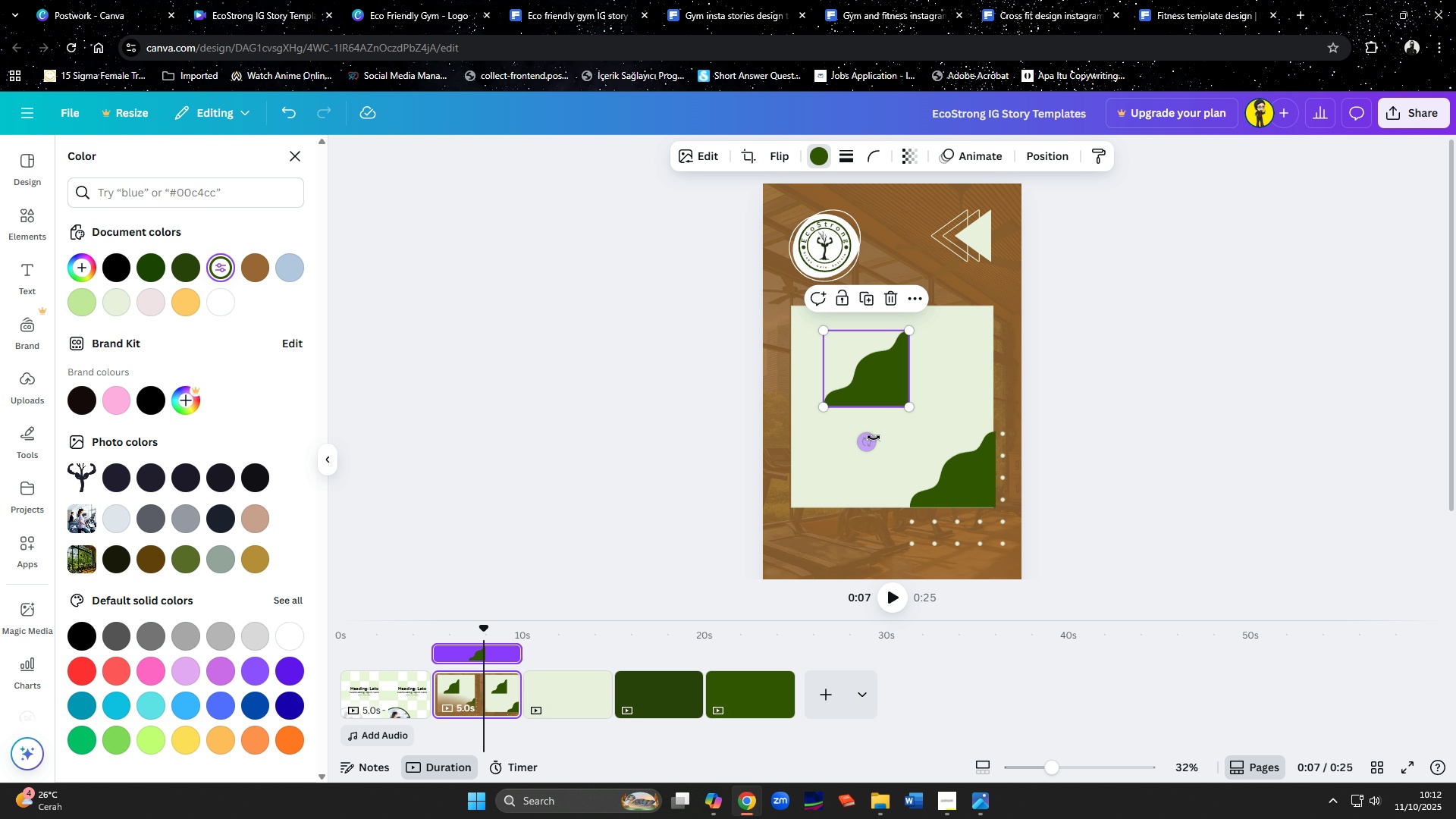 
left_click_drag(start_coordinate=[872, 438], to_coordinate=[867, 342])
 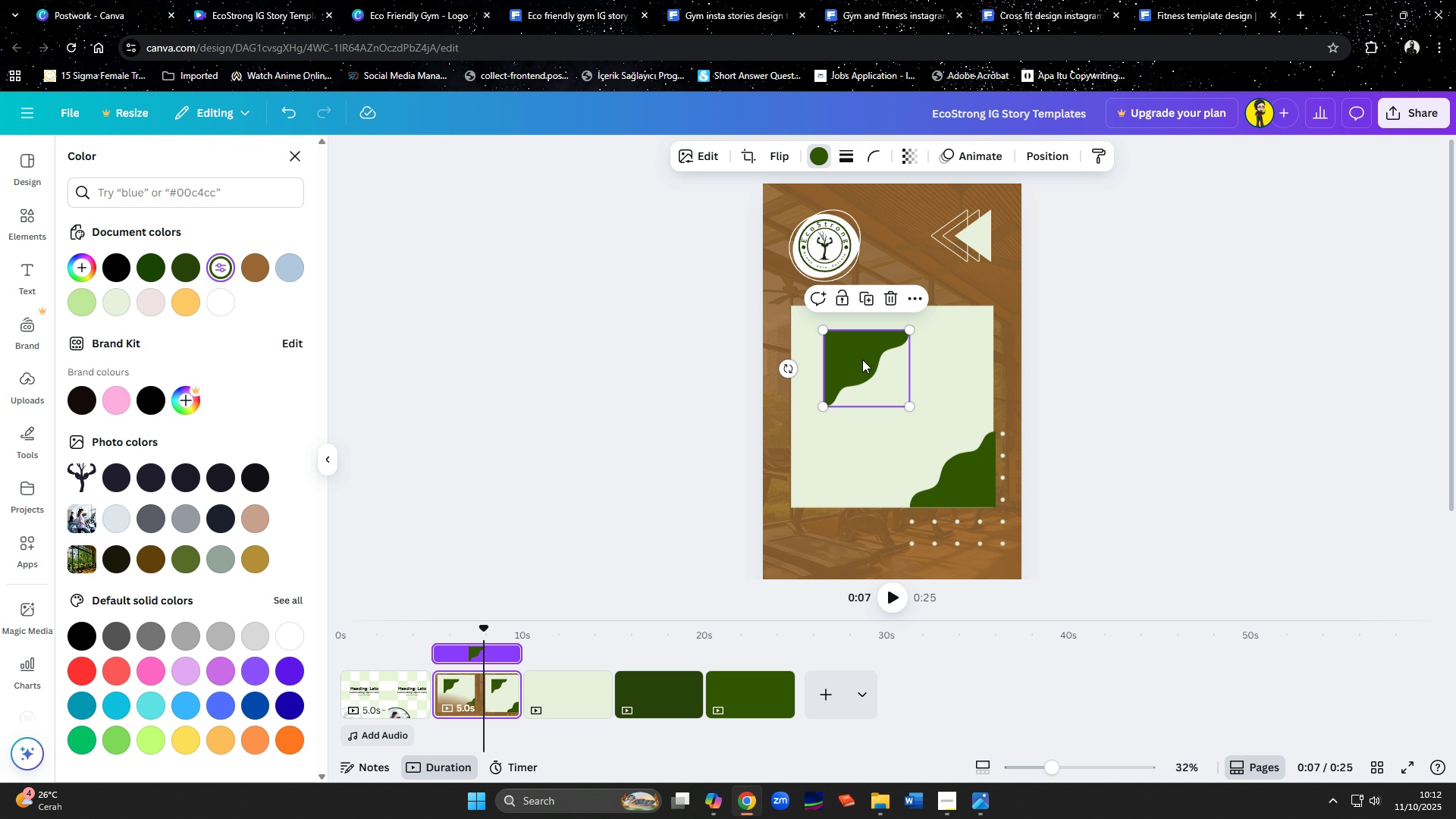 
left_click_drag(start_coordinate=[862, 359], to_coordinate=[832, 337])
 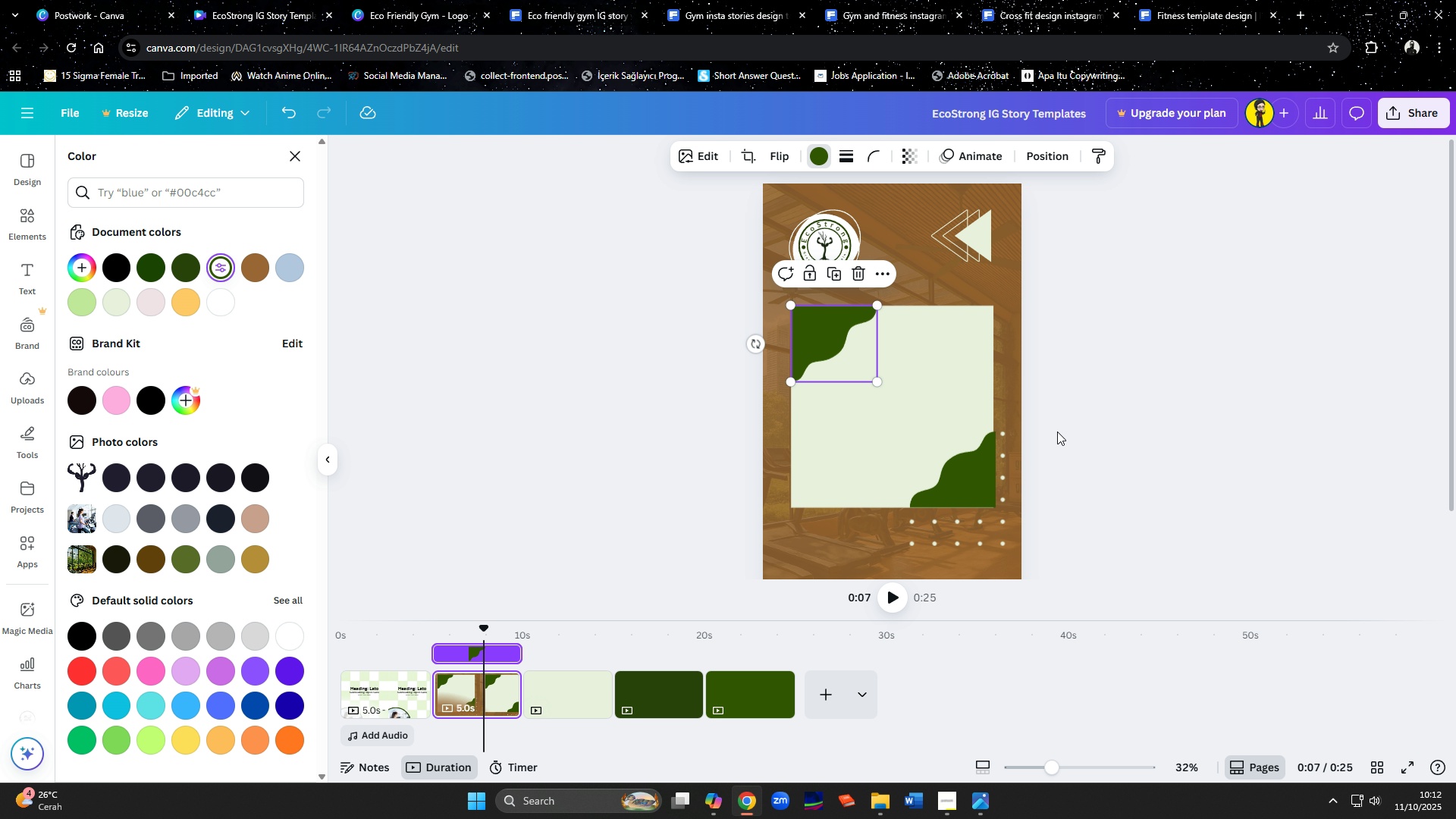 
left_click([1057, 431])
 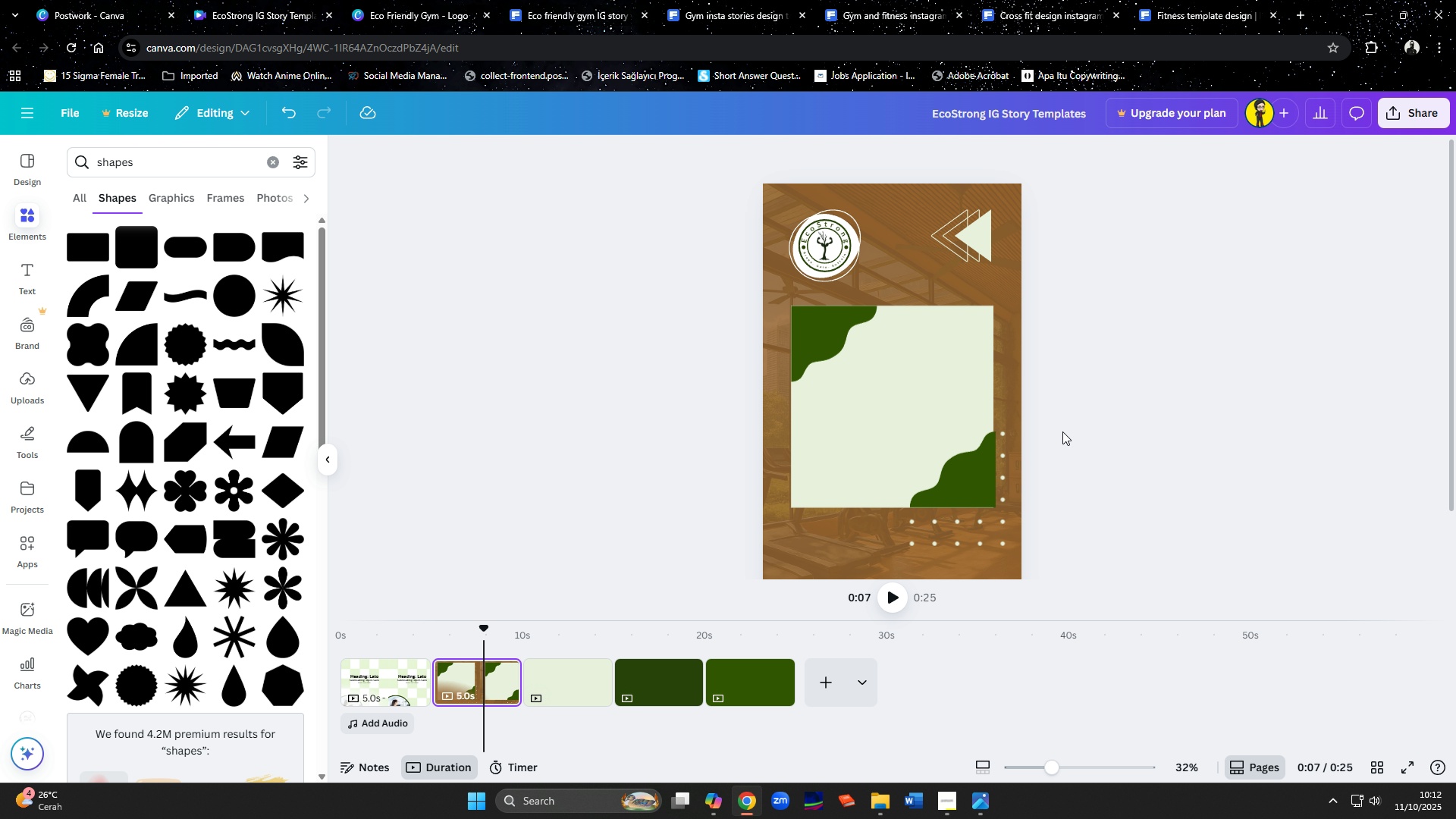 
left_click([1062, 431])
 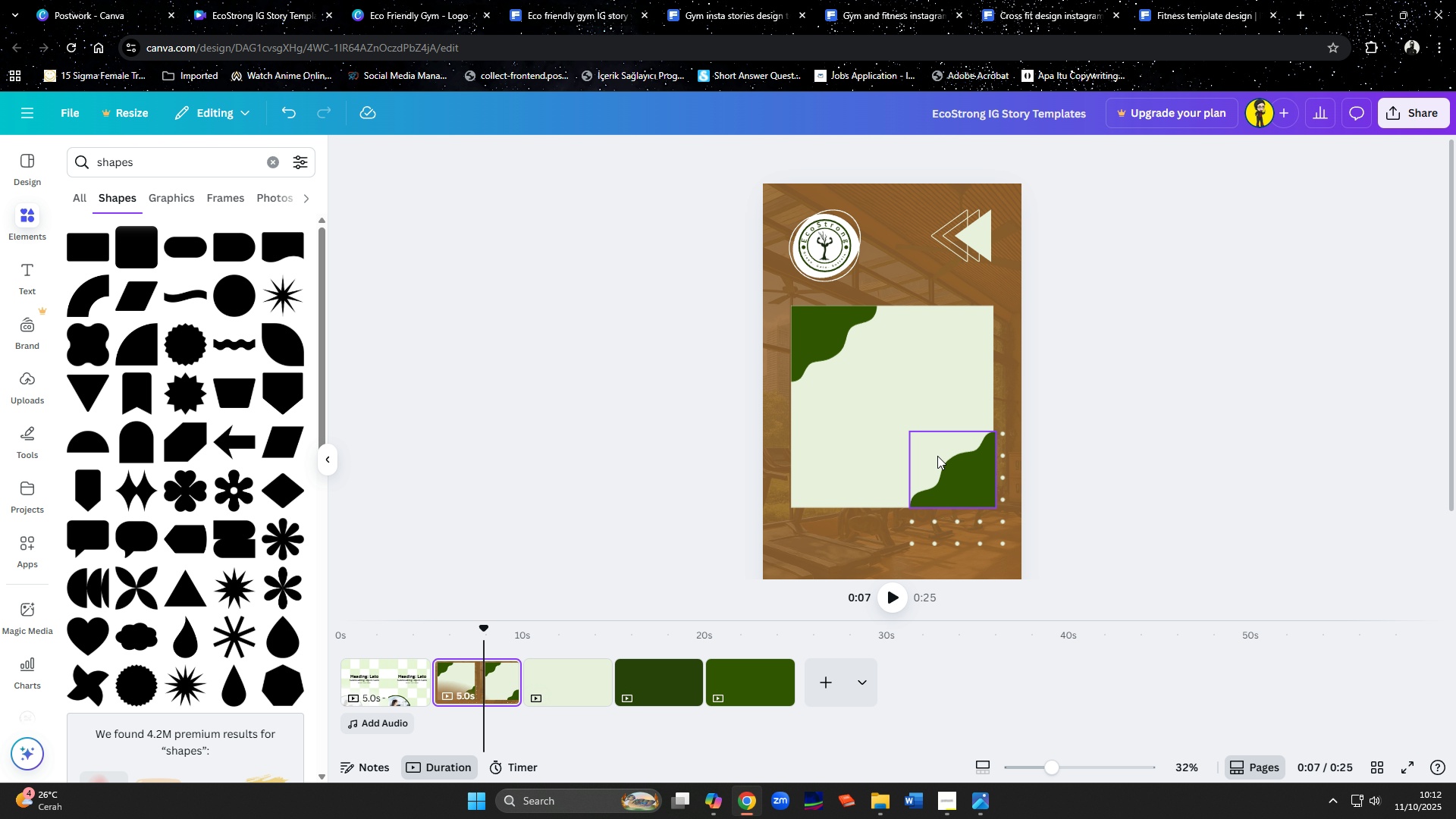 
left_click([961, 474])
 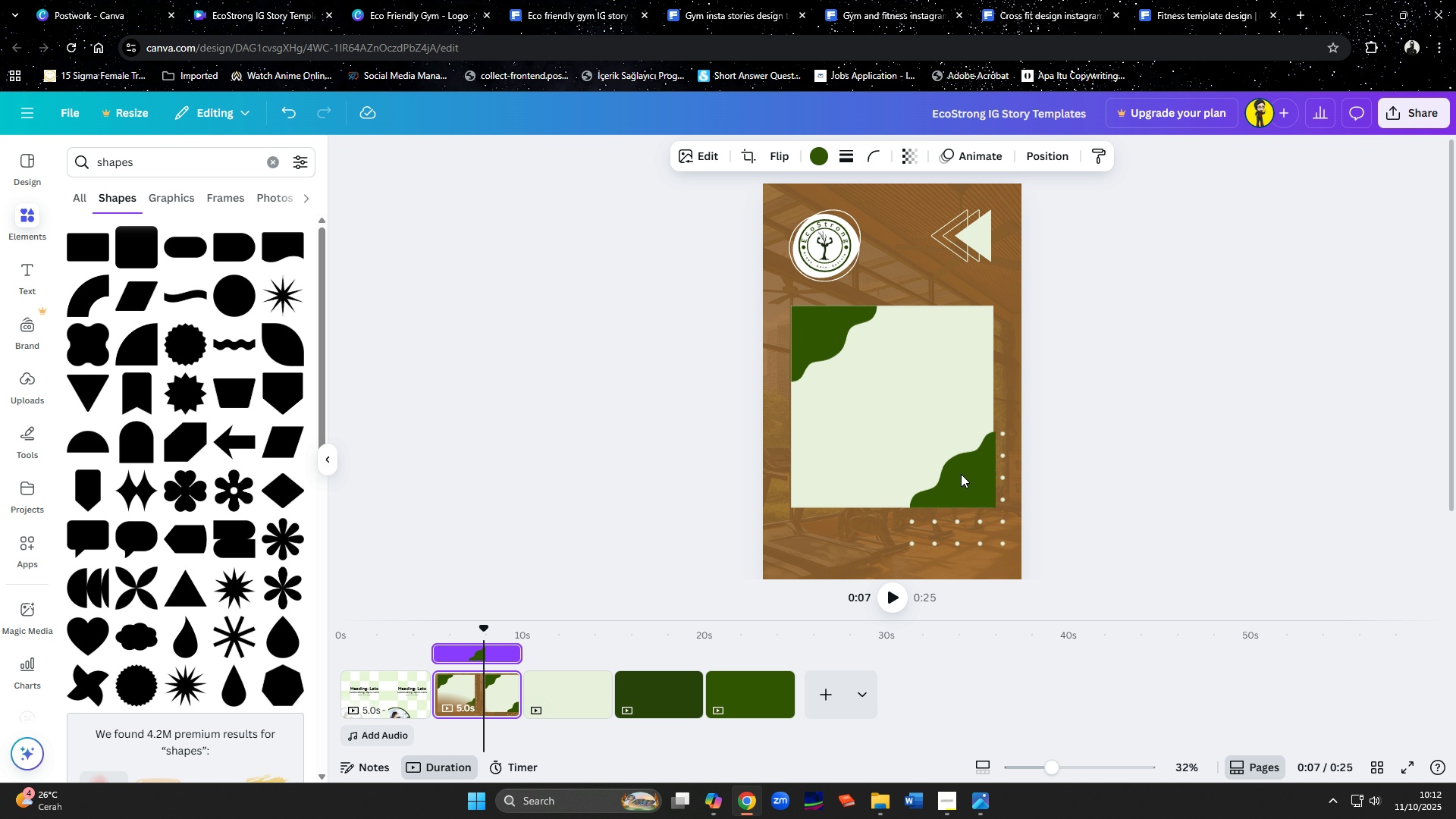 
key(ArrowDown)
 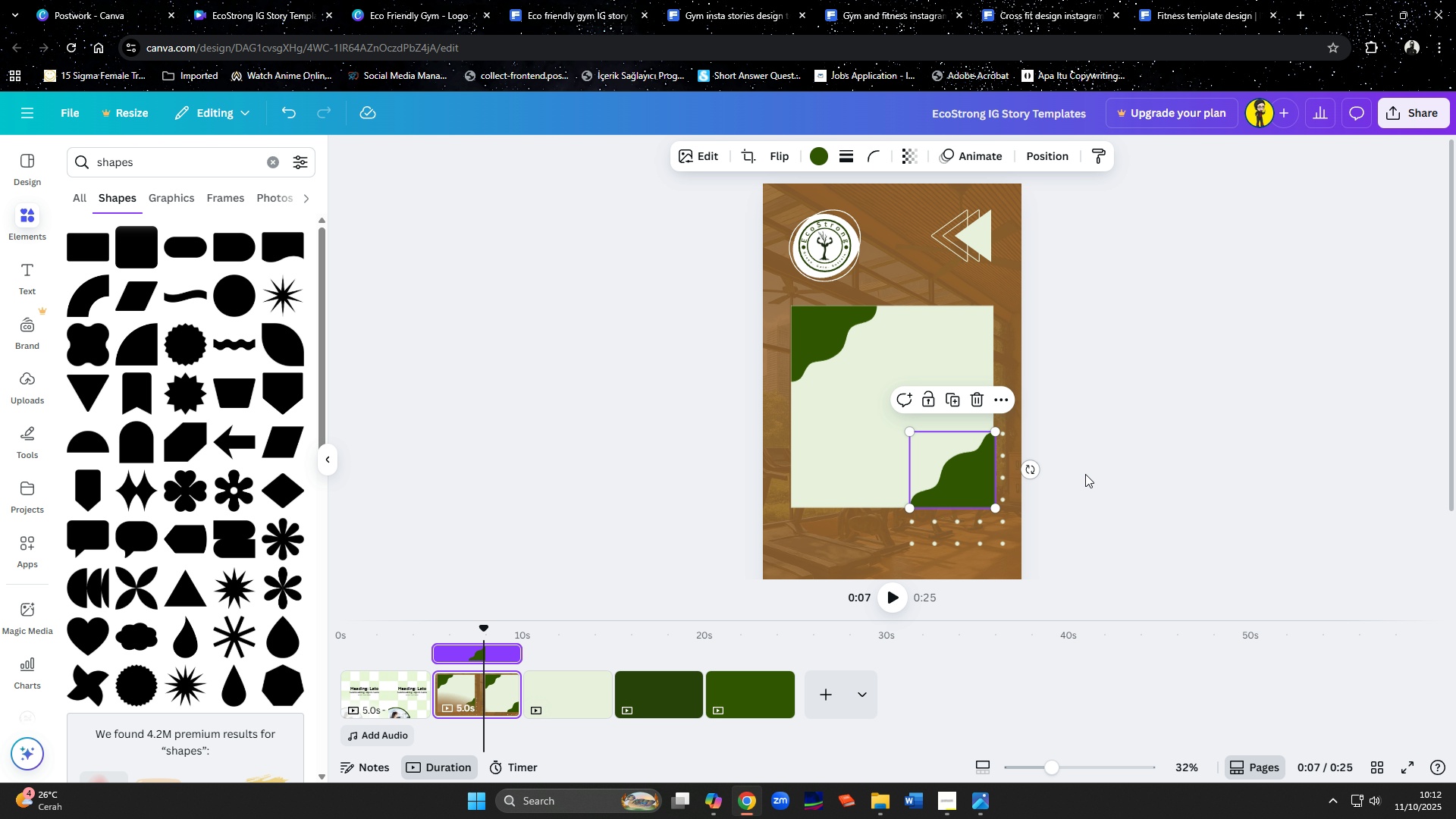 
left_click([1085, 474])
 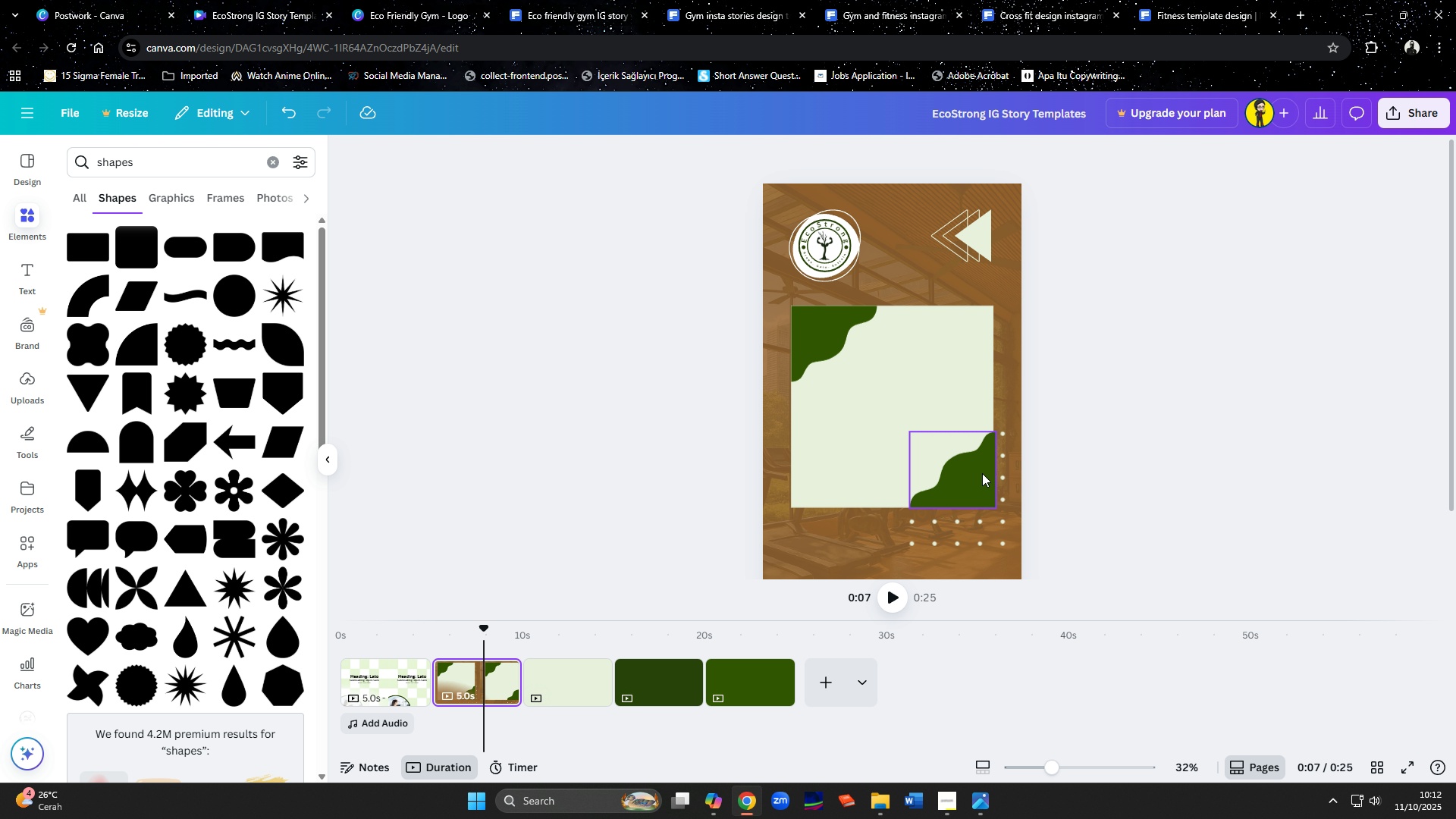 
key(ArrowLeft)
 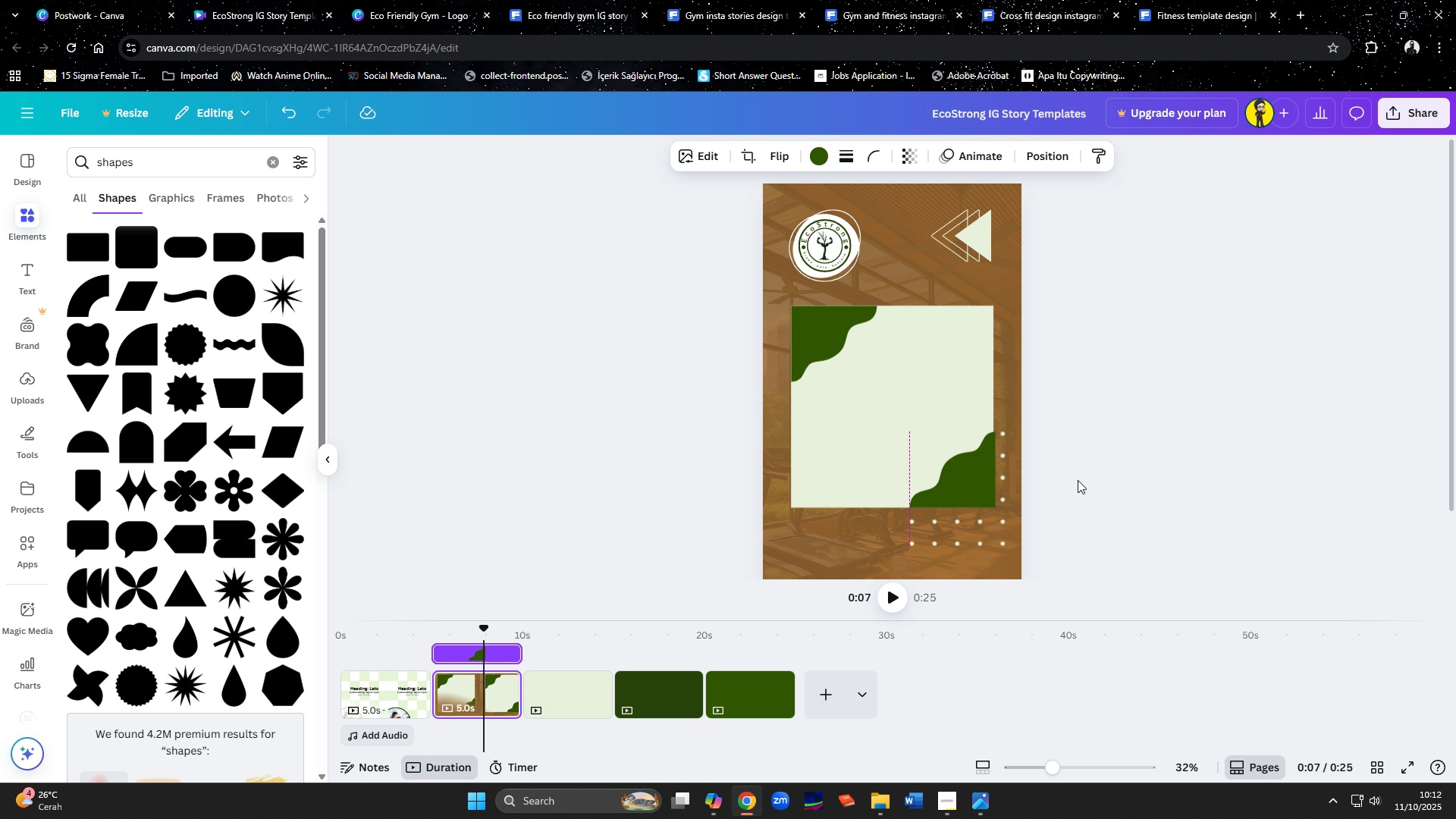 
key(ArrowLeft)
 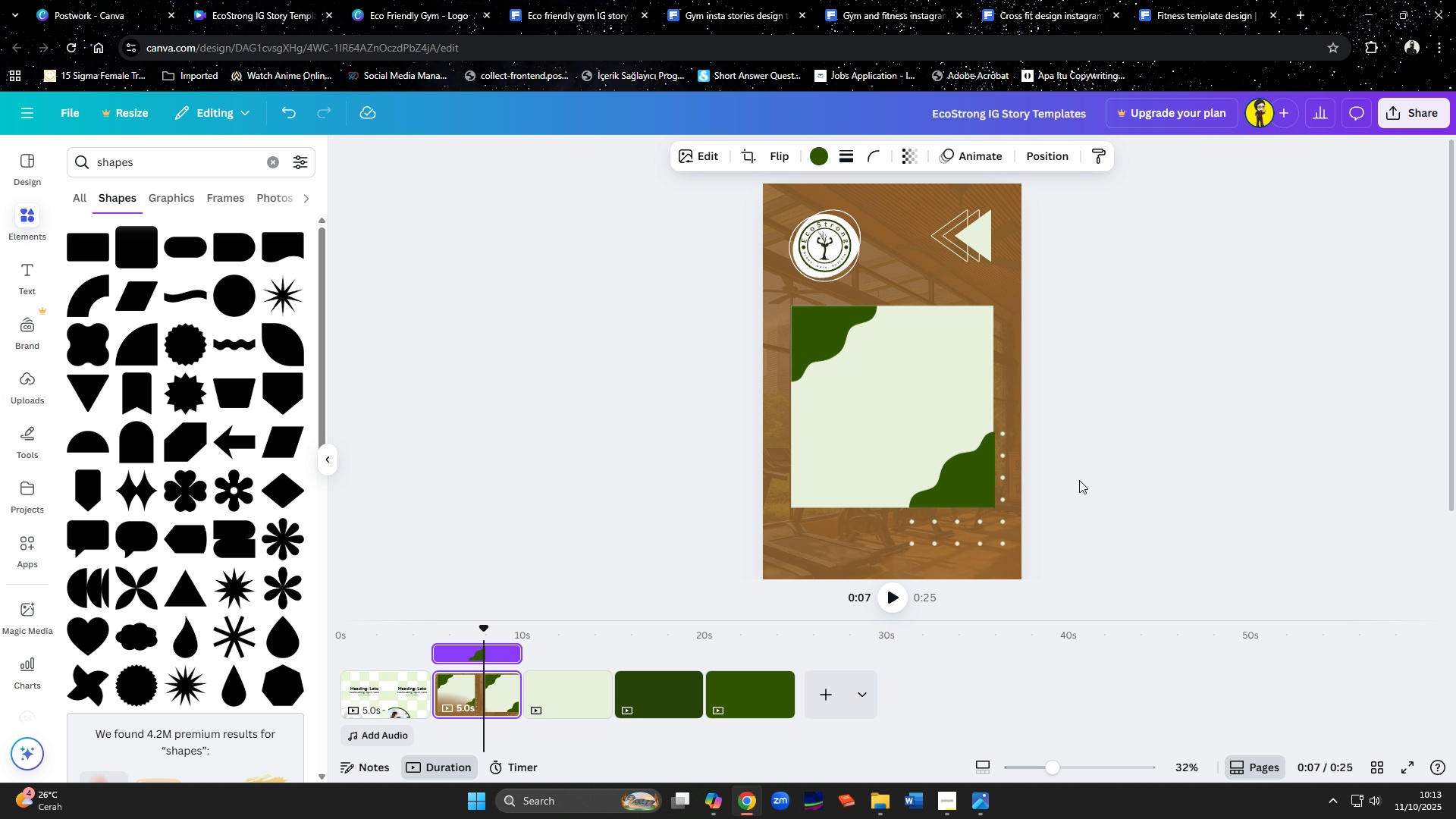 
key(ArrowLeft)
 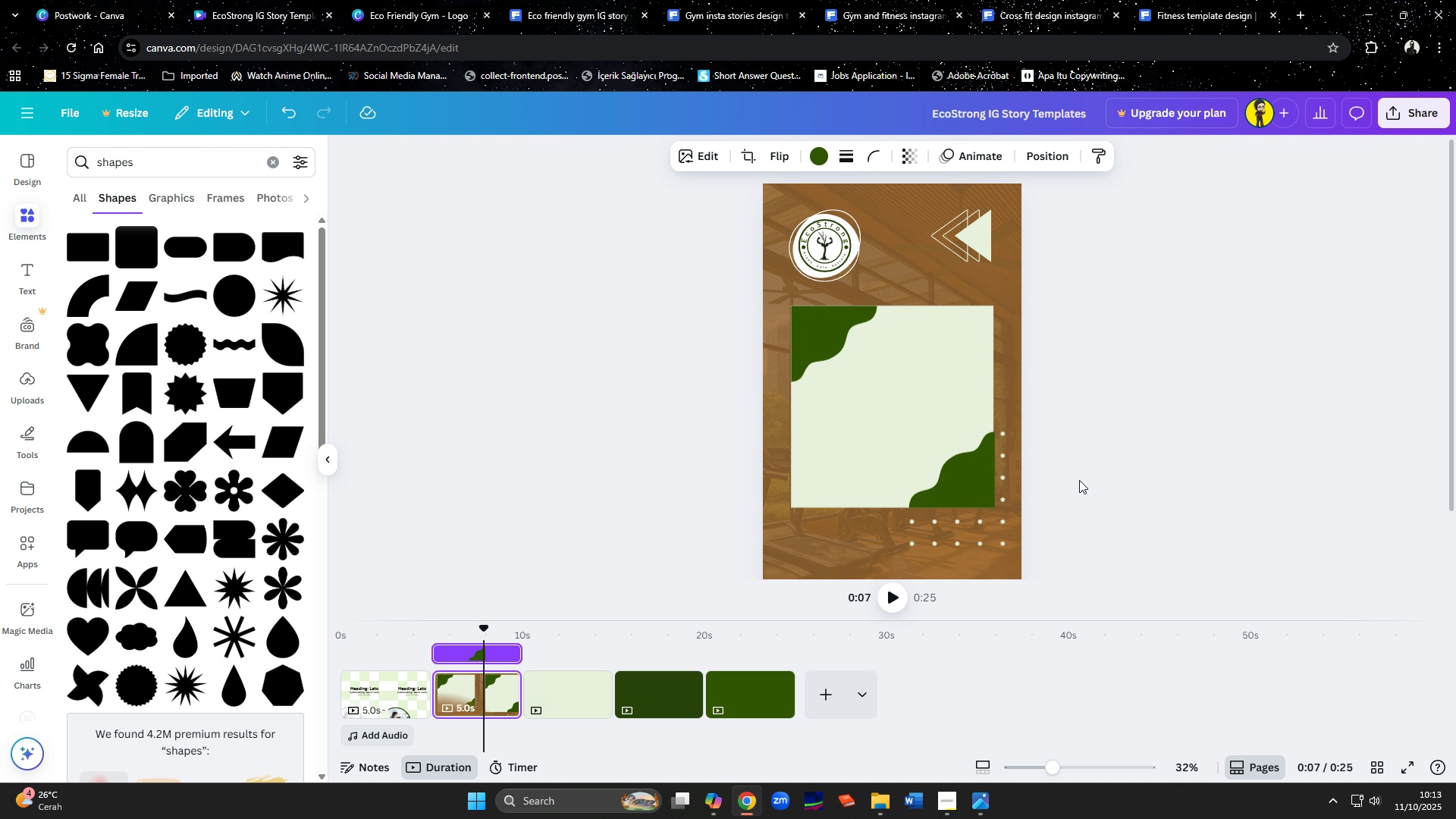 
key(ArrowLeft)
 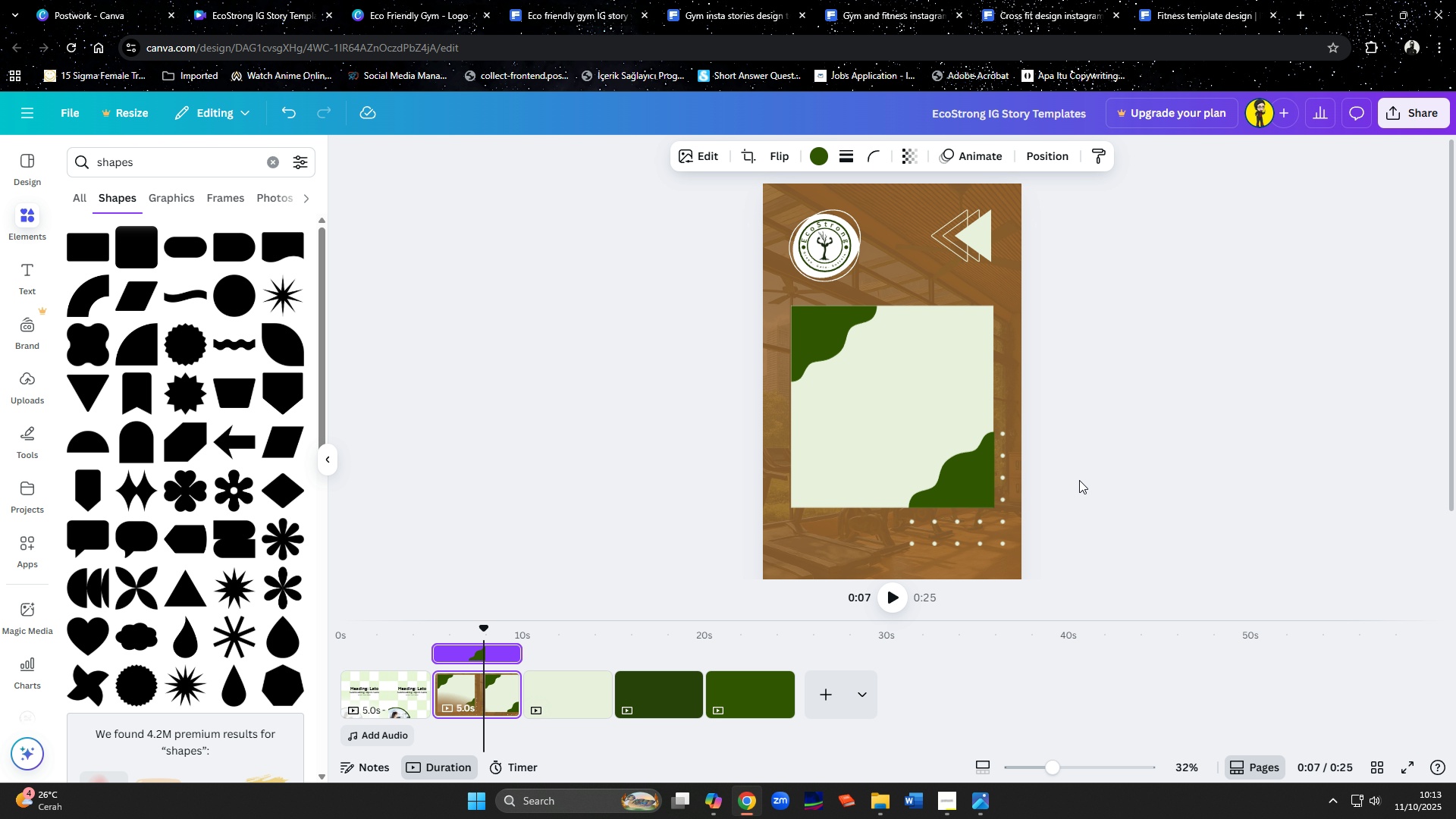 
key(ArrowLeft)
 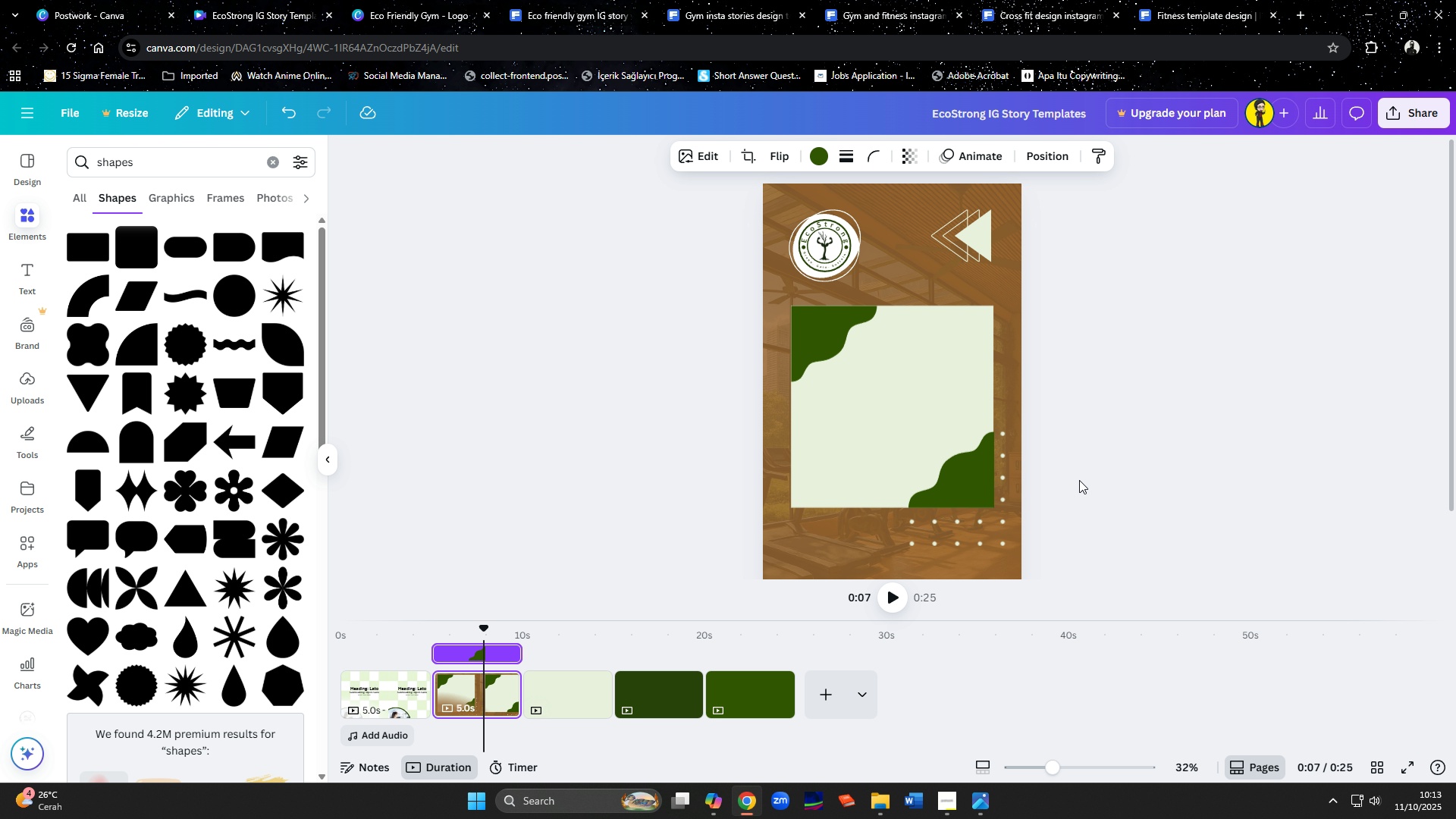 
key(ArrowLeft)
 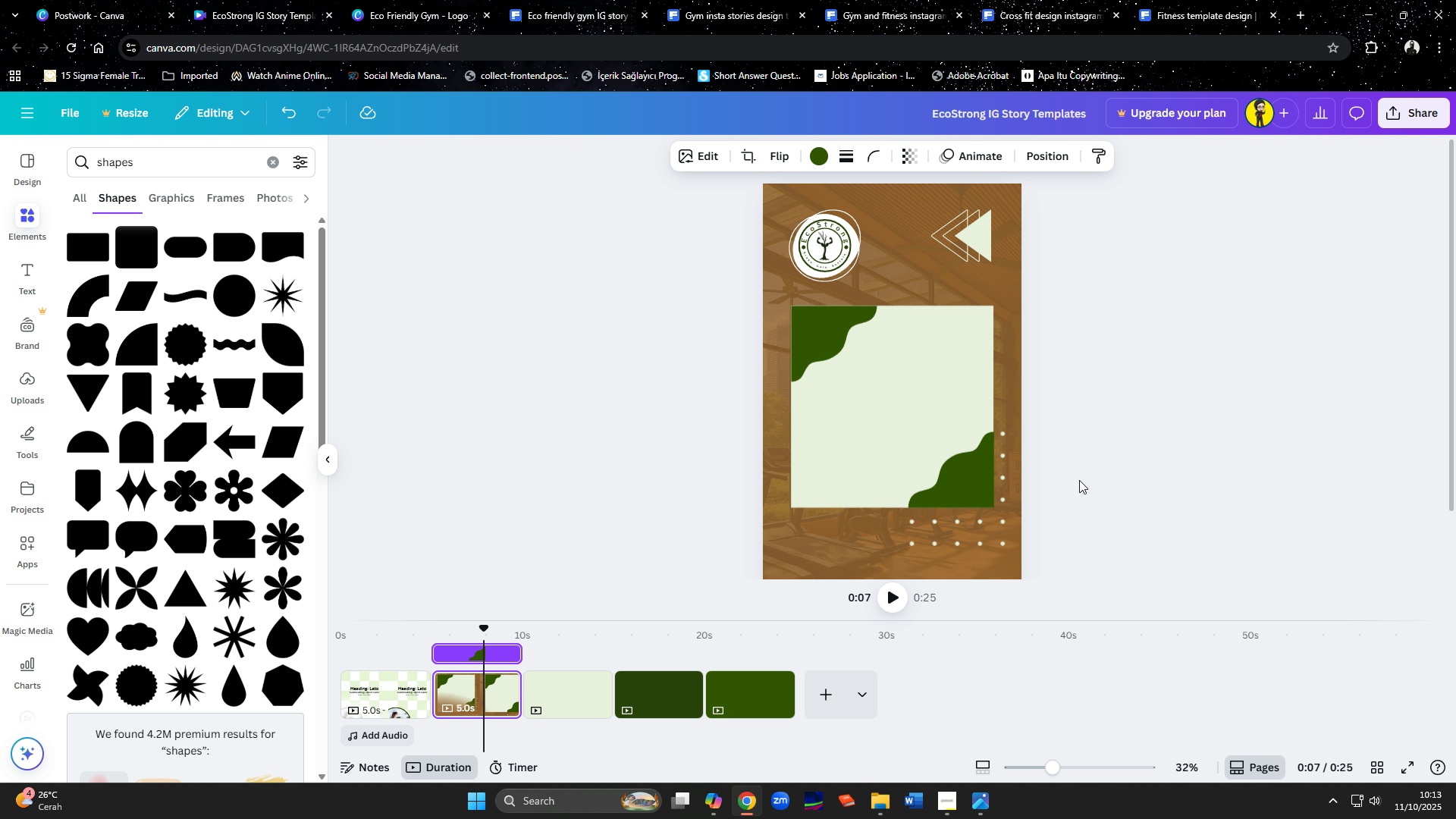 
key(ArrowLeft)
 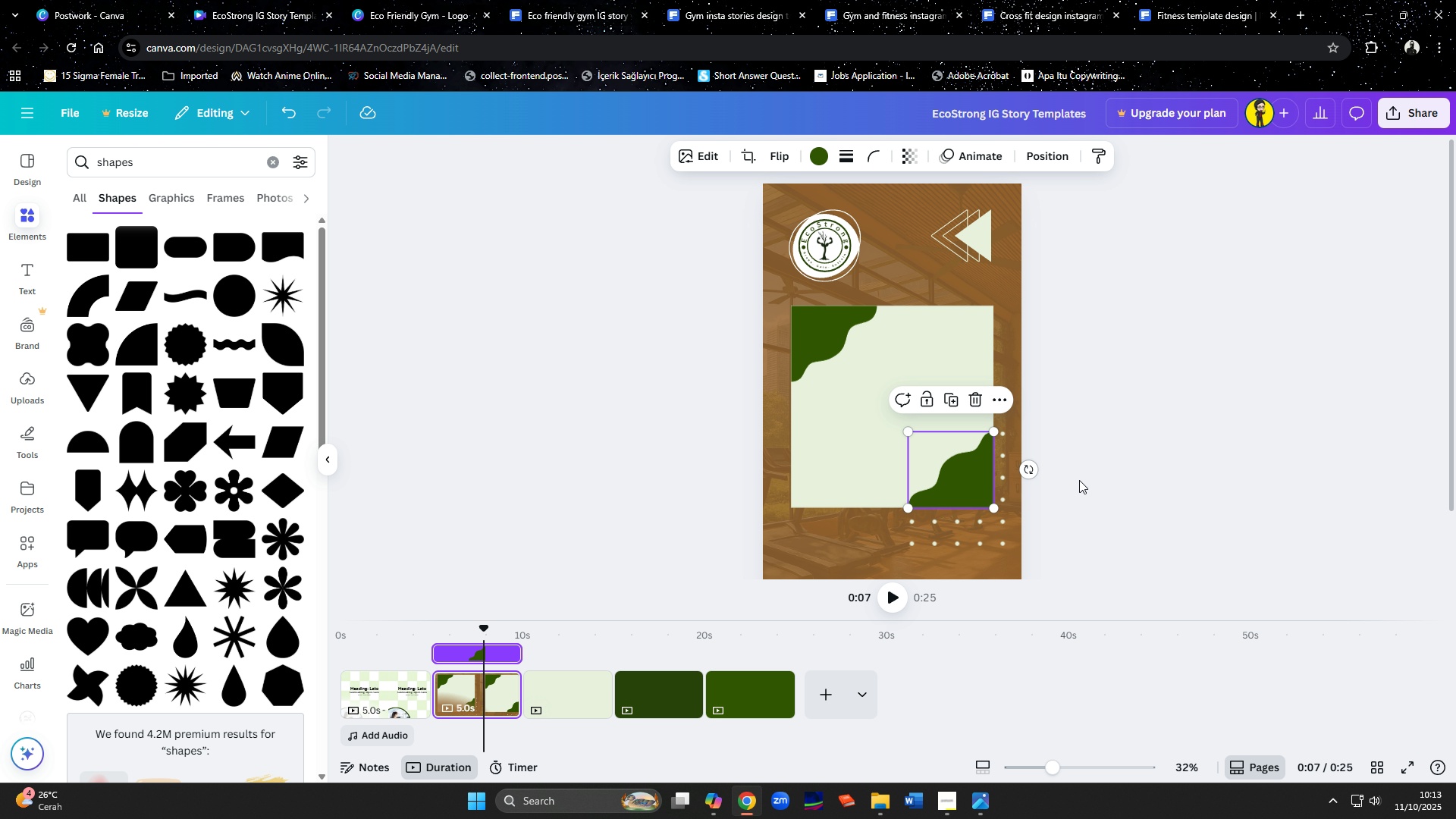 
left_click([1079, 480])
 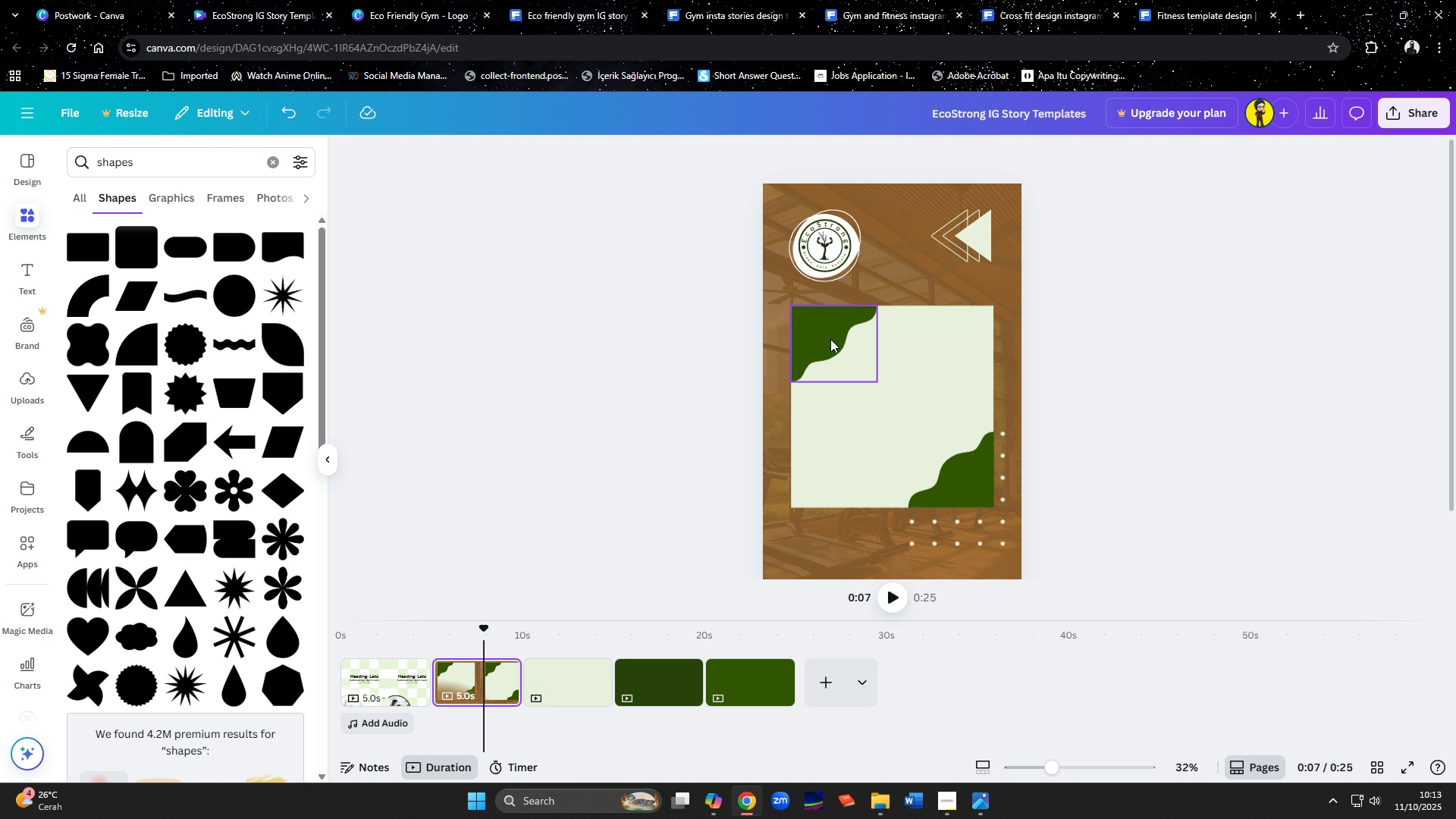 
left_click([830, 339])
 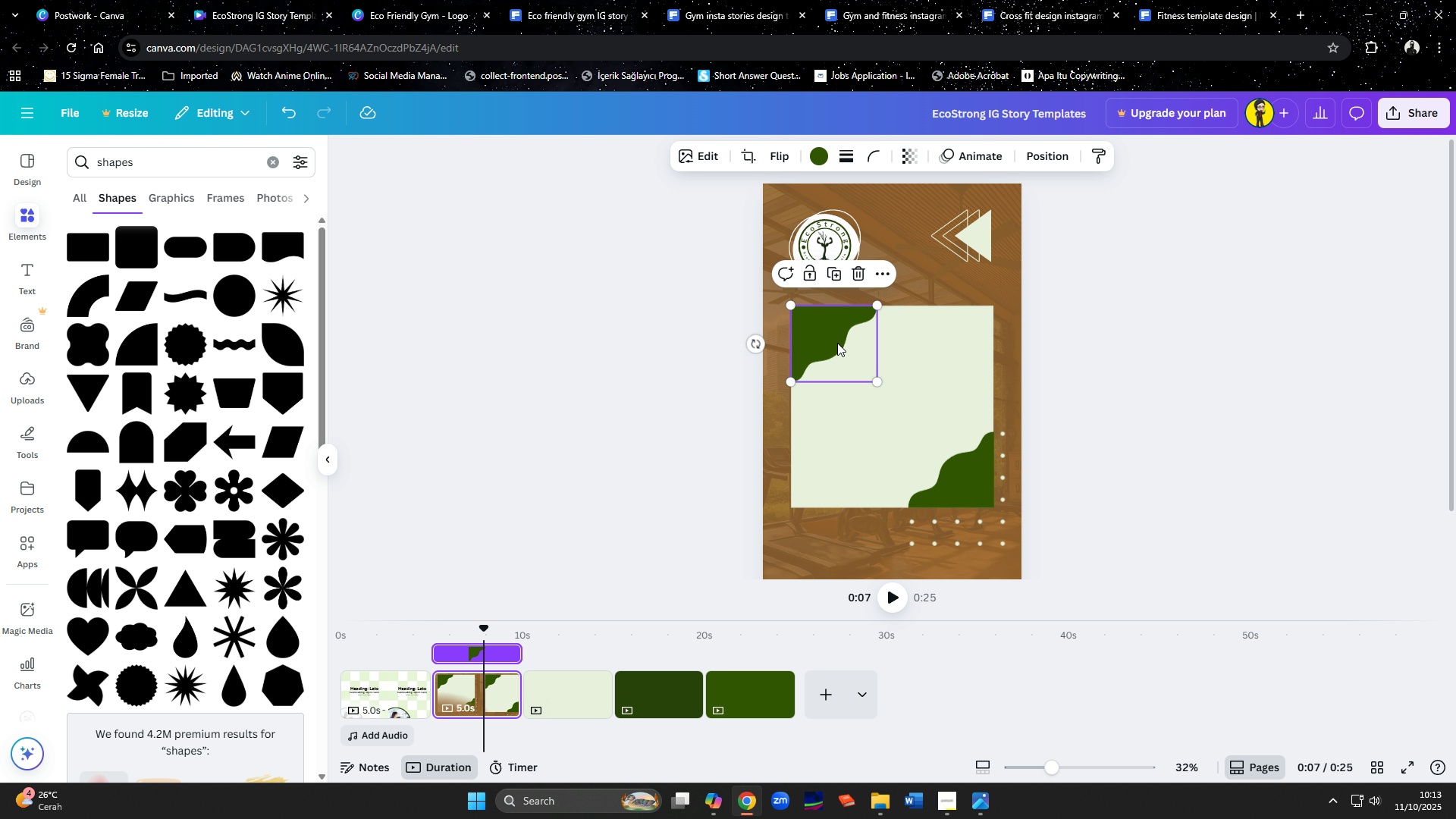 
key(ArrowLeft)
 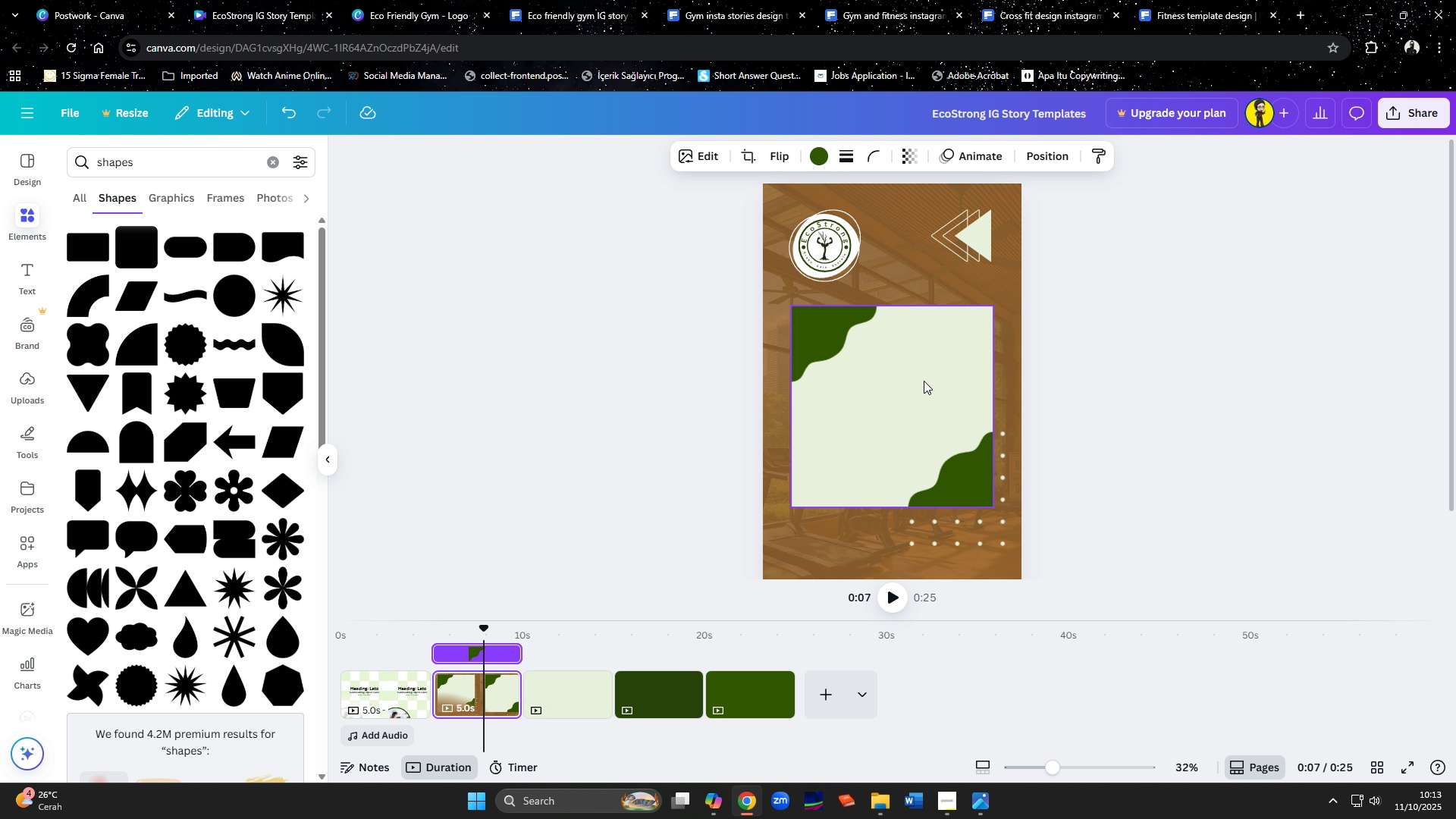 
key(ArrowLeft)
 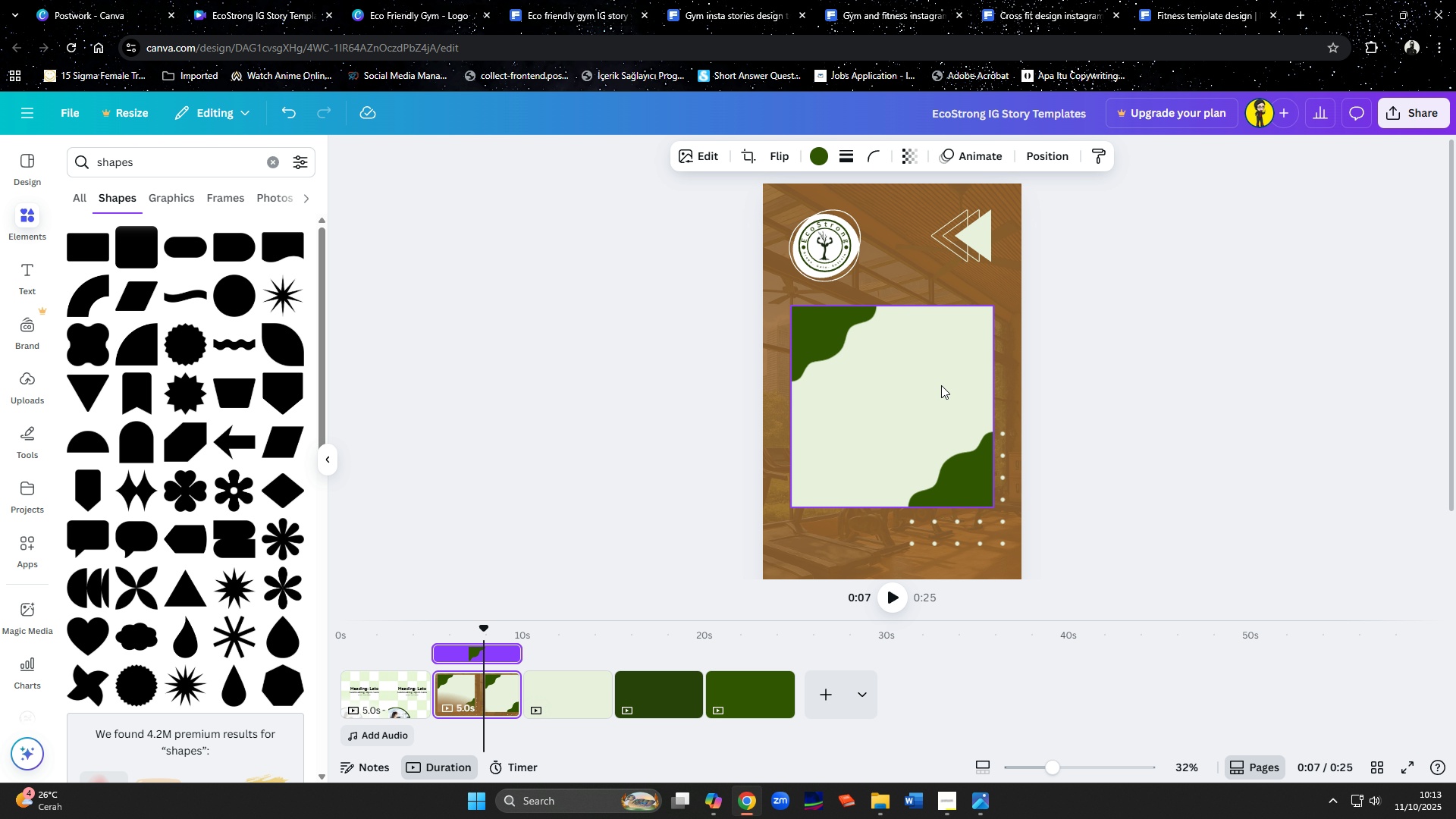 
key(ArrowUp)
 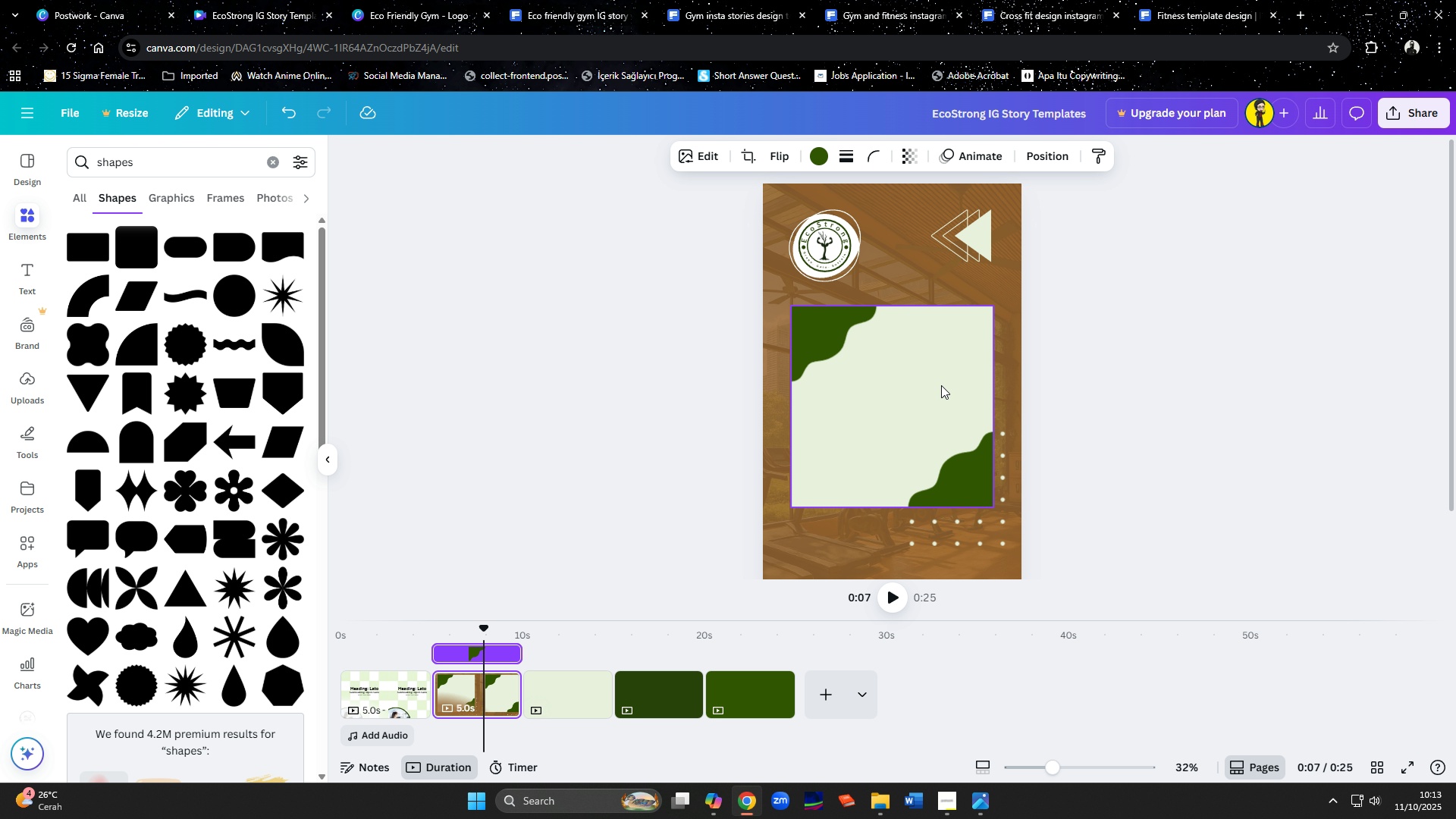 
key(ArrowUp)
 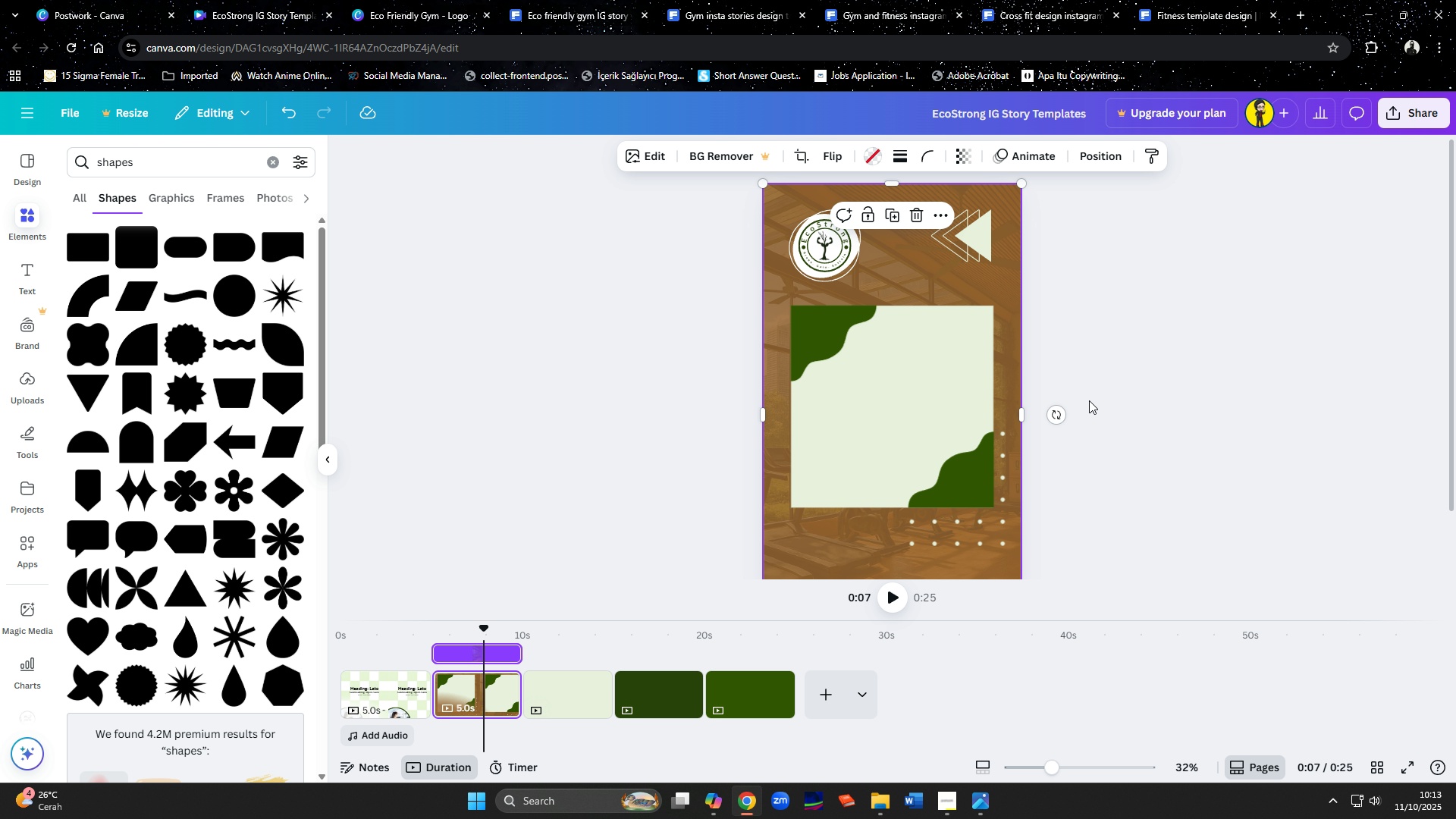 
double_click([1089, 400])
 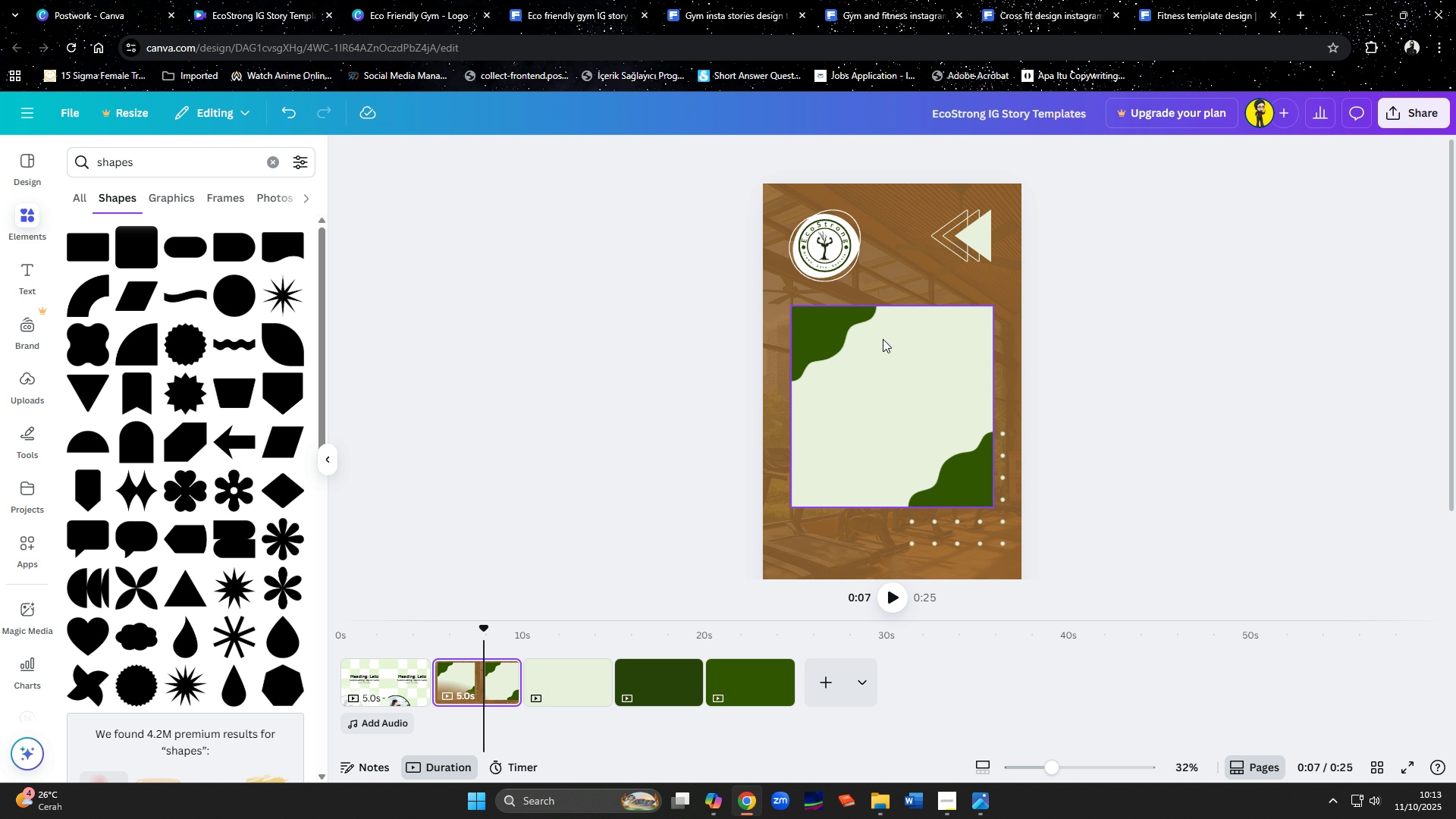 
left_click([858, 330])
 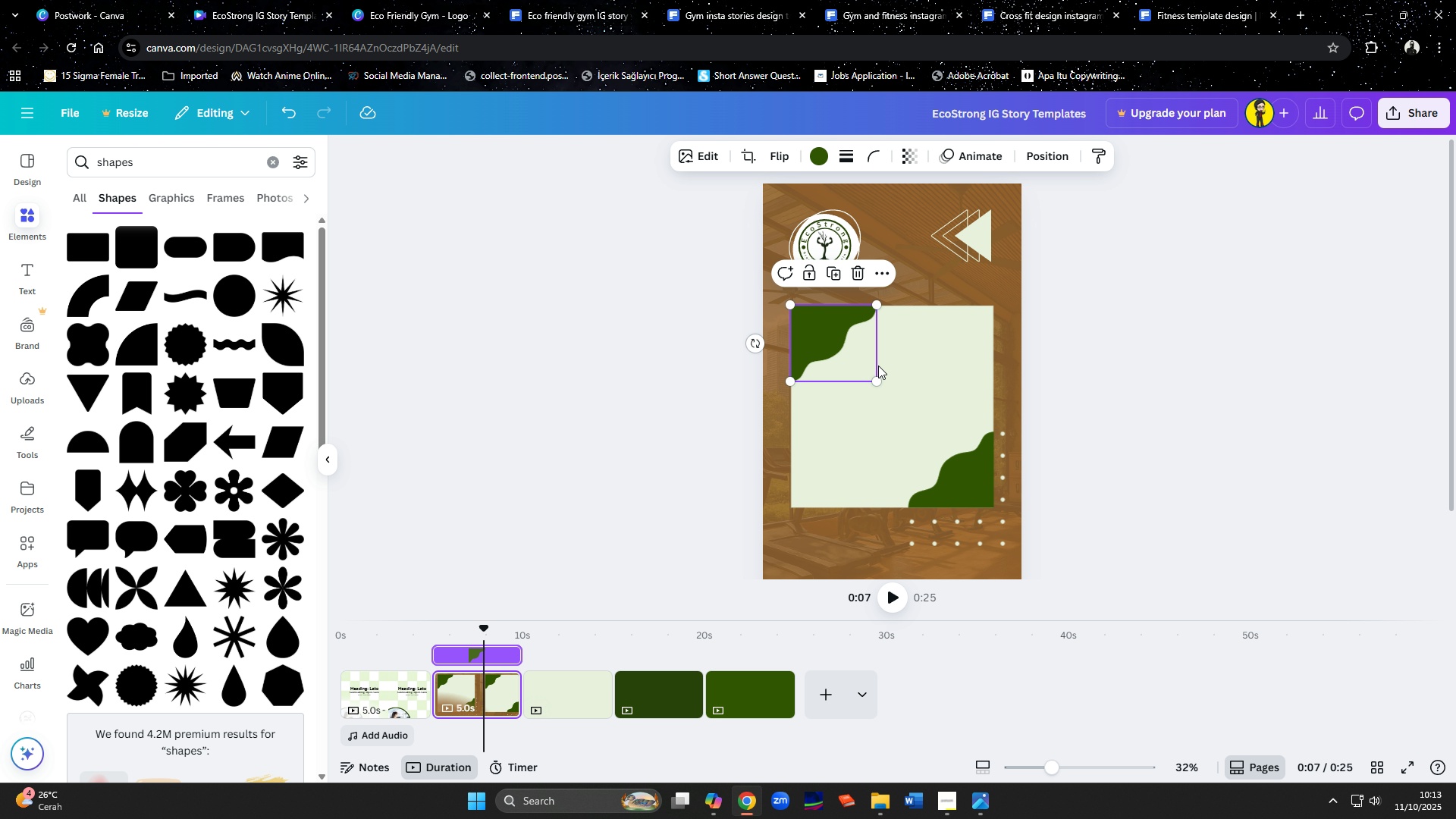 
hold_key(key=ShiftLeft, duration=1.22)
left_click([943, 469])
 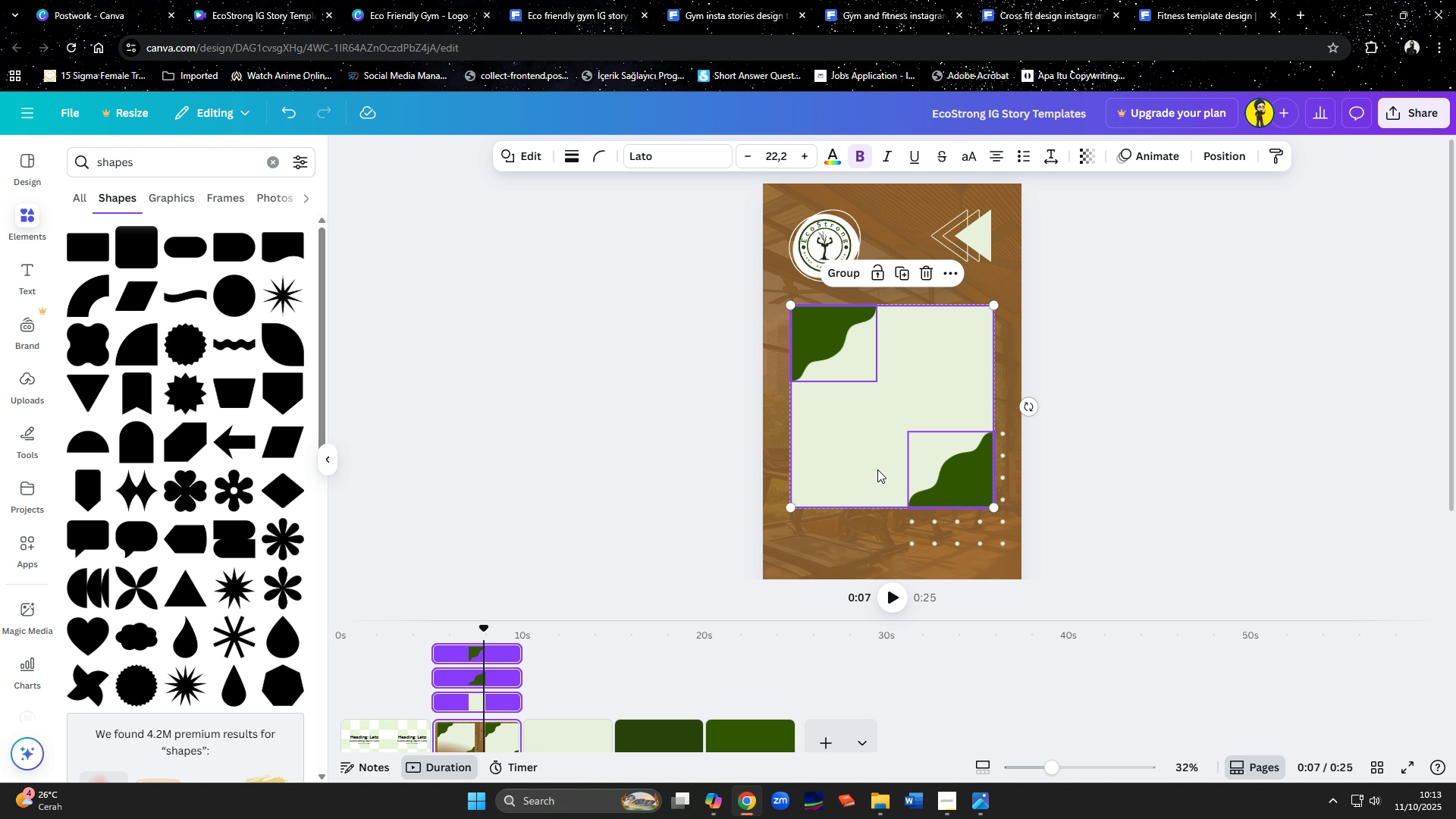 
double_click([877, 469])
 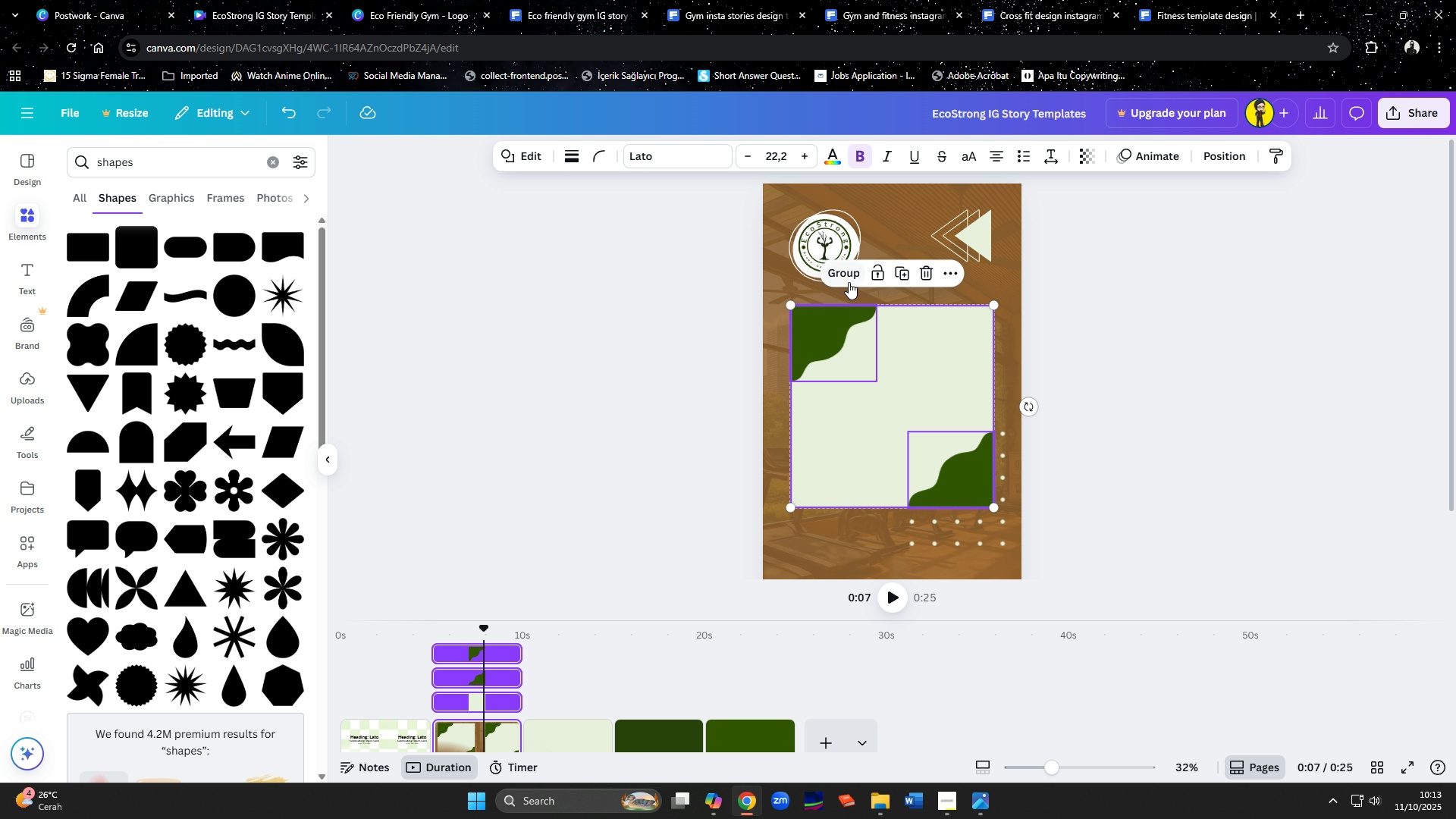 
left_click([849, 282])
 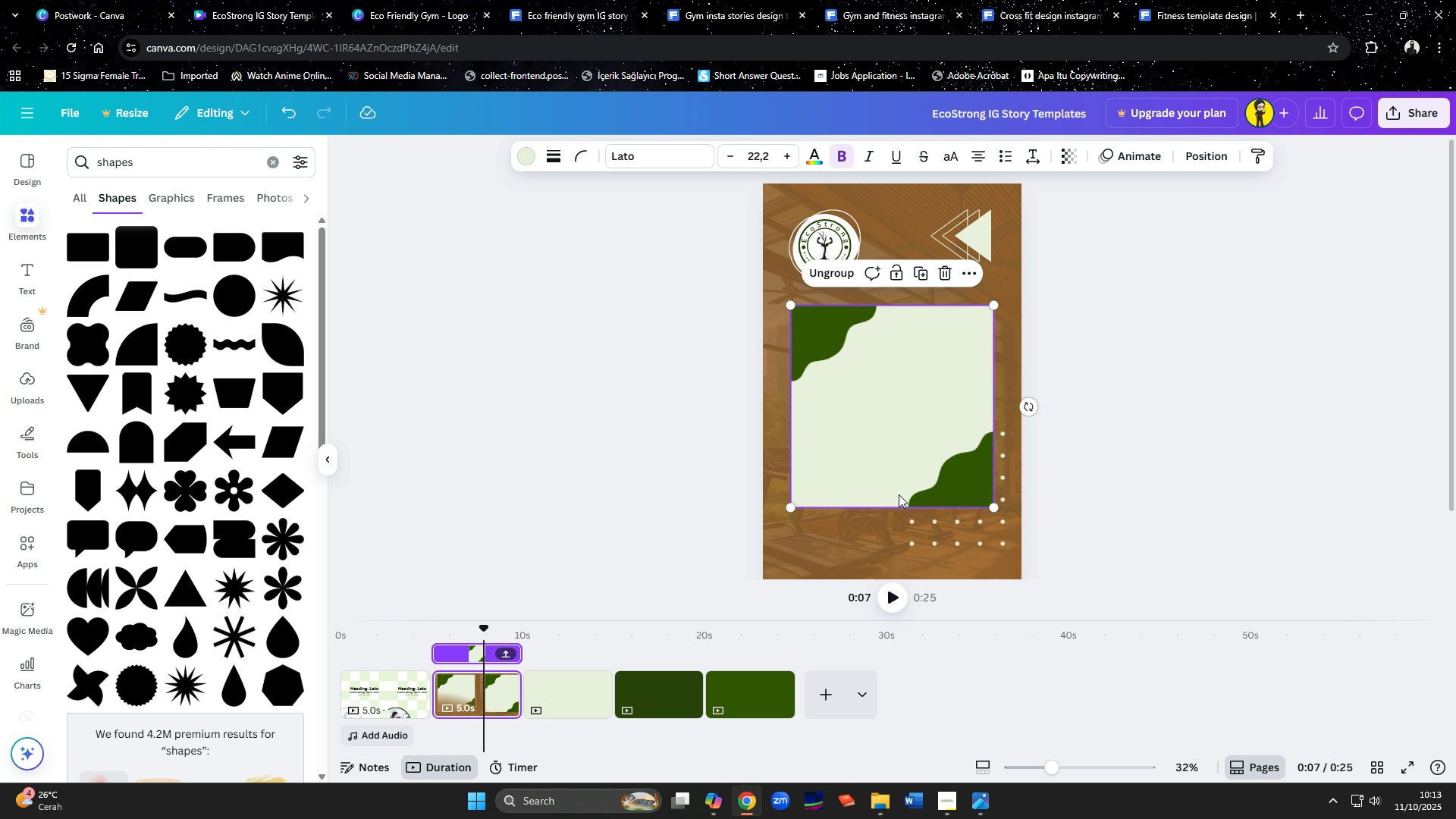 
left_click([889, 468])
 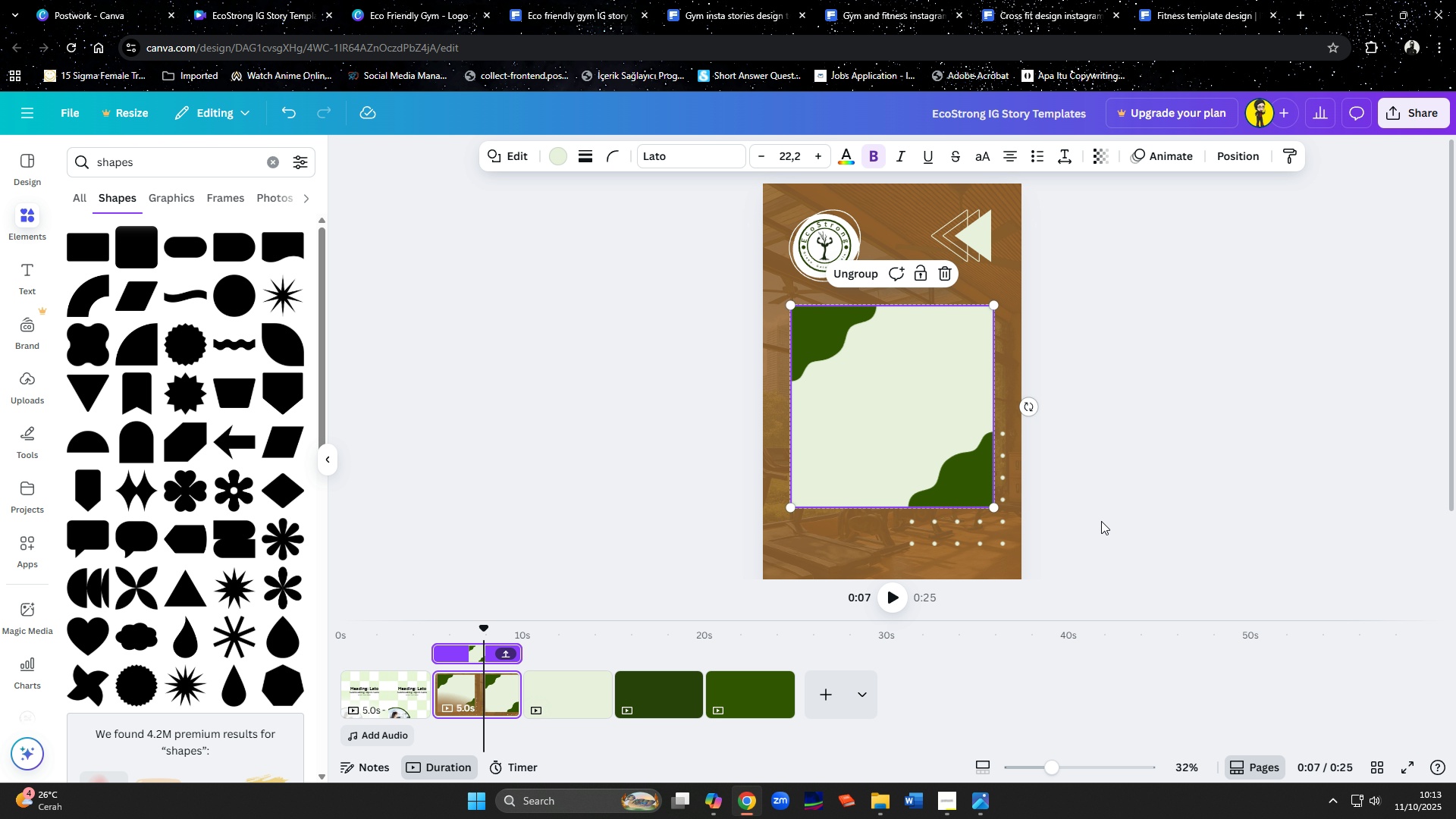 
left_click([1106, 521])
 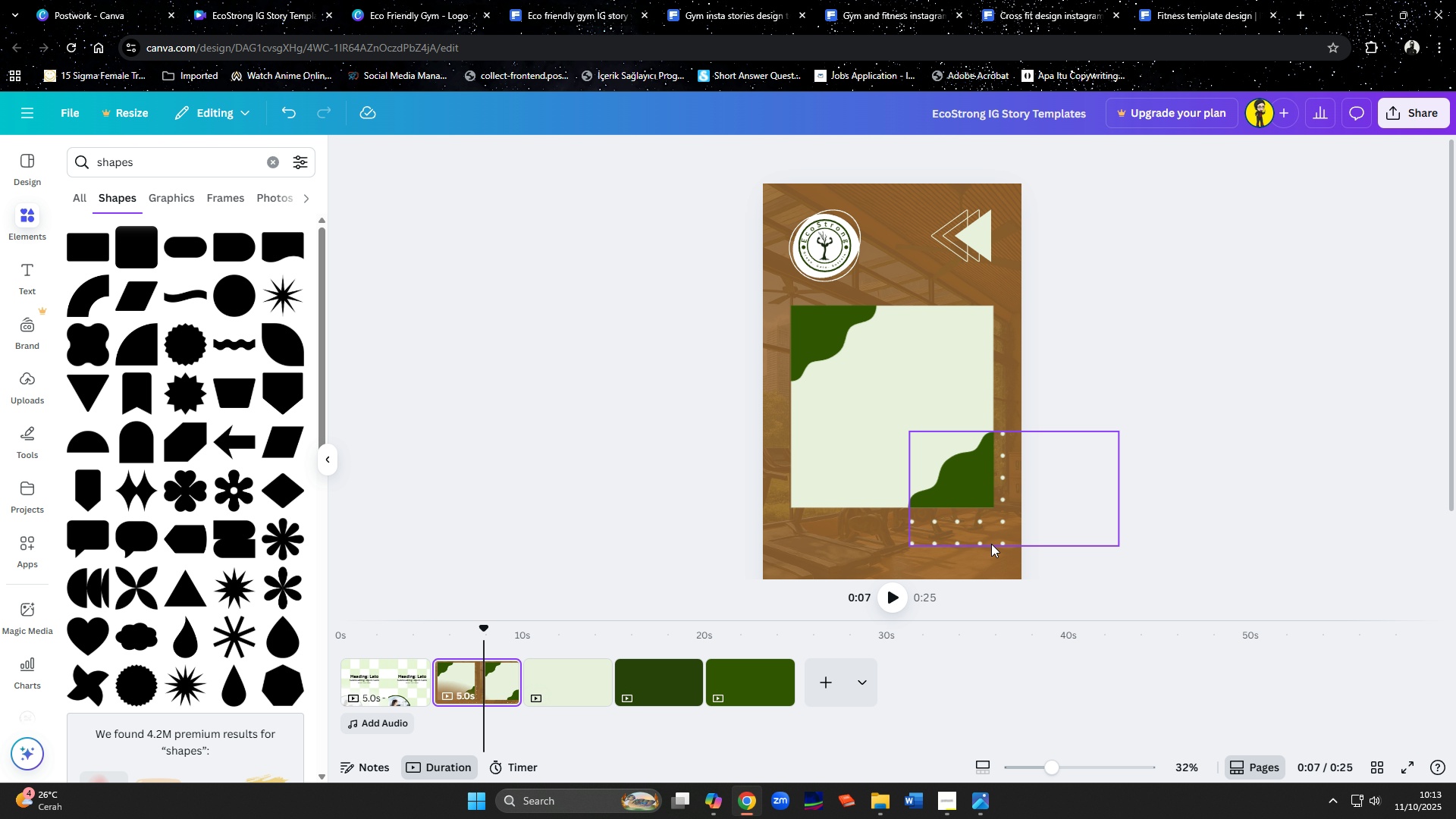 
left_click_drag(start_coordinate=[987, 541], to_coordinate=[987, 571])
 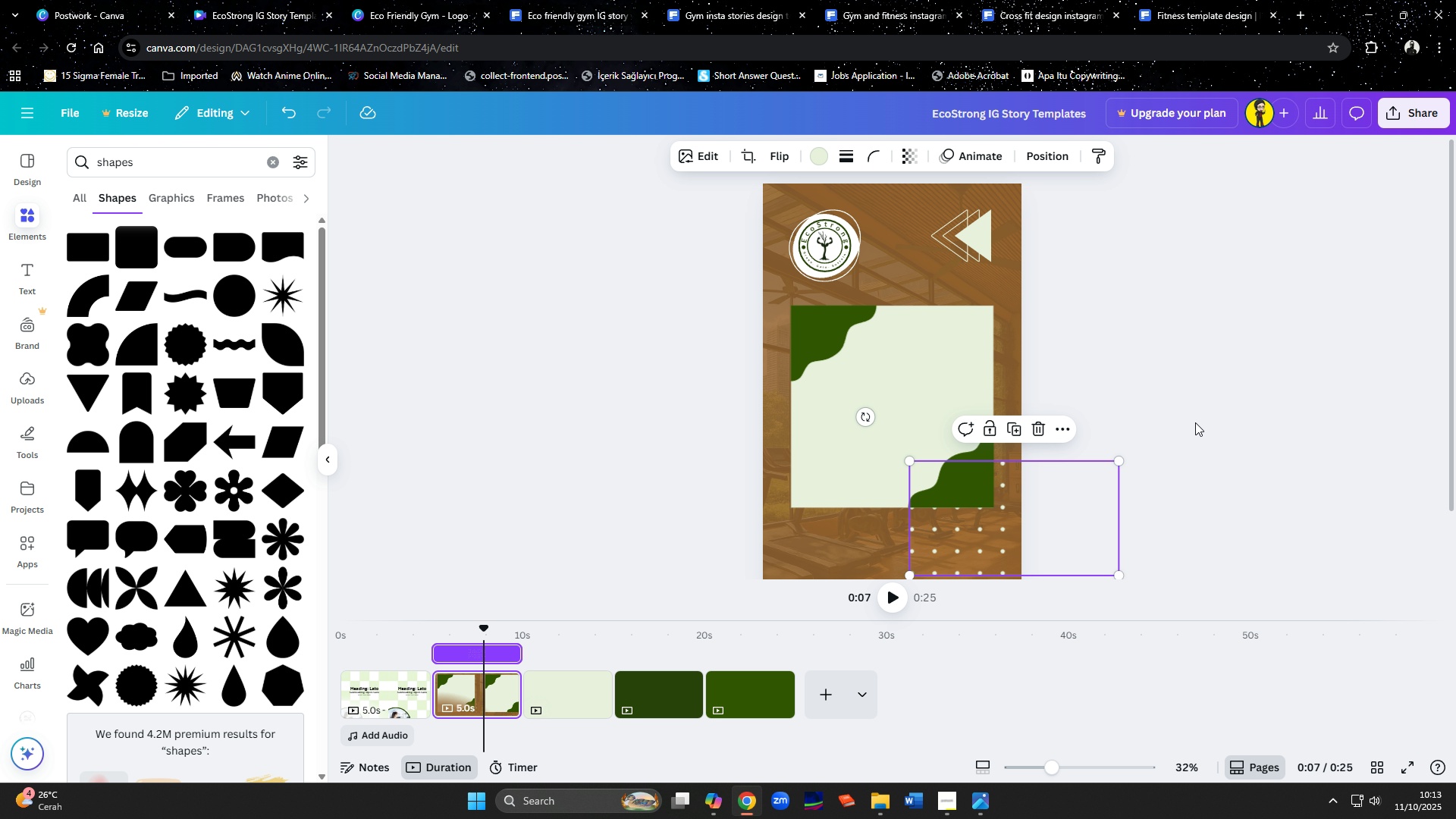 
left_click([1195, 422])
 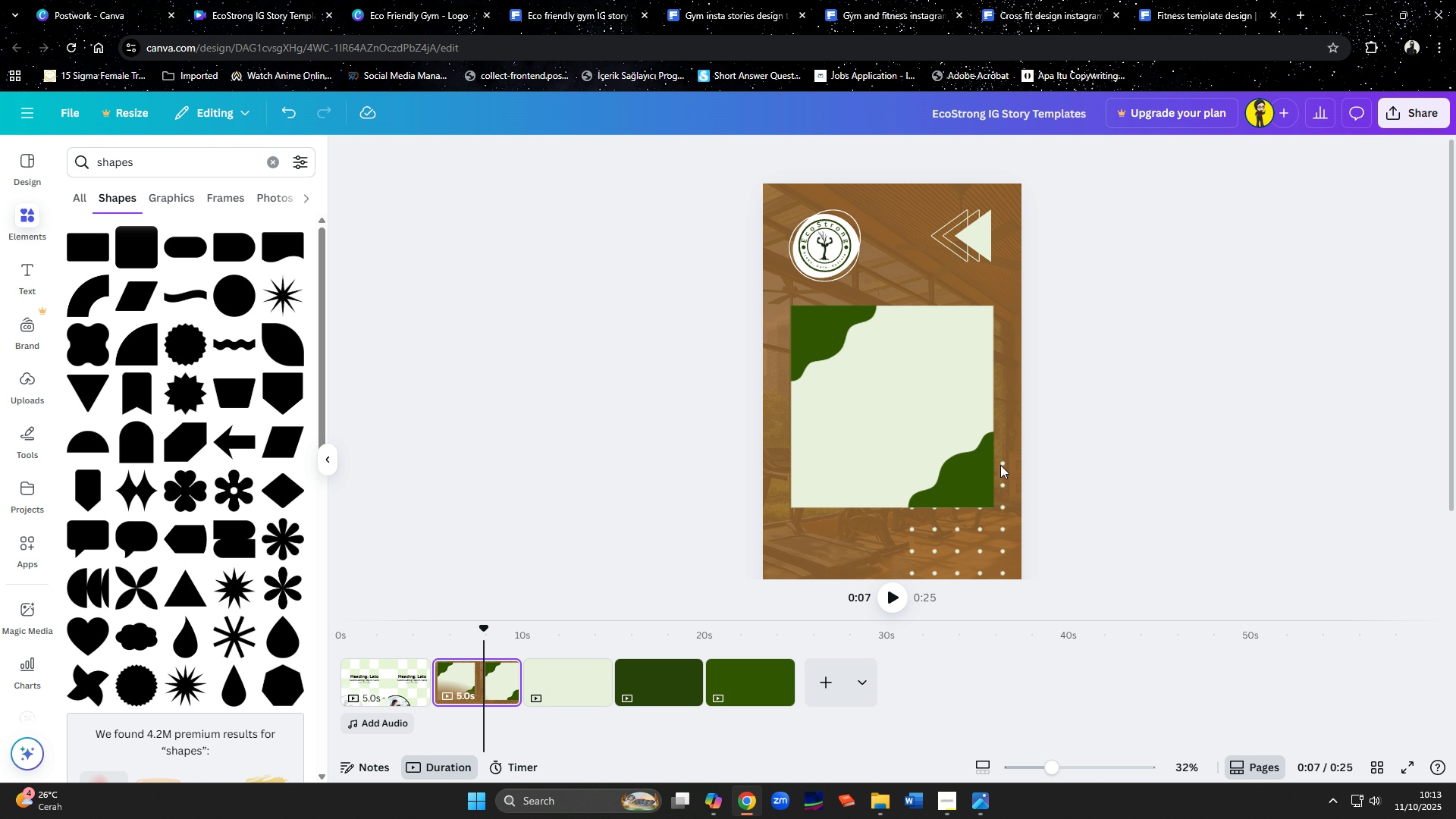 
left_click([389, 683])
 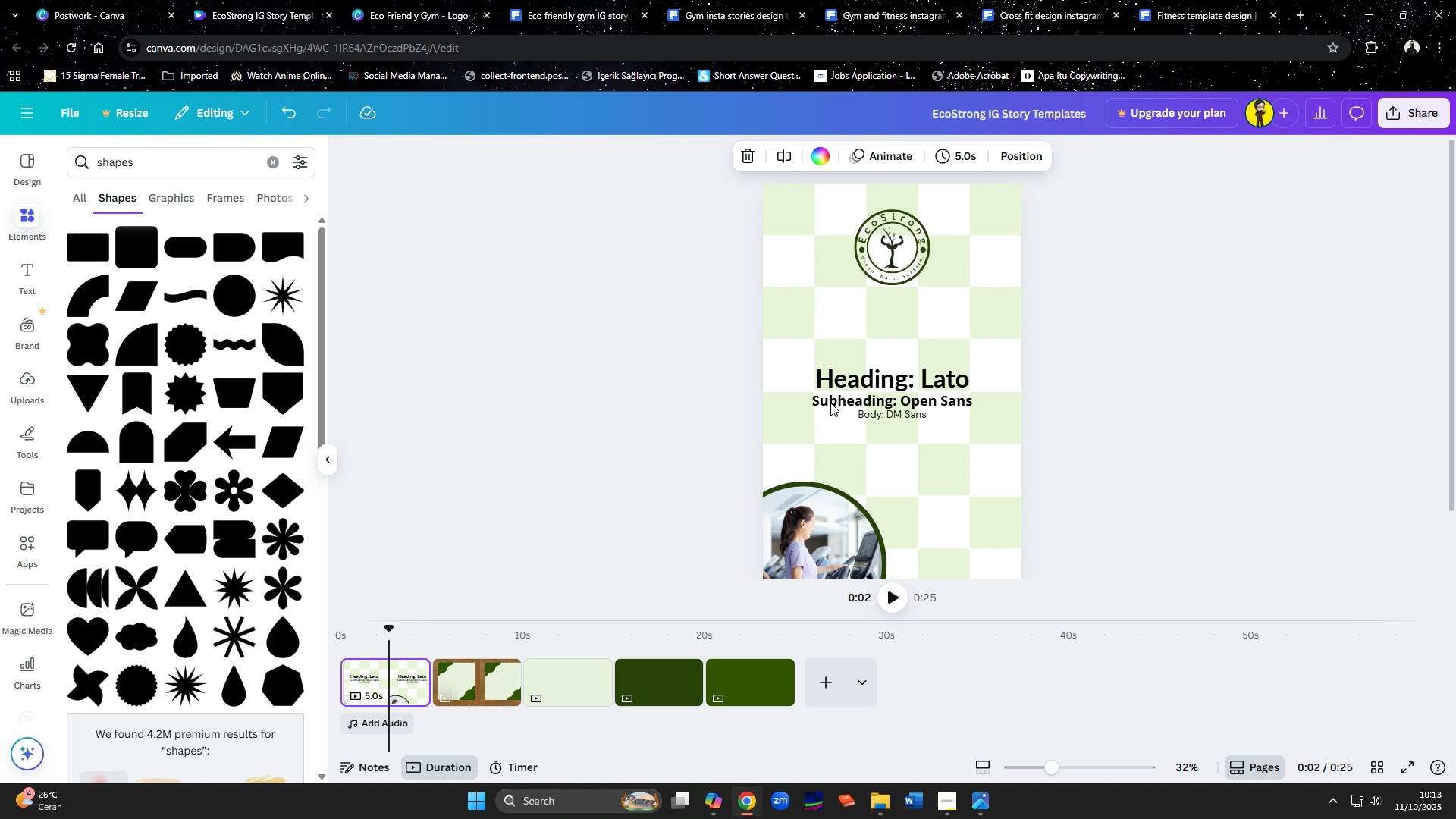 
left_click([830, 403])
 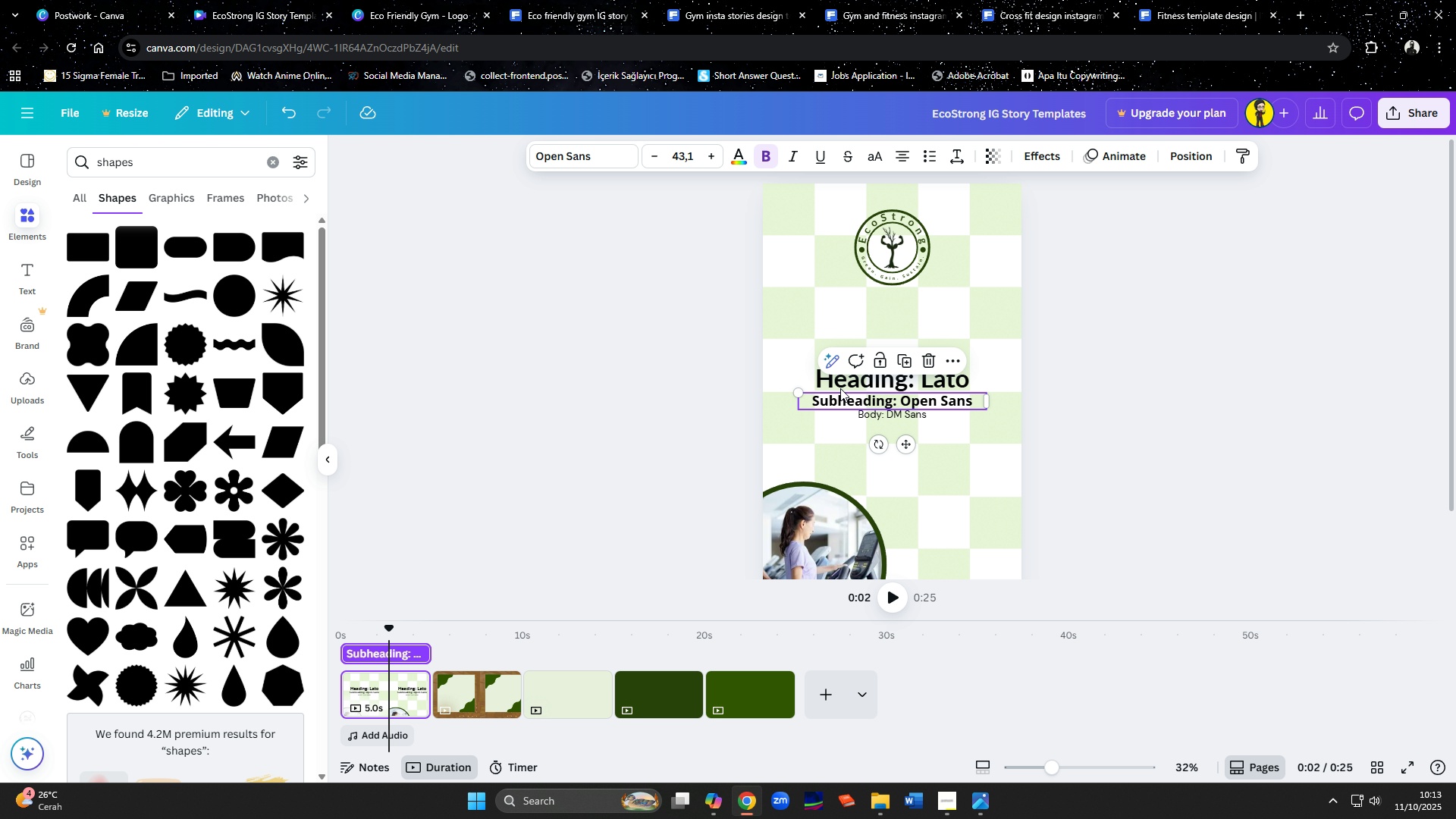 
hold_key(key=ShiftLeft, duration=1.47)
left_click([842, 381])
 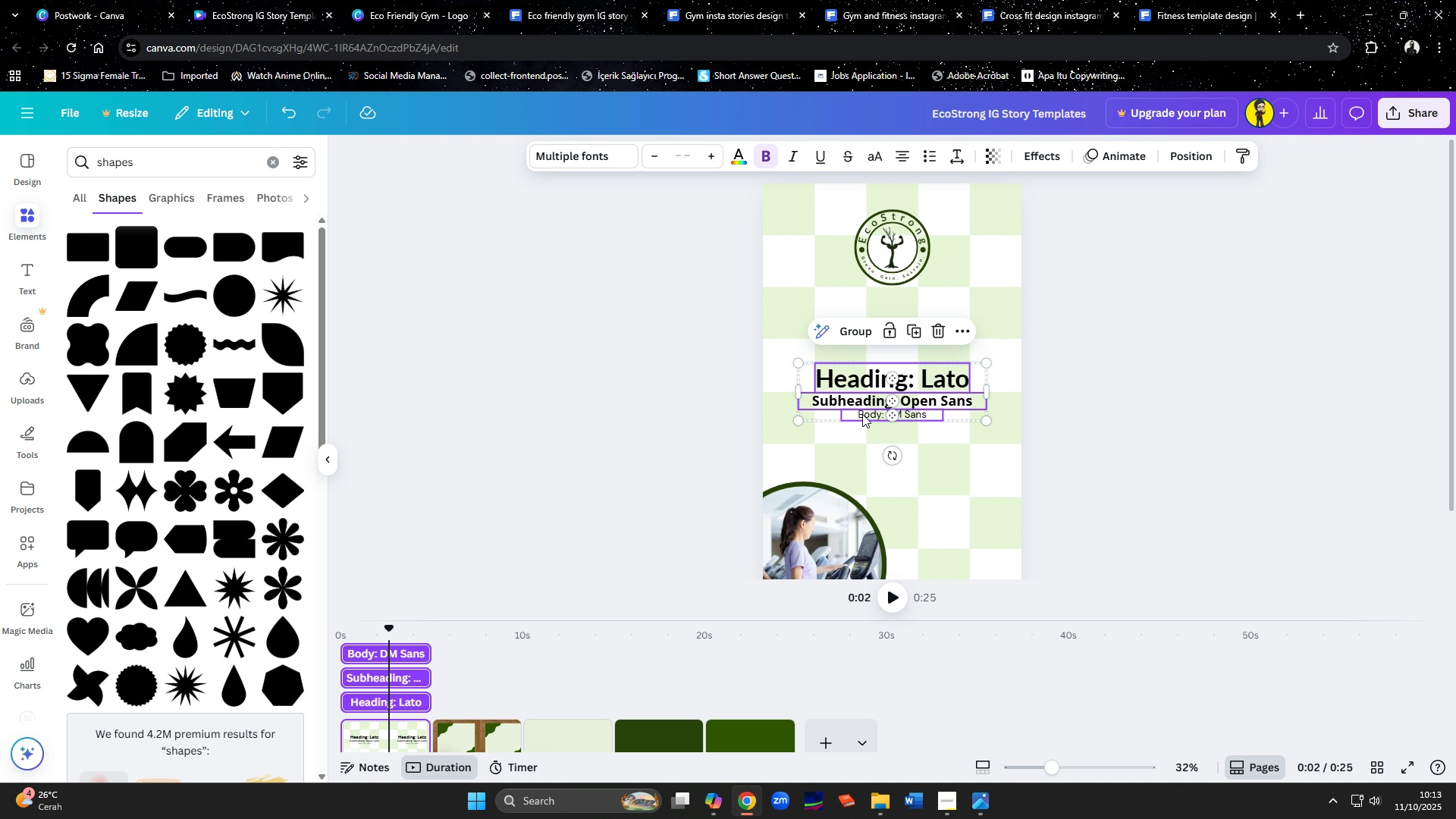 
left_click([862, 414])
 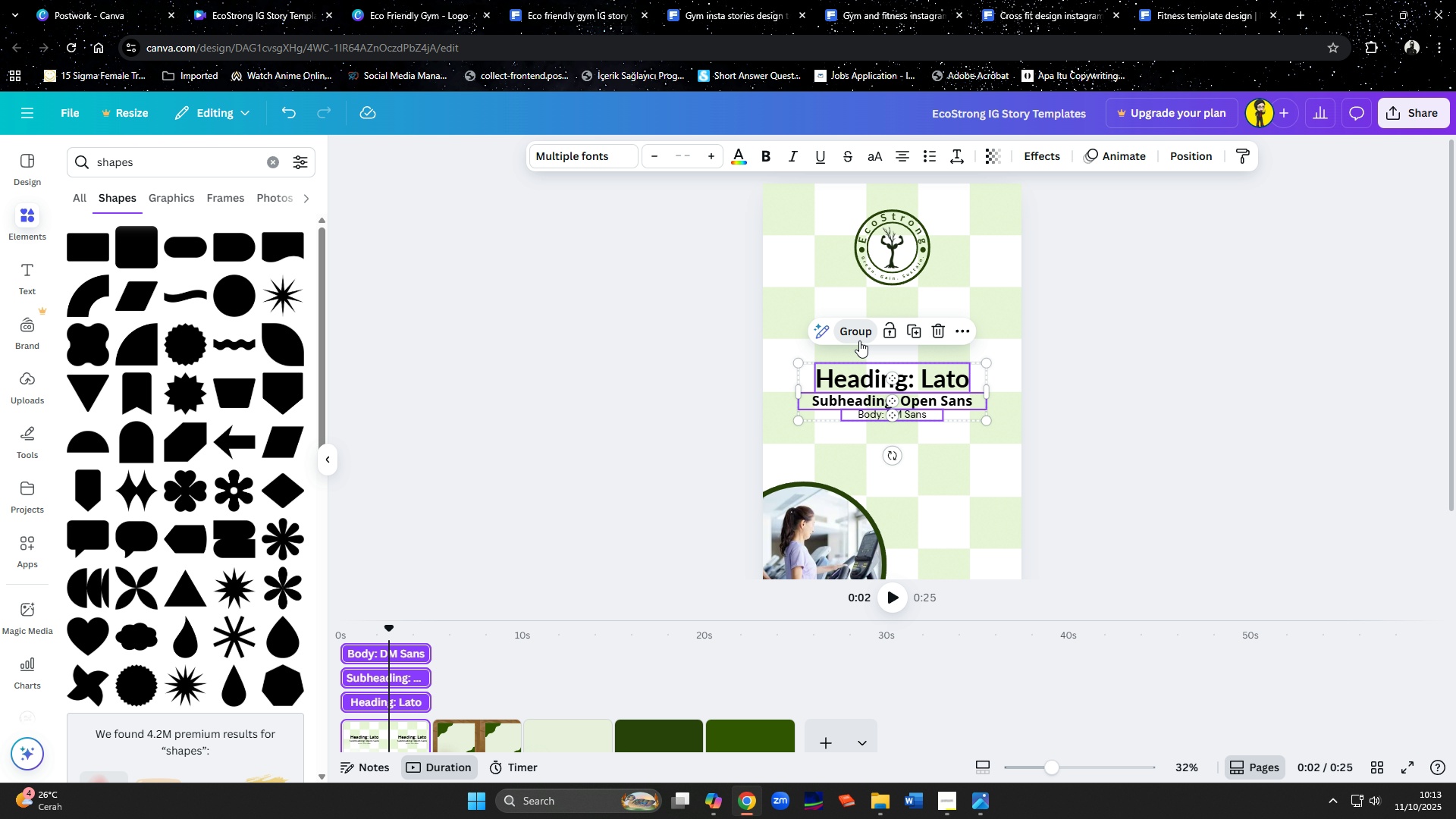 
left_click([859, 340])
 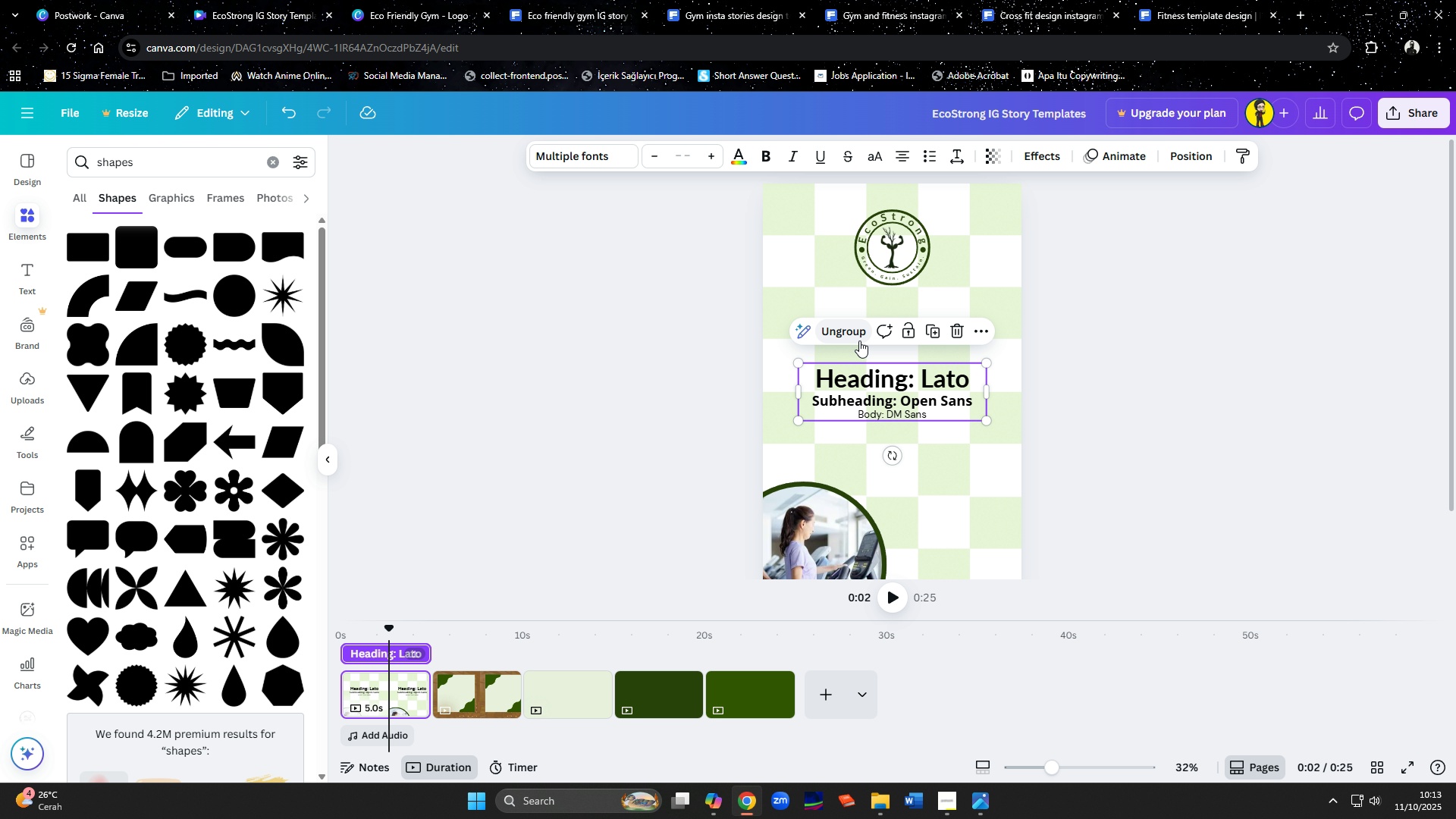 
key(Control+C)
 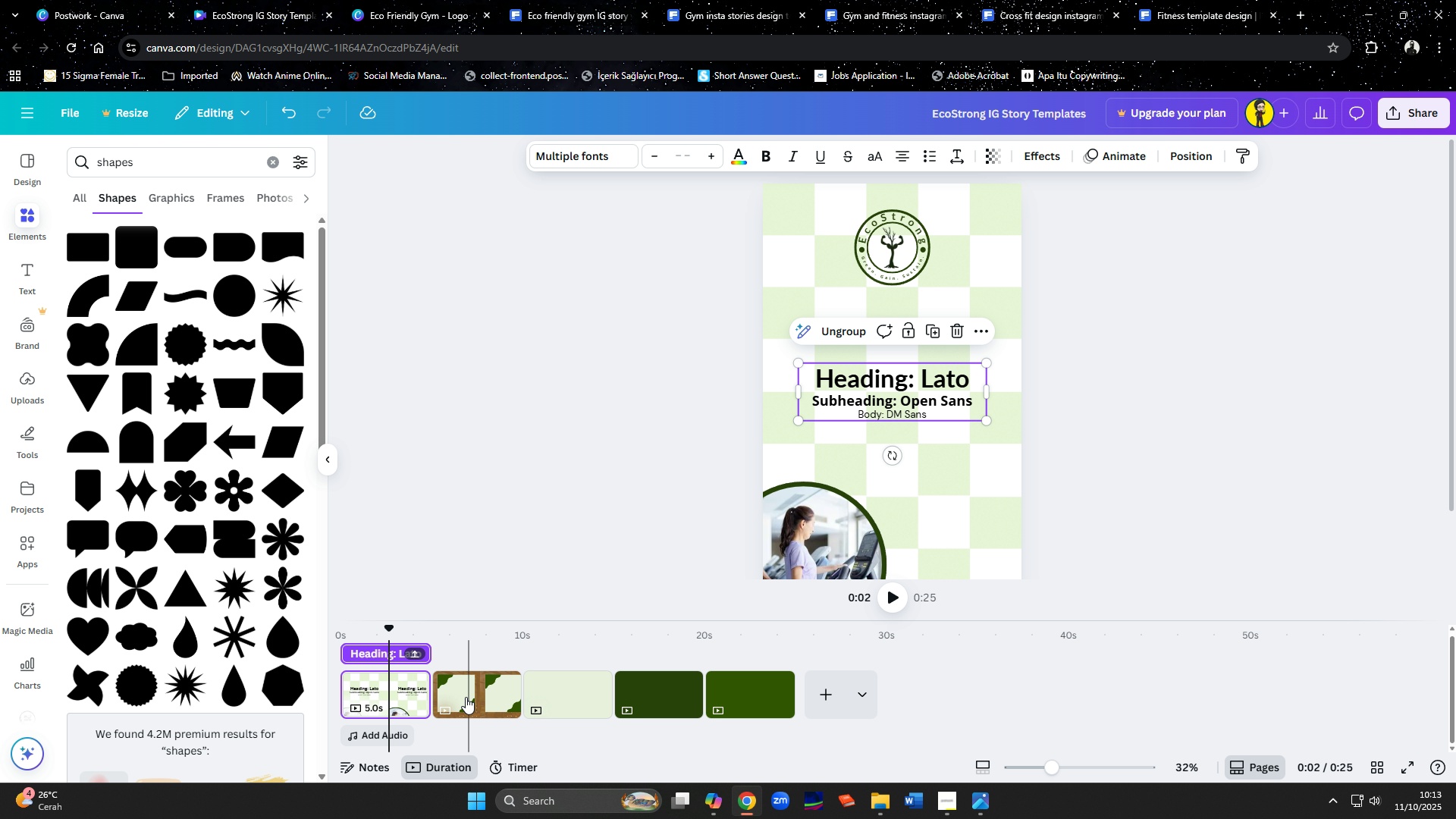 
left_click([466, 697])
 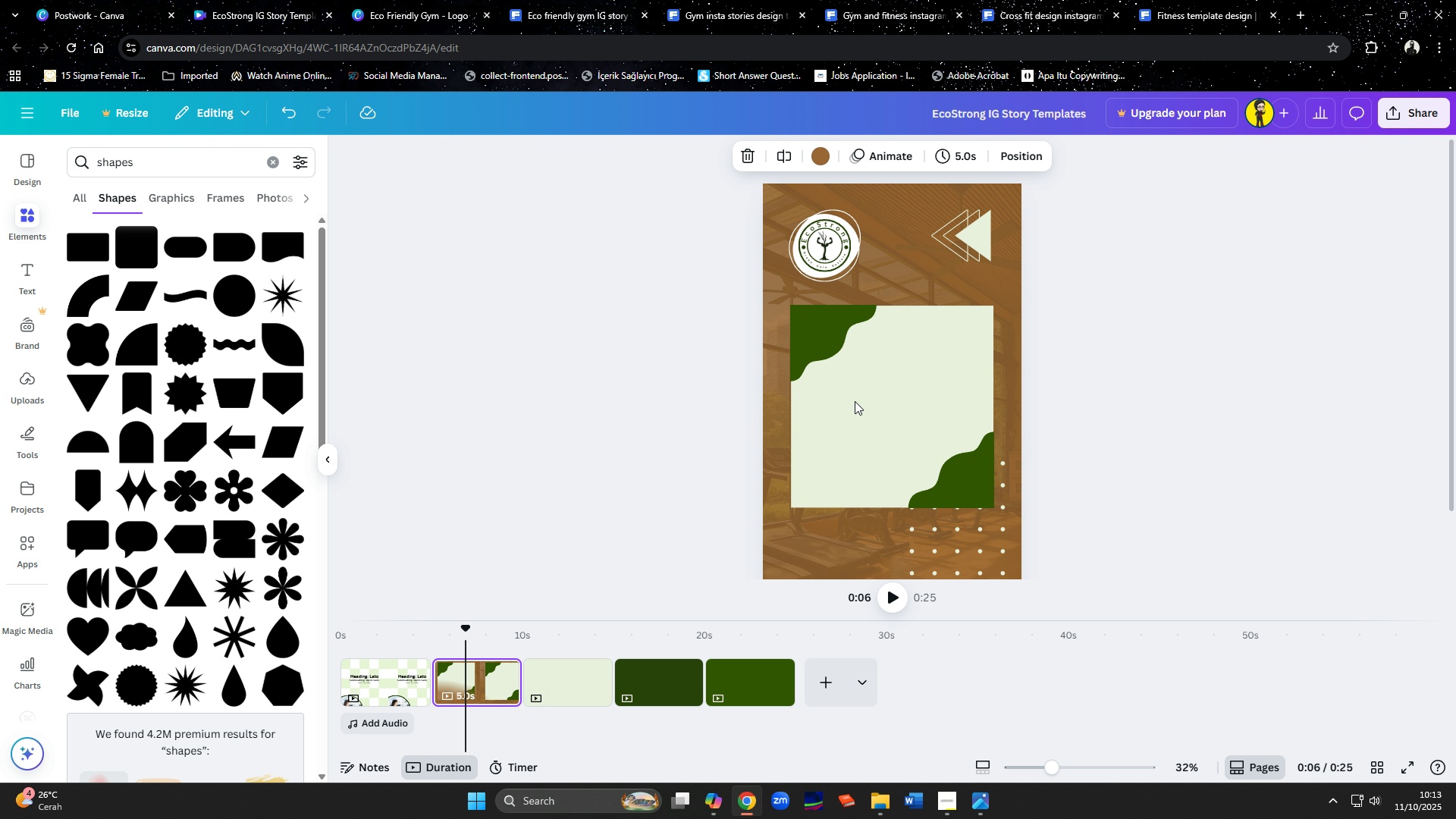 
left_click([863, 396])
 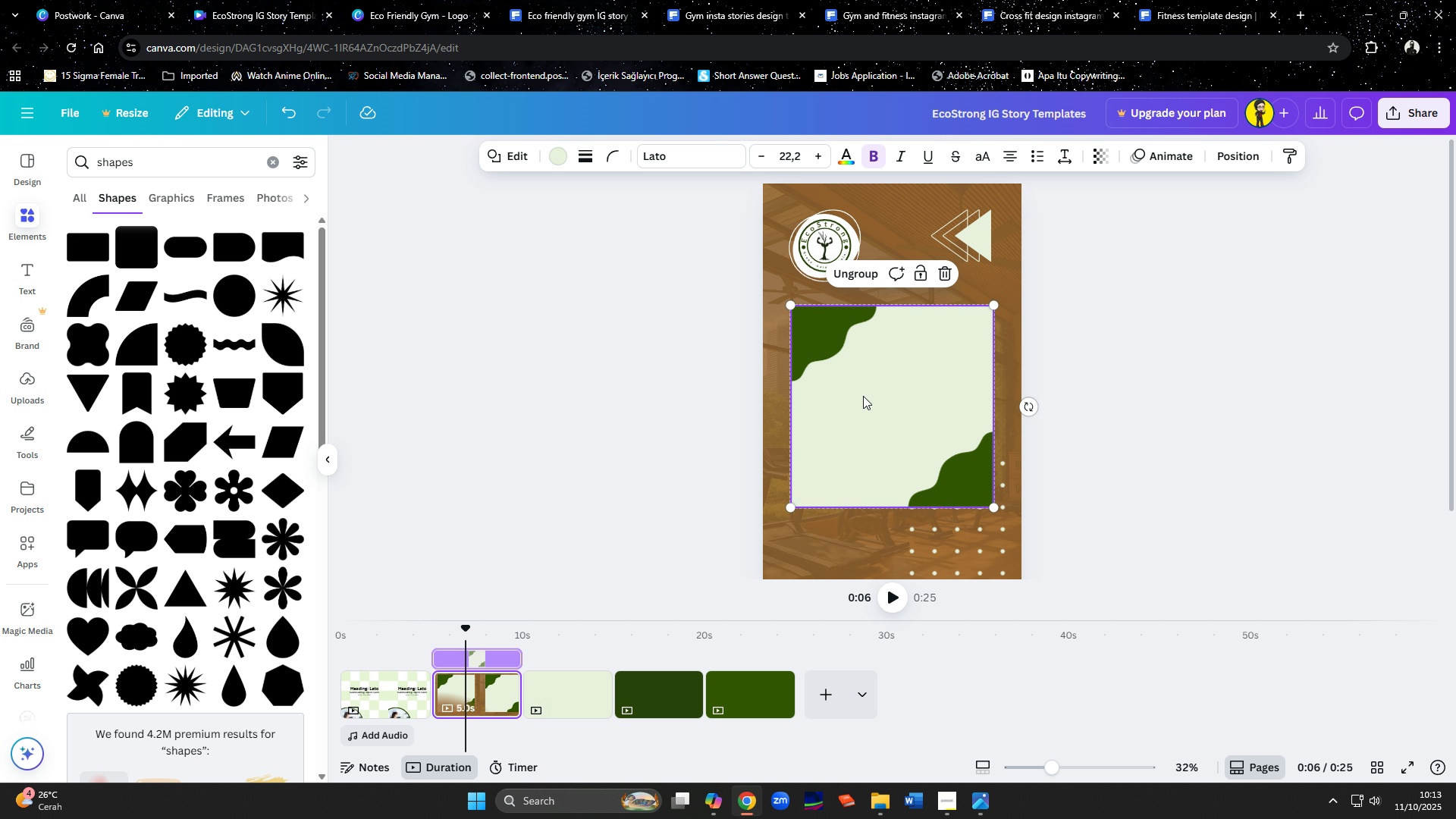 
key(Control+ControlLeft)
 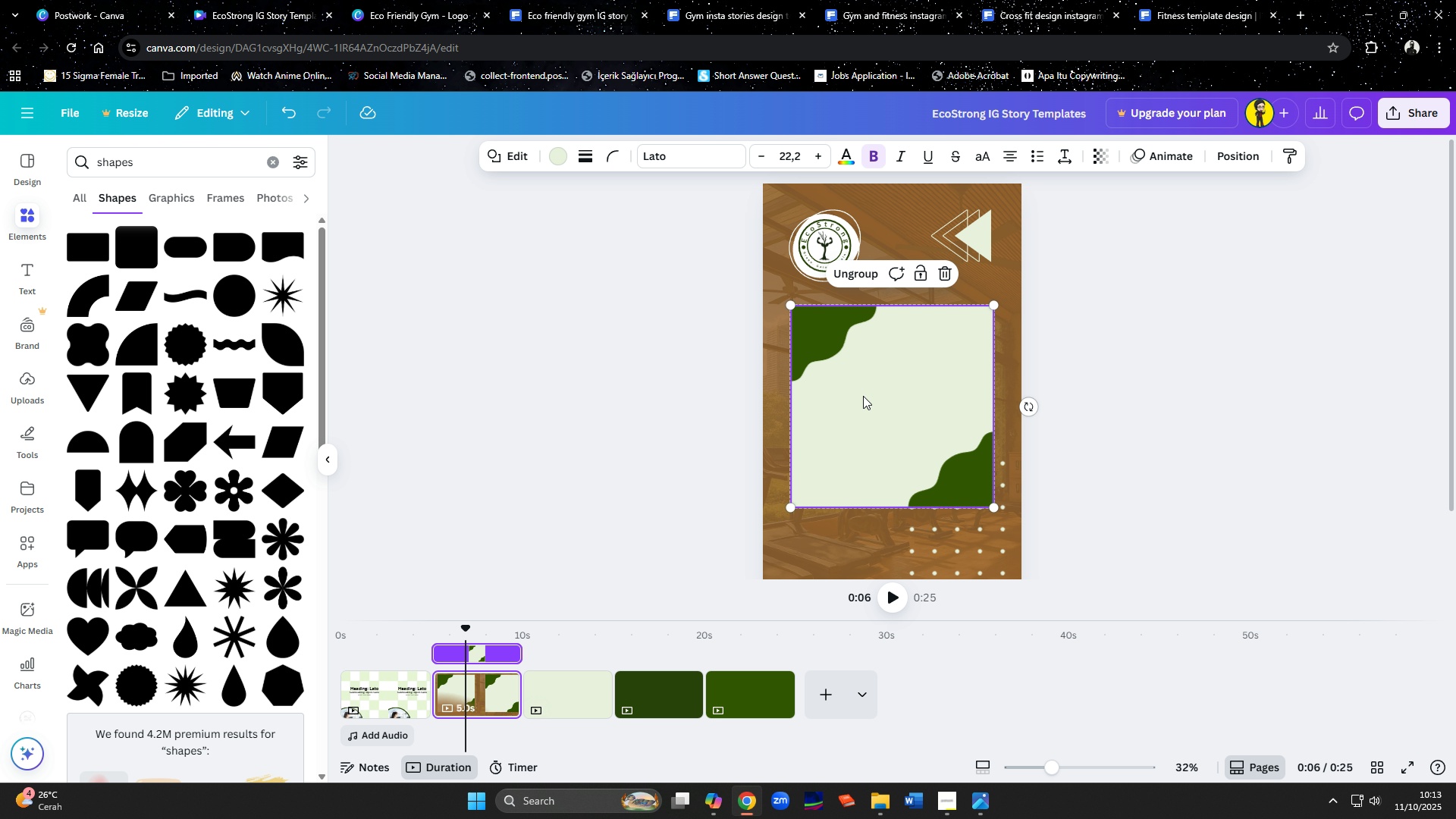 
key(Control+V)
 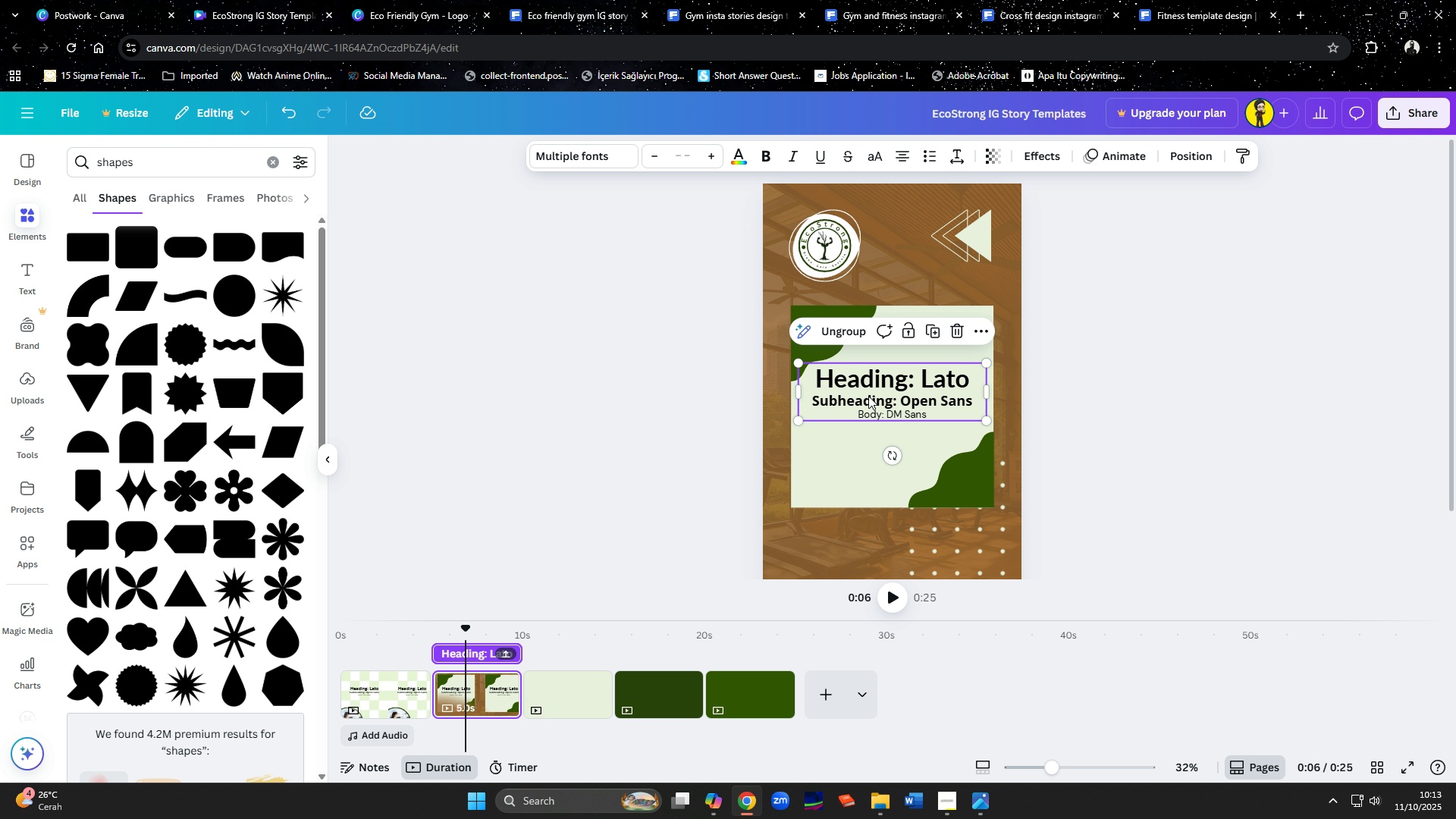 
left_click_drag(start_coordinate=[869, 398], to_coordinate=[869, 406])
 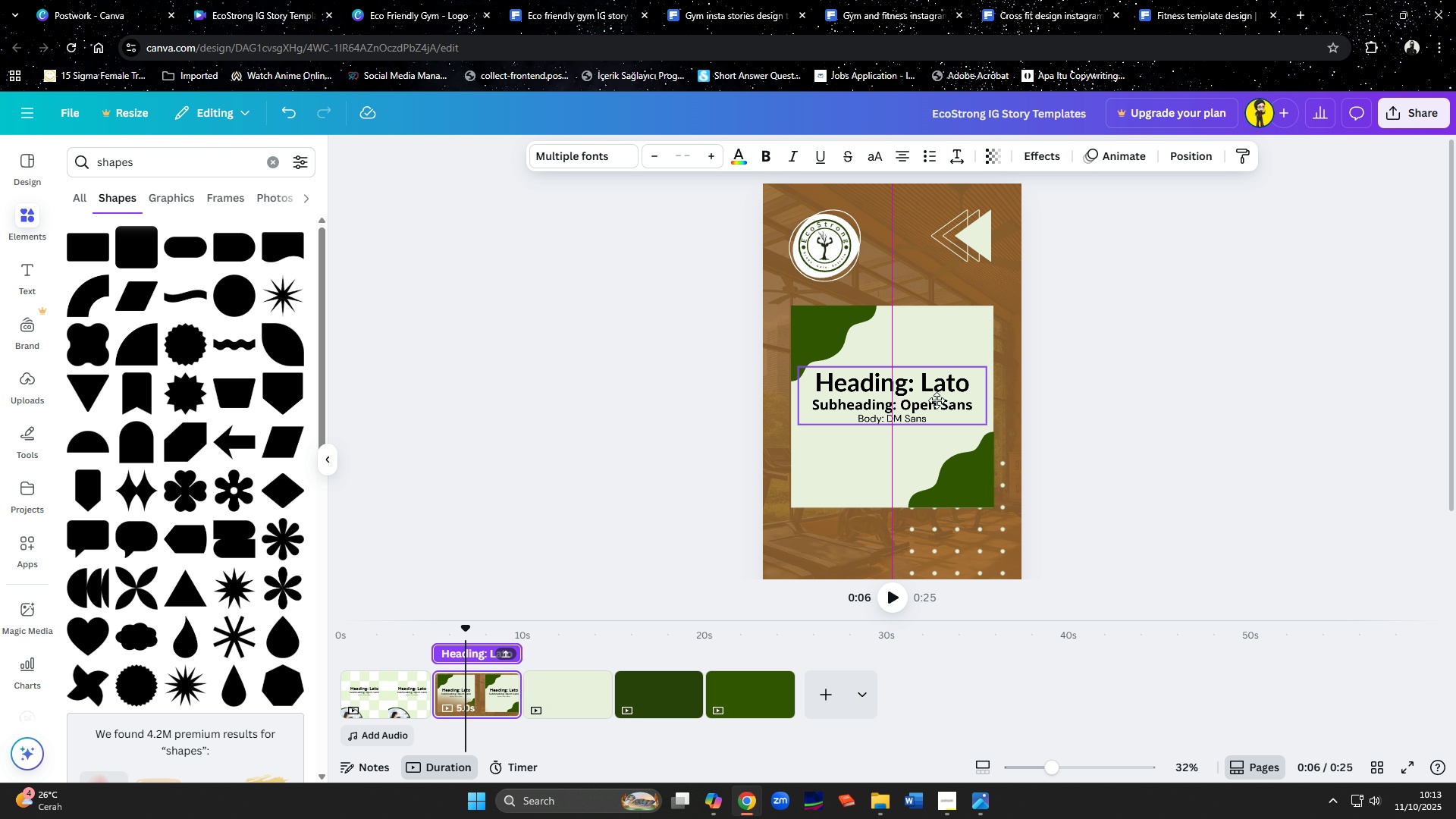 
left_click([1086, 433])
 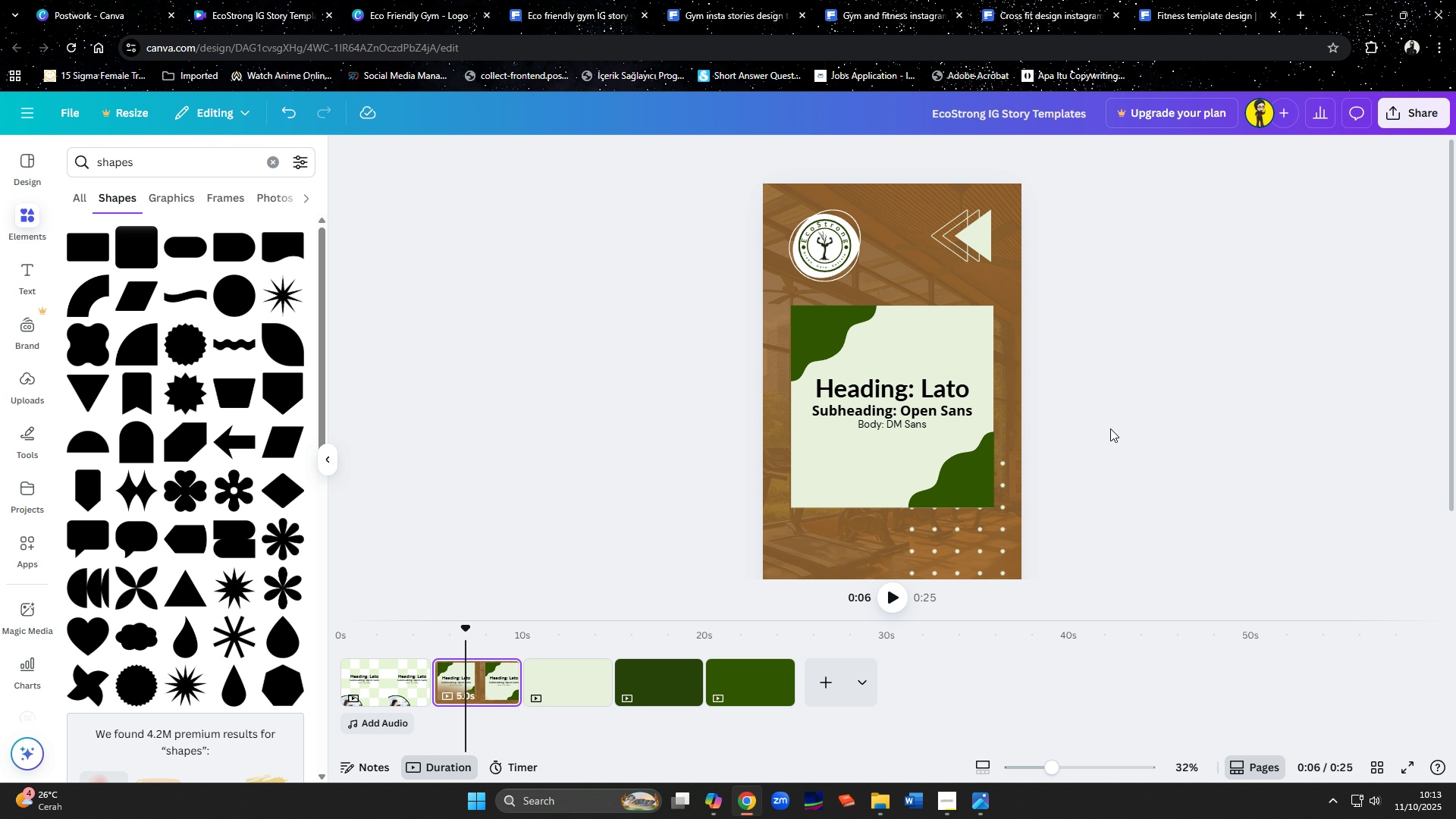 
wait(14.1)
 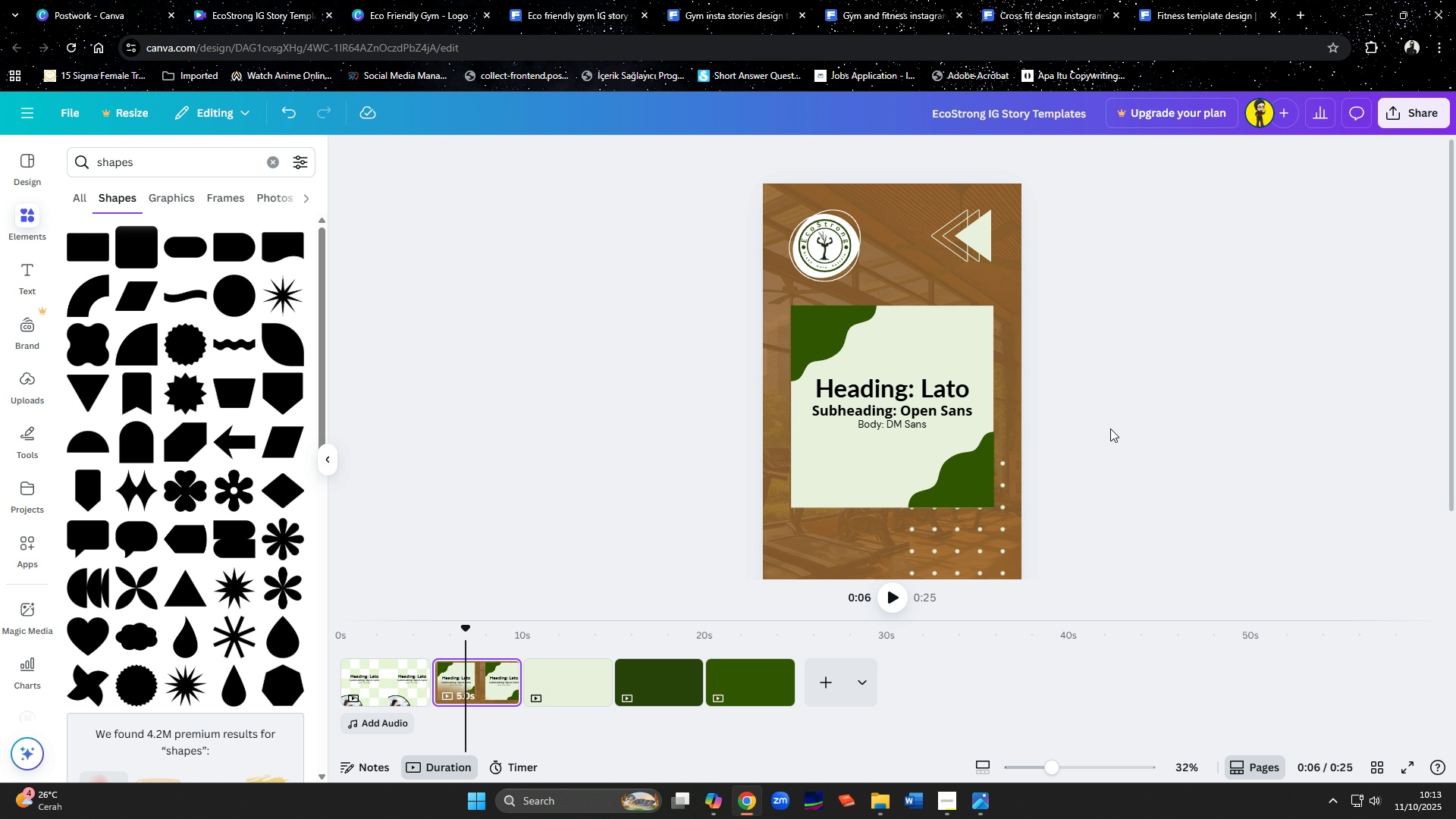 
left_click([369, 686])
 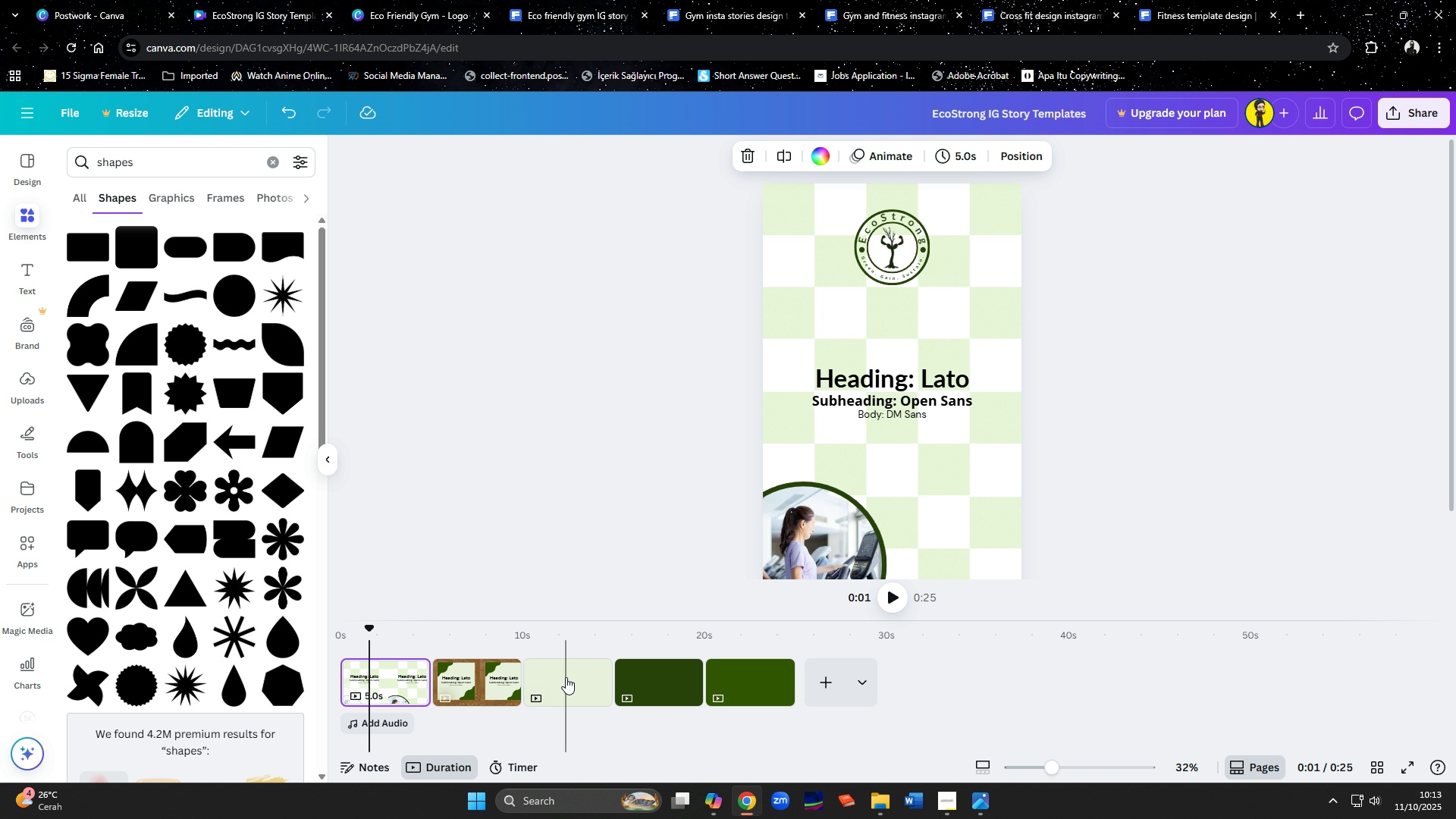 
left_click([566, 677])
 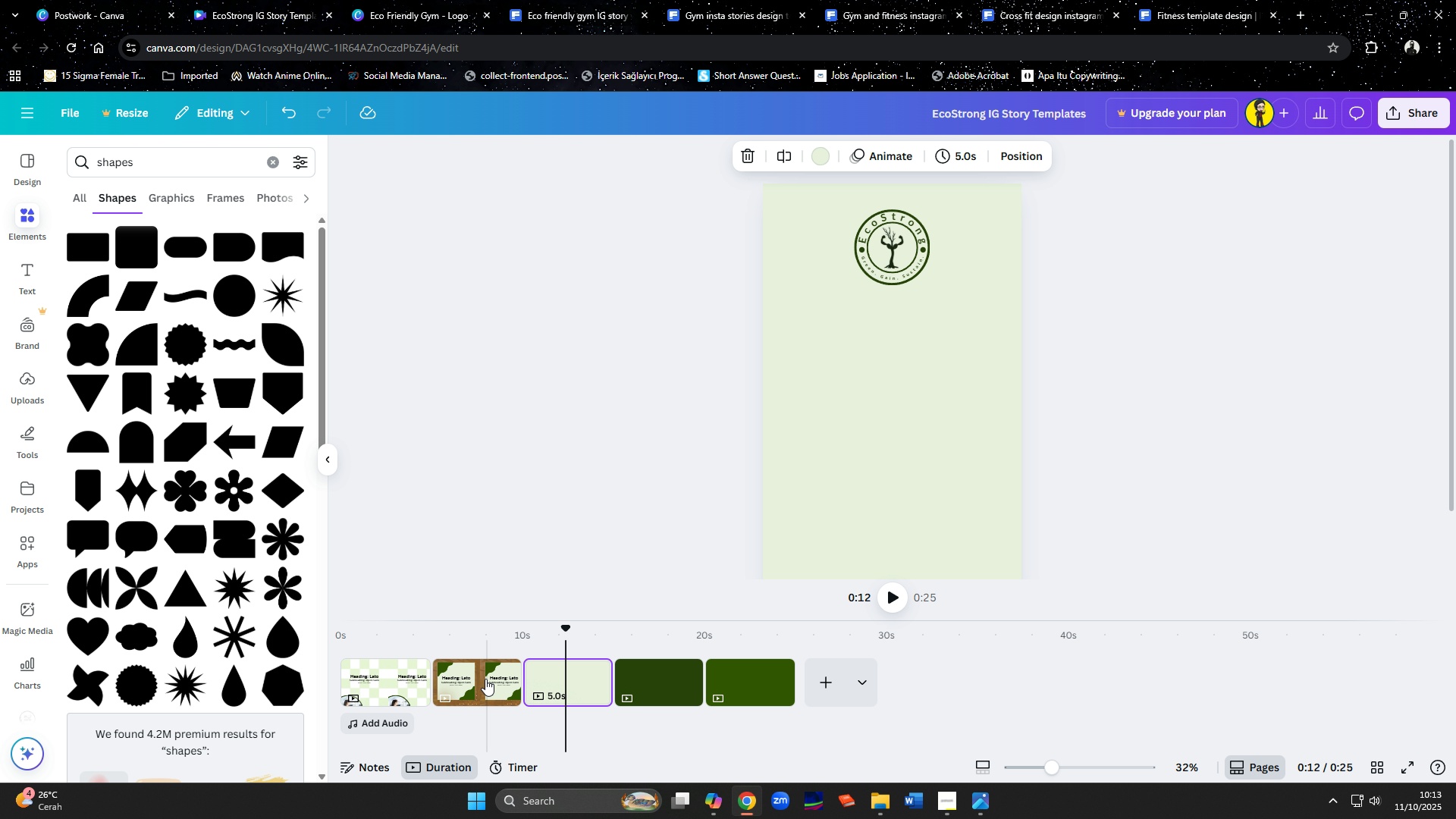 
left_click([483, 679])
 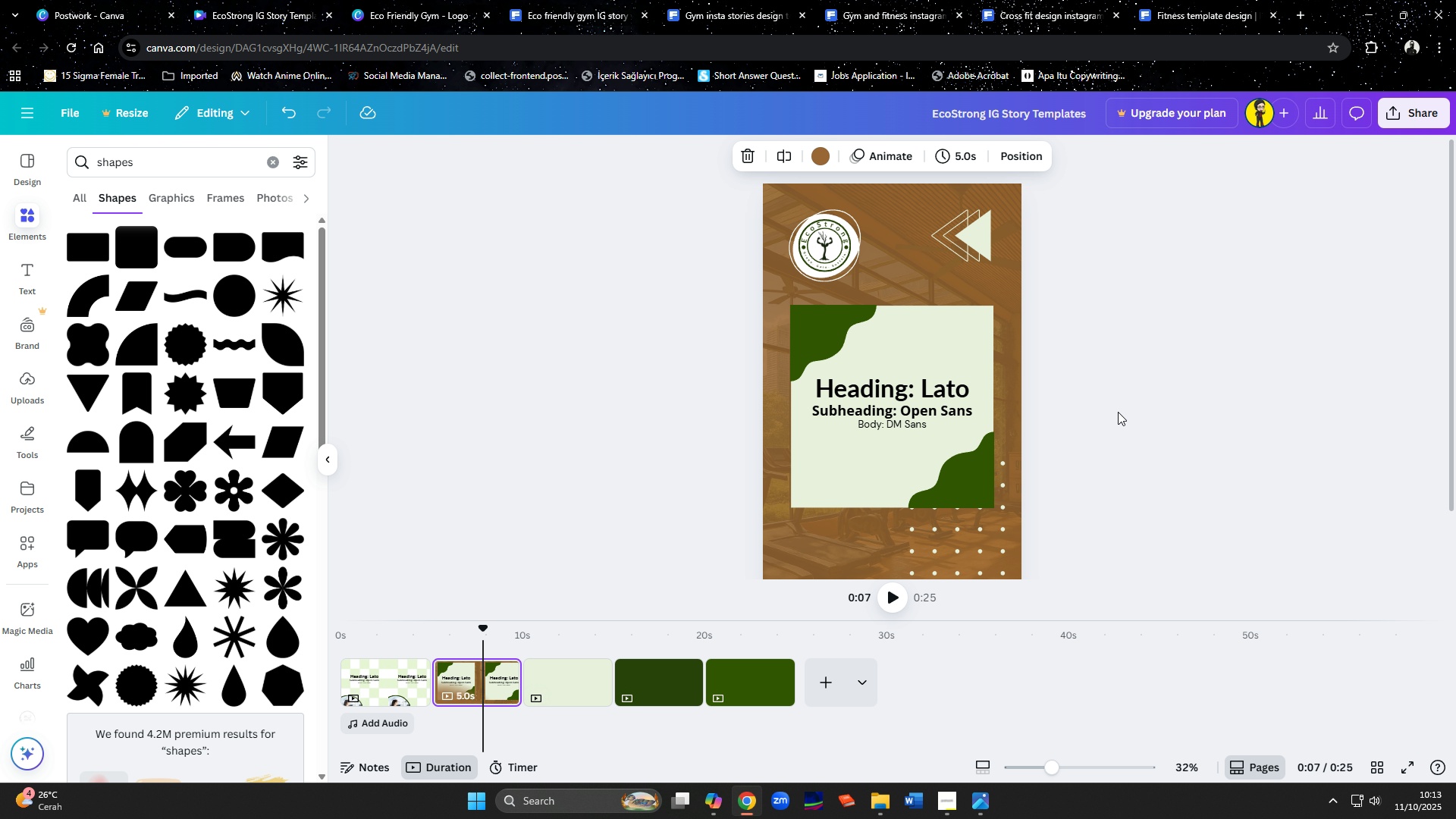 
left_click([1118, 412])
 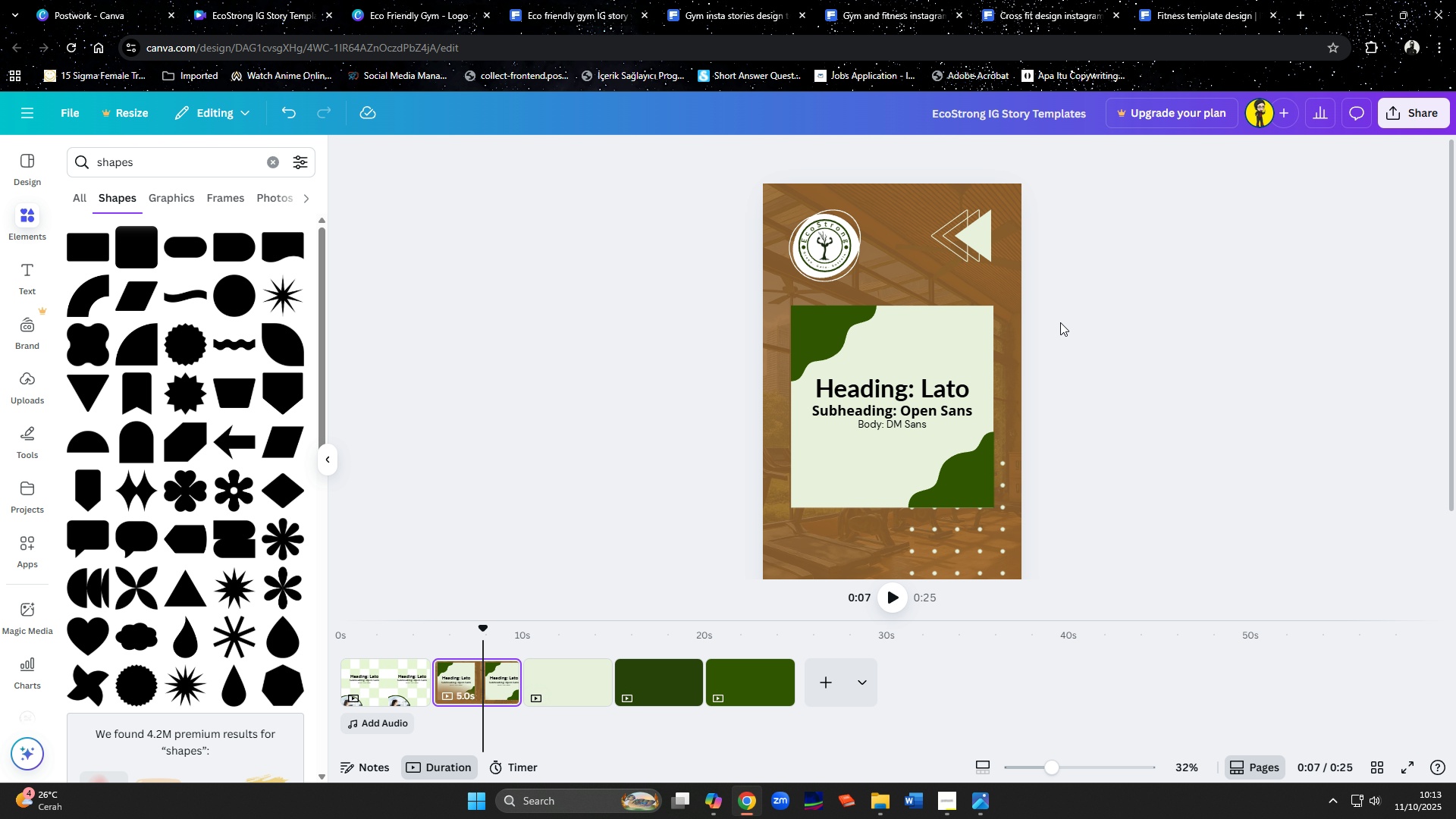 
left_click([739, 0])
 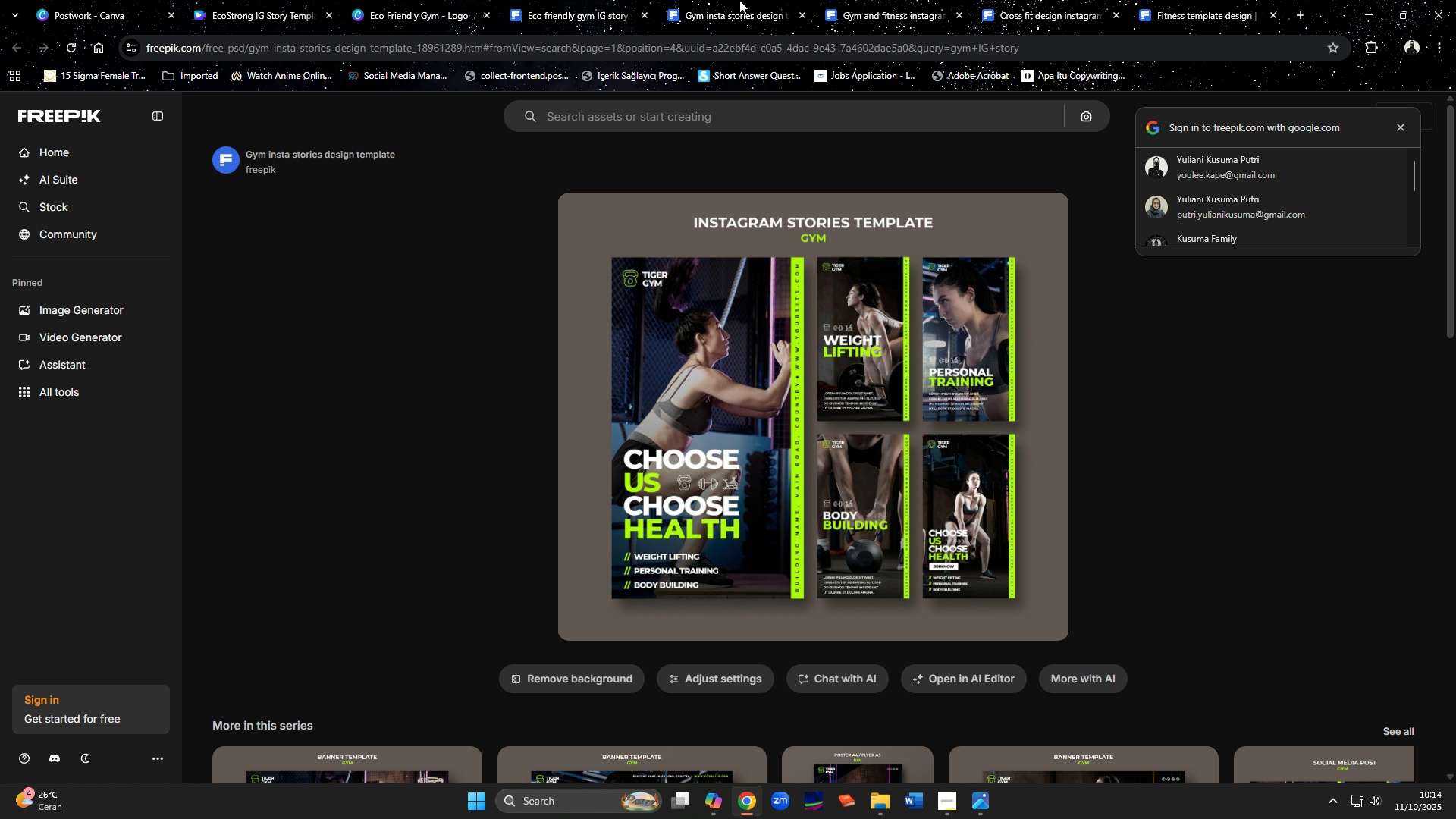 
wait(7.73)
 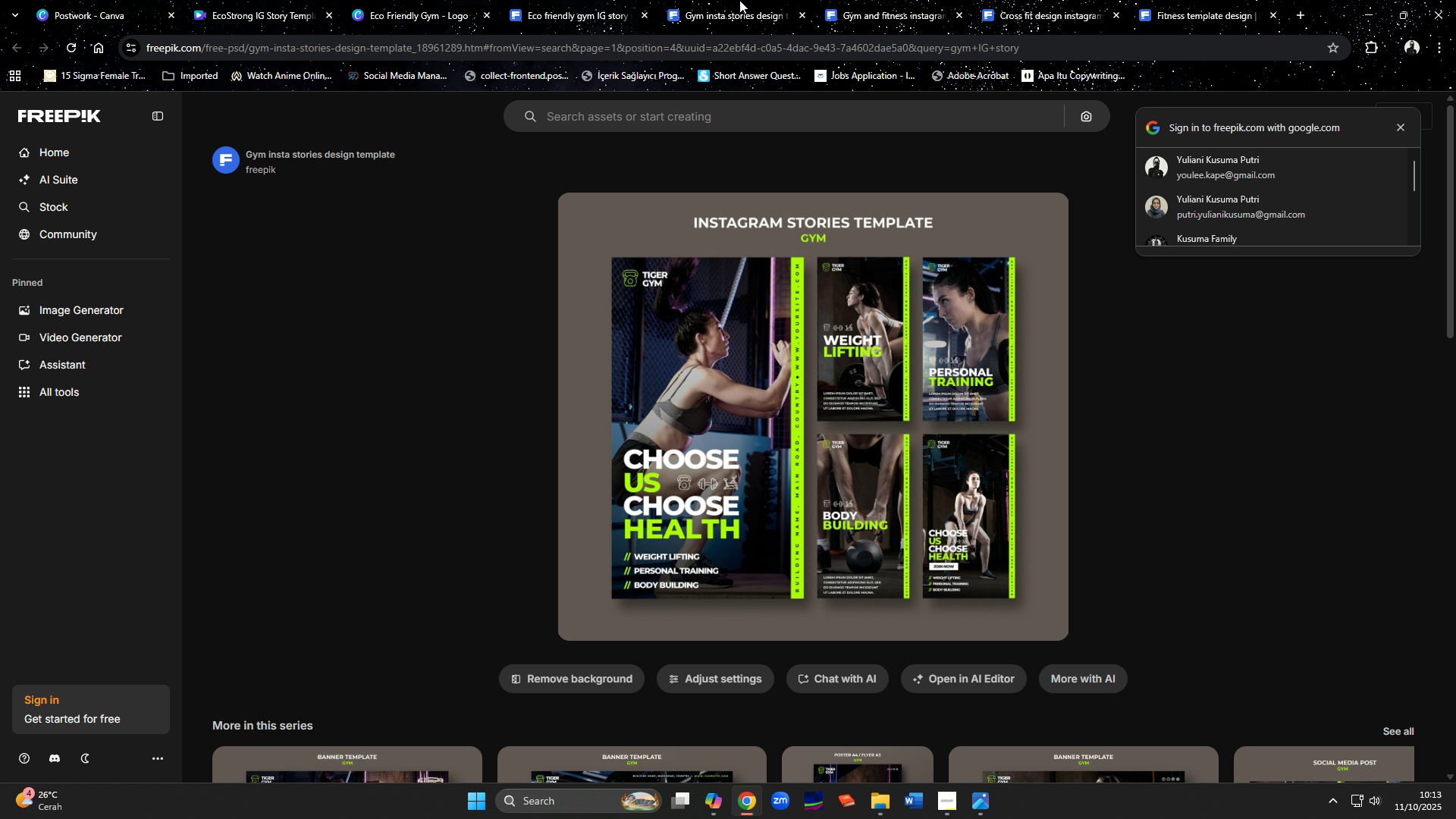 
left_click([297, 0])
 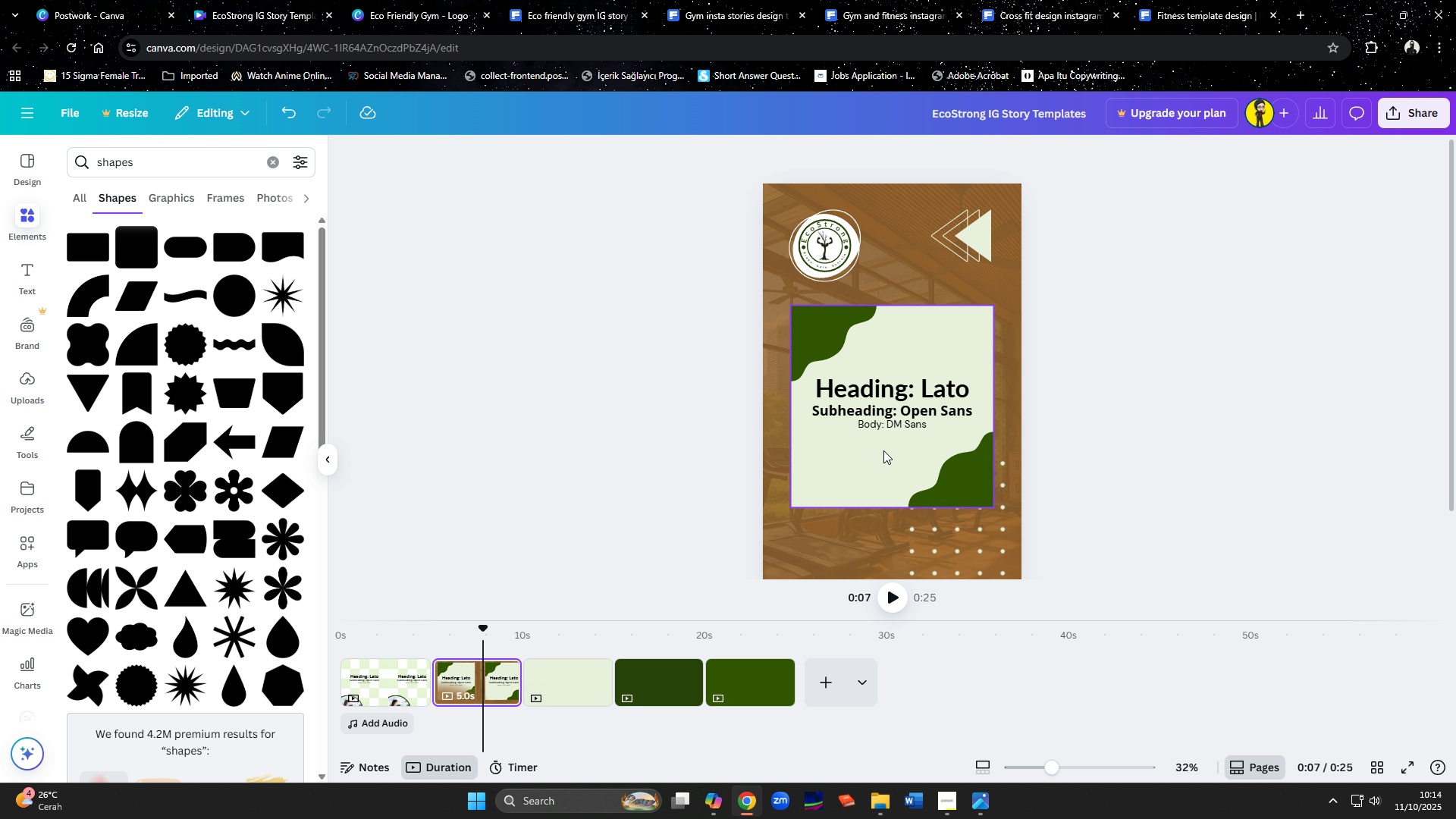 
left_click([878, 416])
 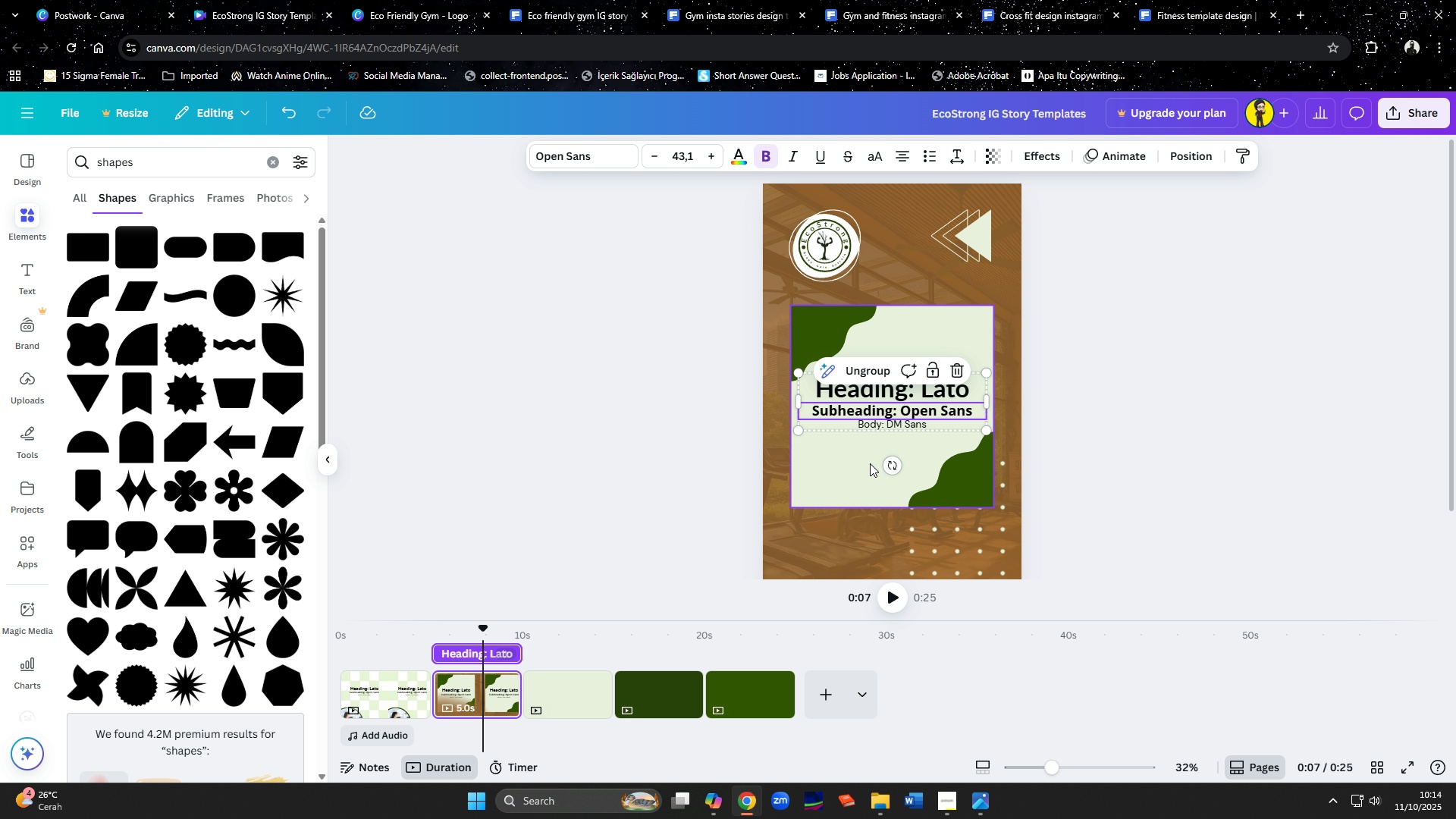 
hold_key(key=ShiftLeft, duration=0.67)
left_click([870, 463])
 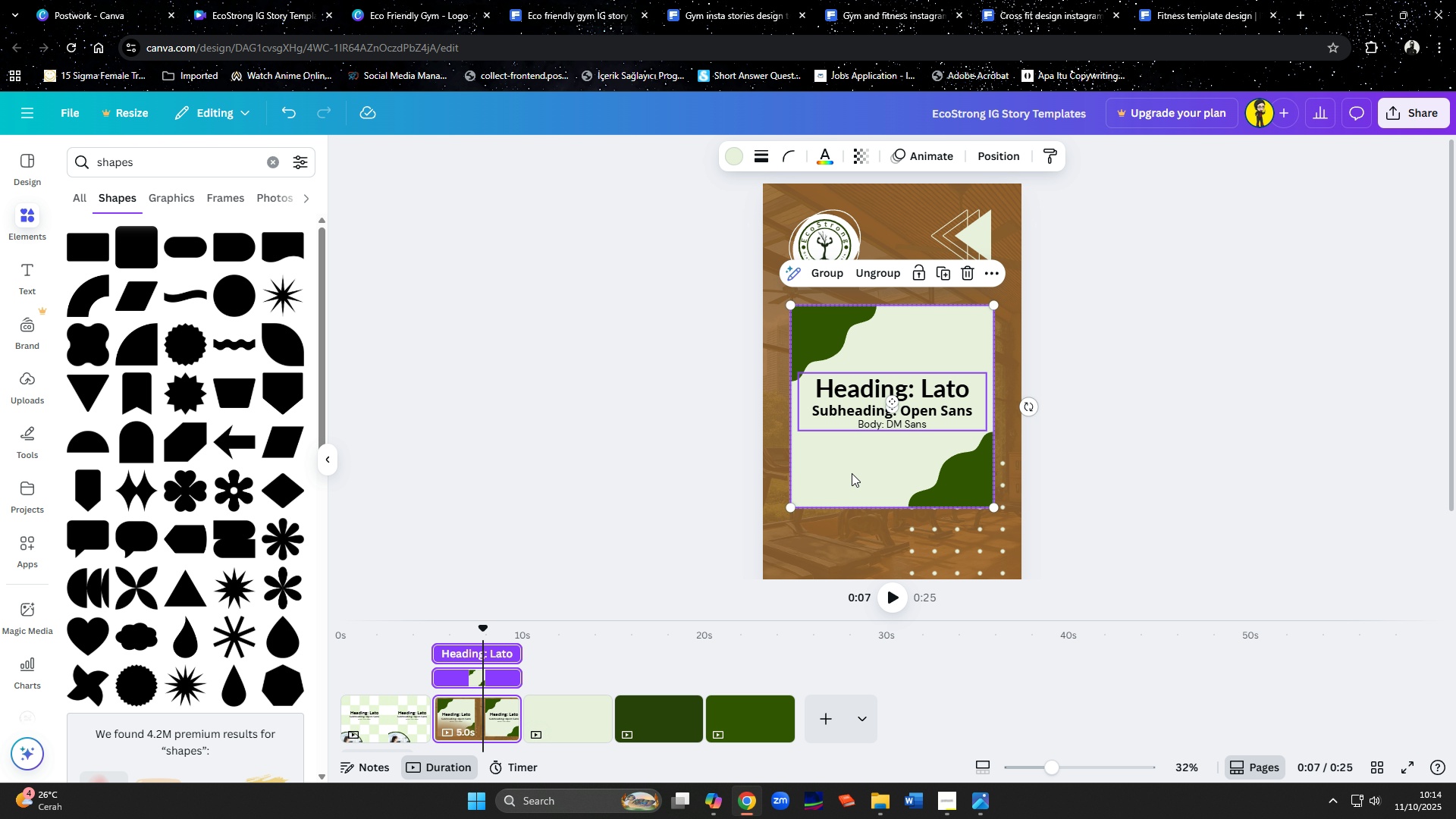 
left_click_drag(start_coordinate=[852, 469], to_coordinate=[848, 510])
 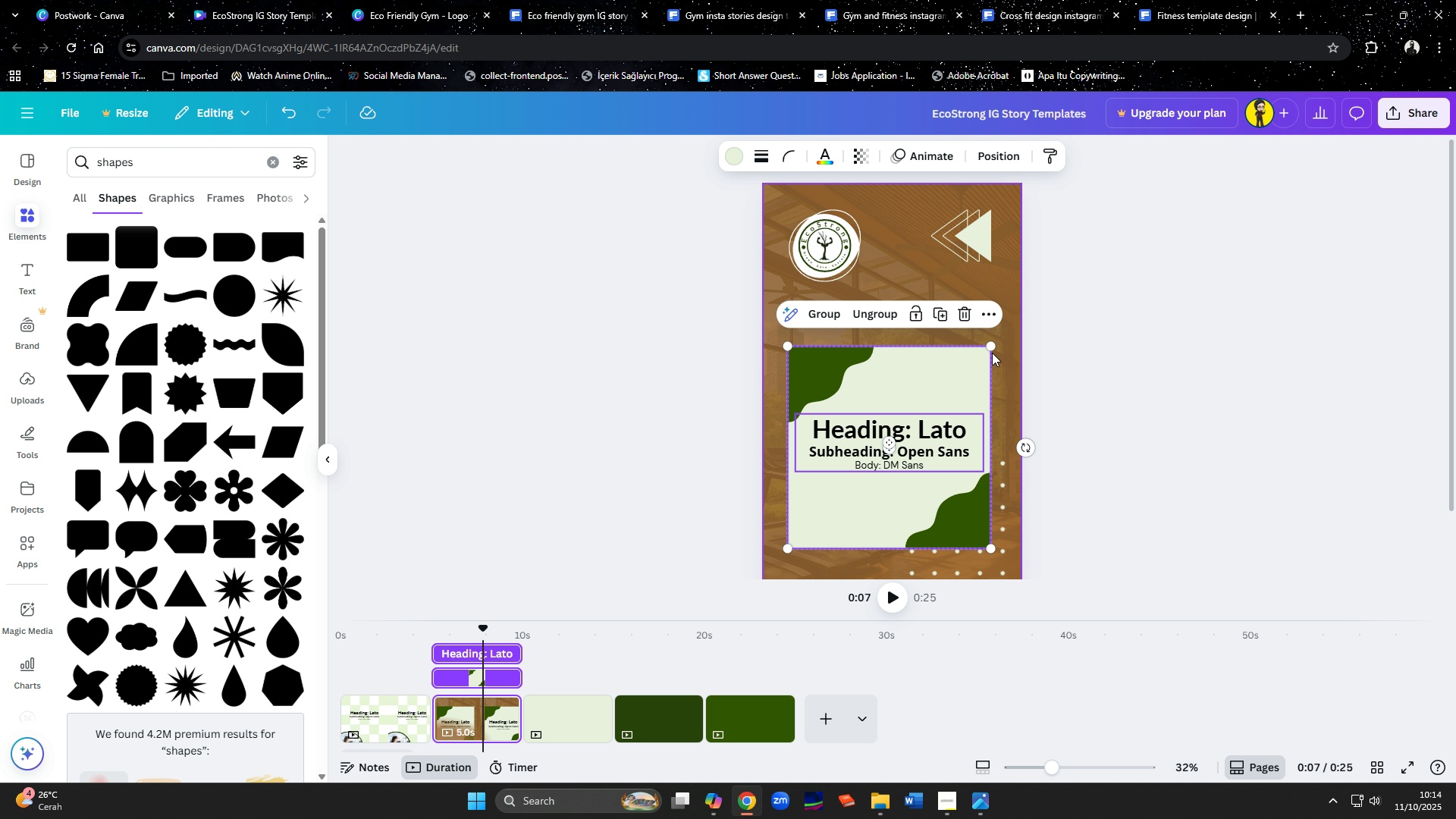 
left_click_drag(start_coordinate=[992, 351], to_coordinate=[990, 341])
 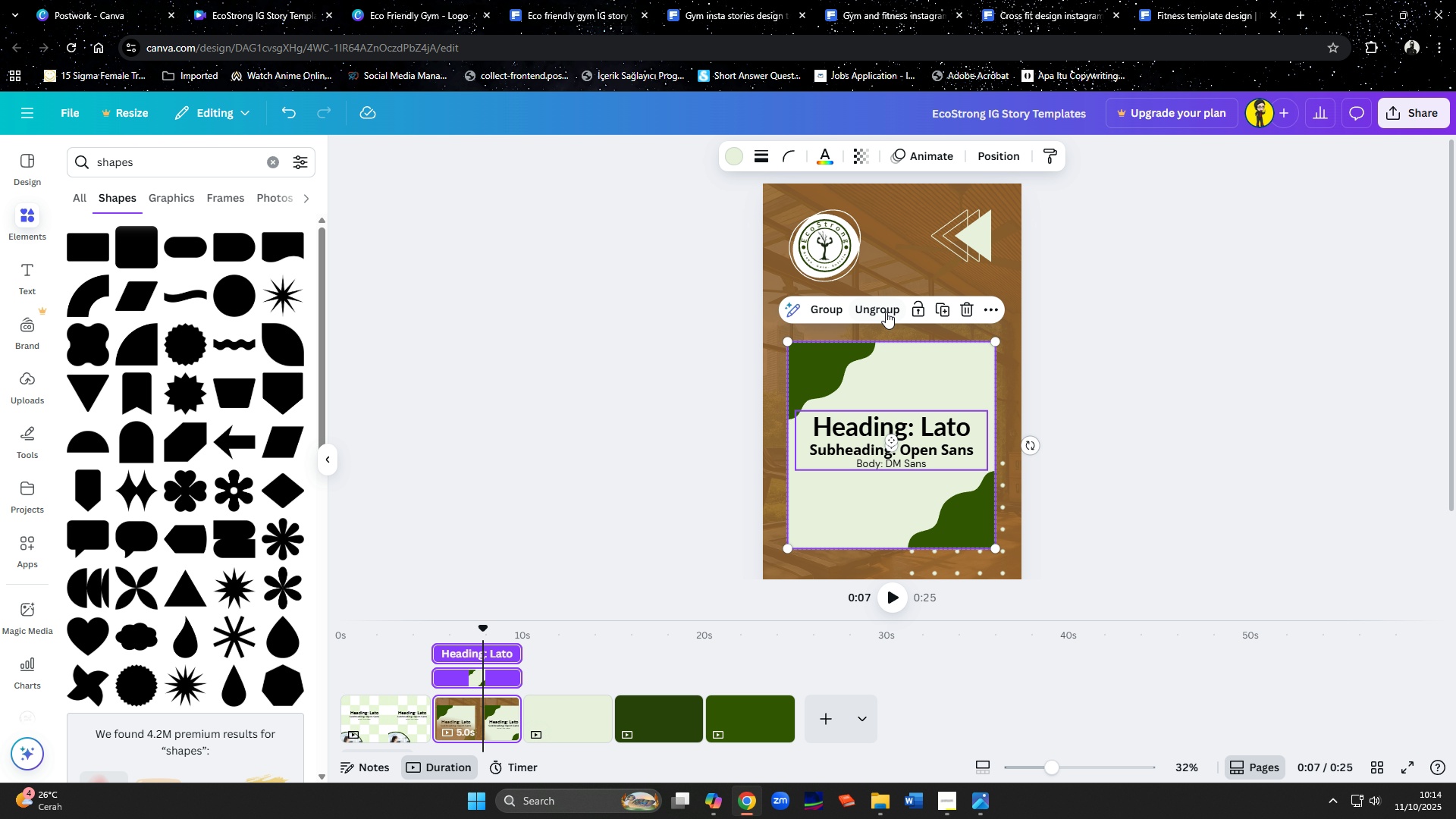 
left_click([886, 312])
 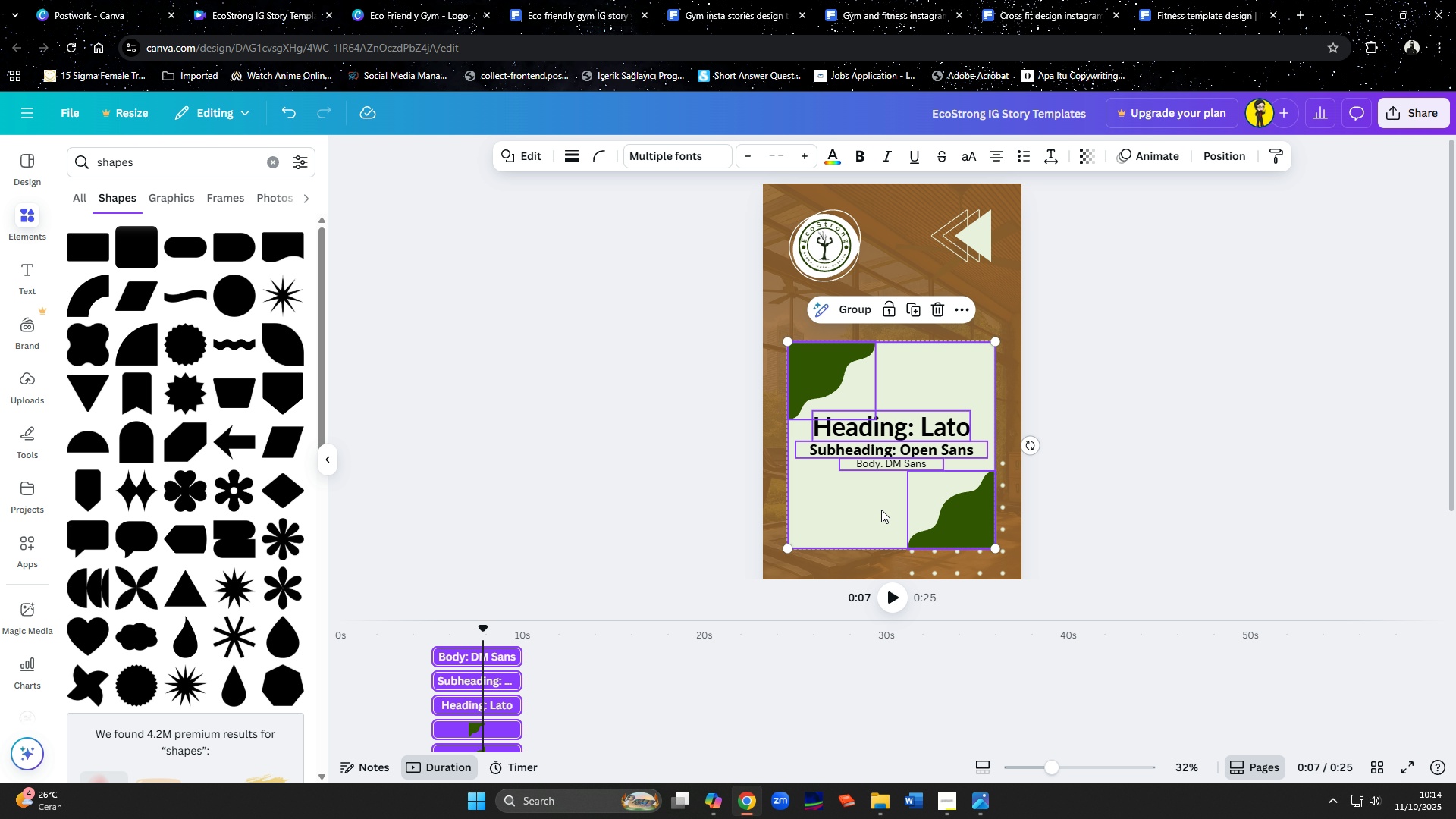 
left_click([880, 510])
 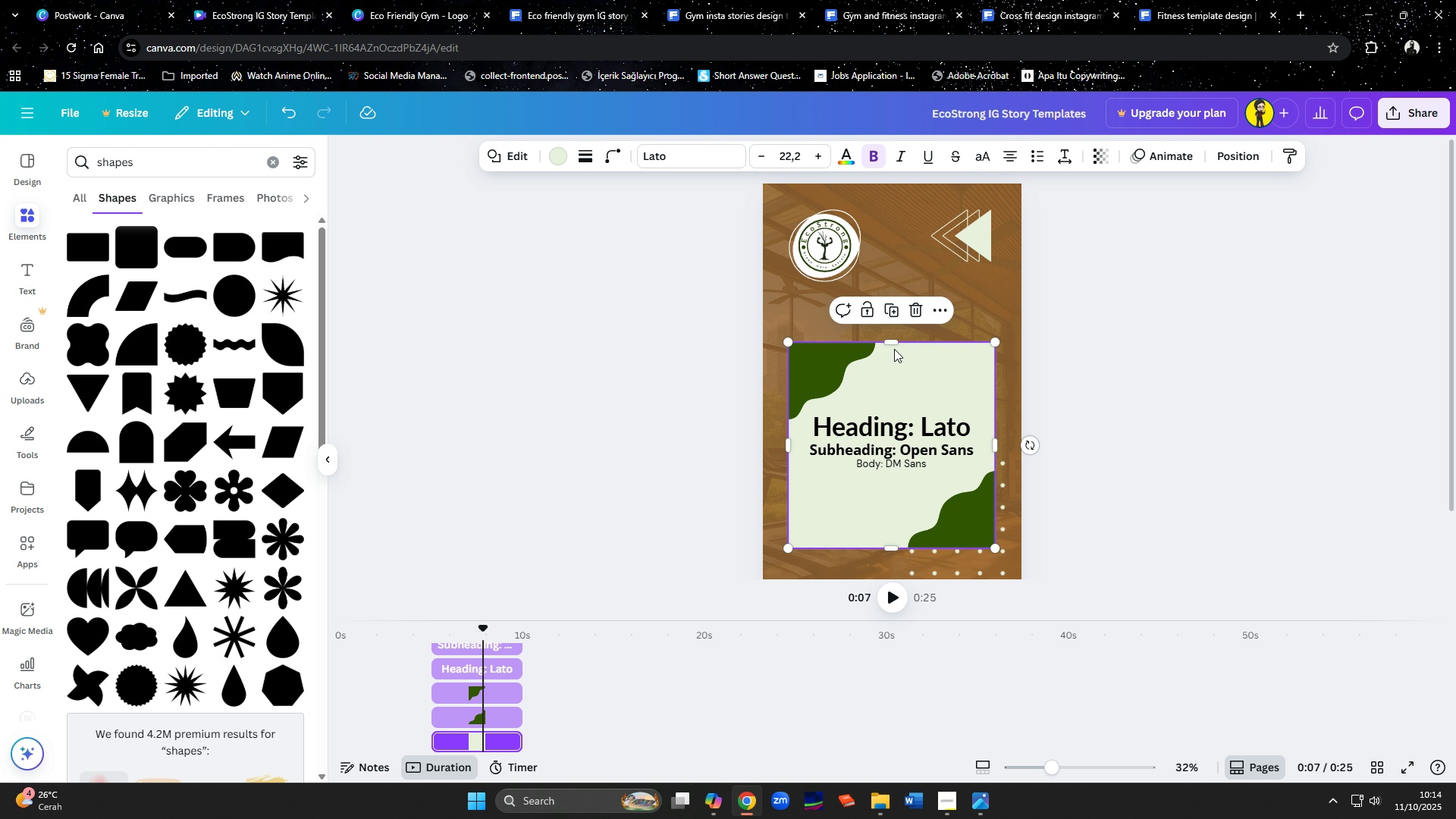 
left_click_drag(start_coordinate=[891, 344], to_coordinate=[903, 297])
 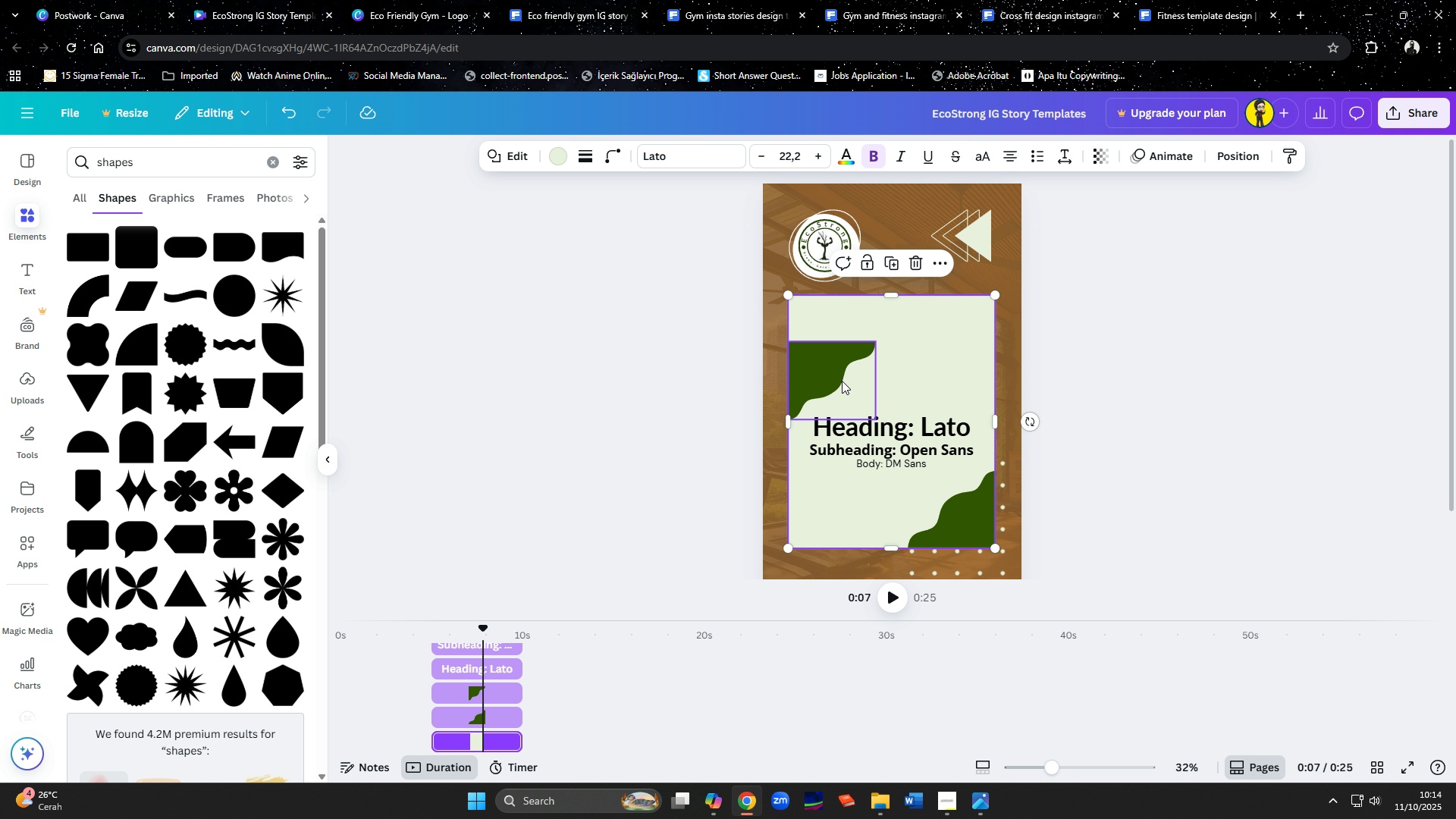 
left_click_drag(start_coordinate=[839, 379], to_coordinate=[838, 356])
 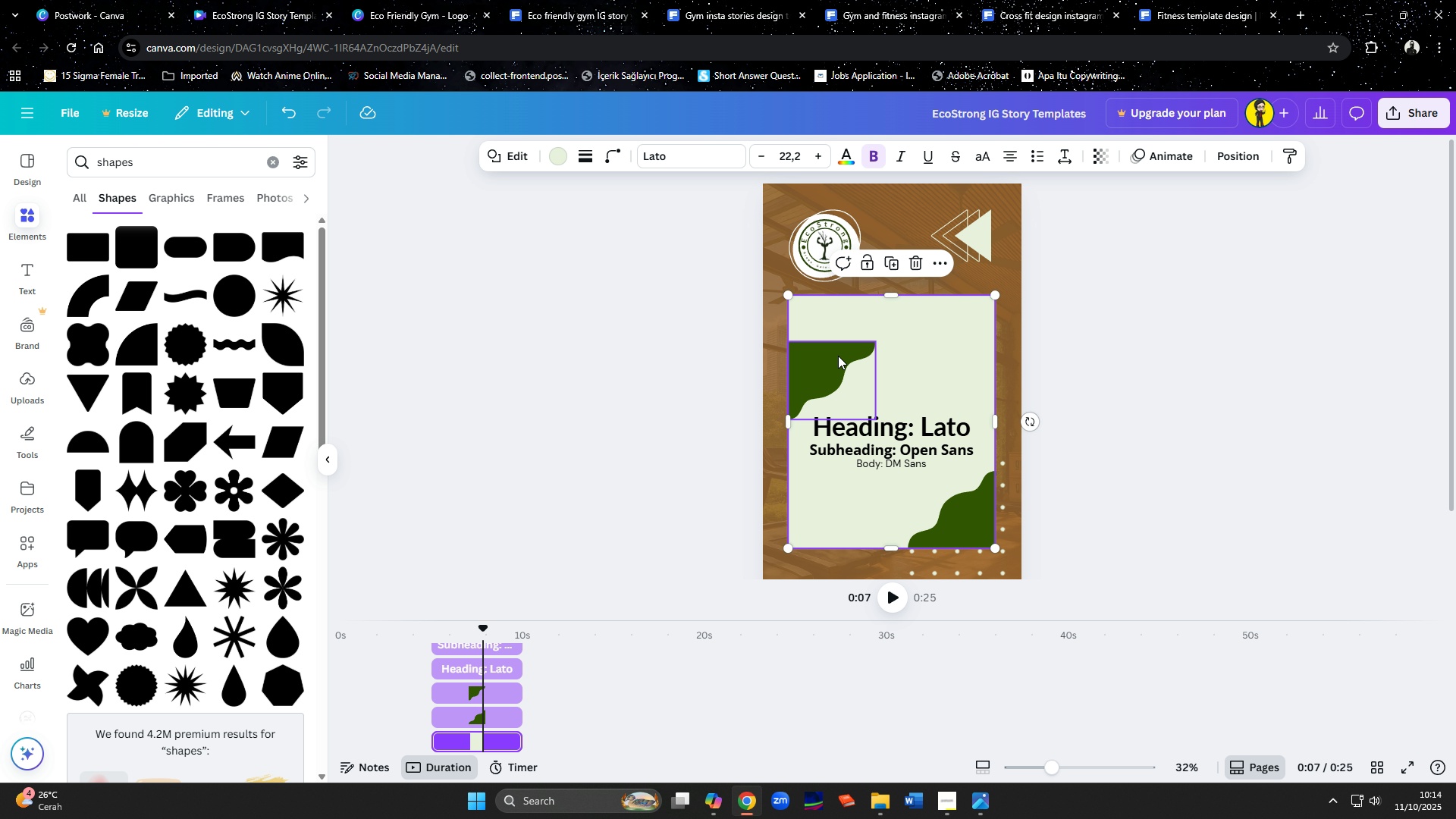 
key(Control+ControlLeft)
 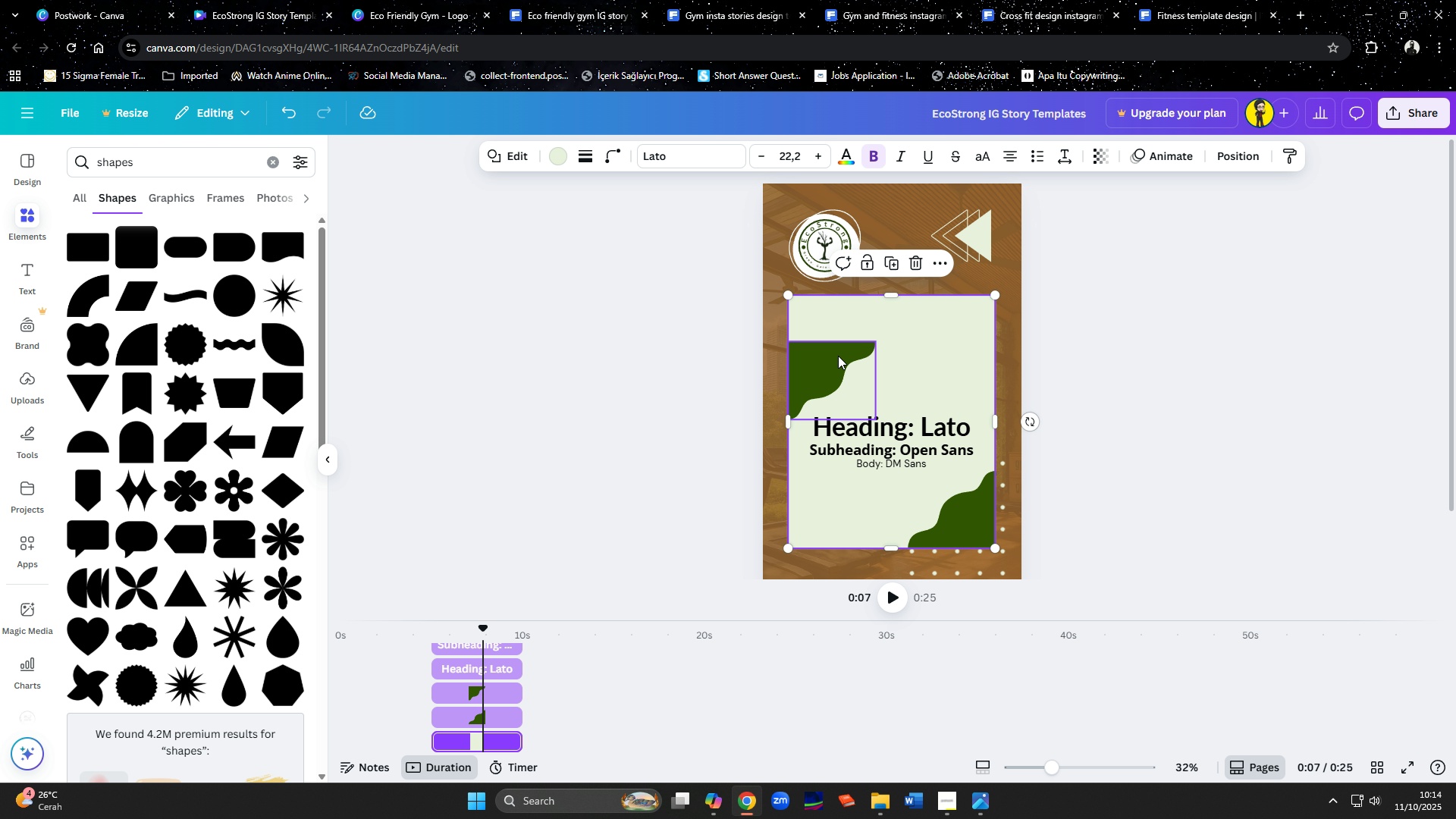 
key(Control+Z)
 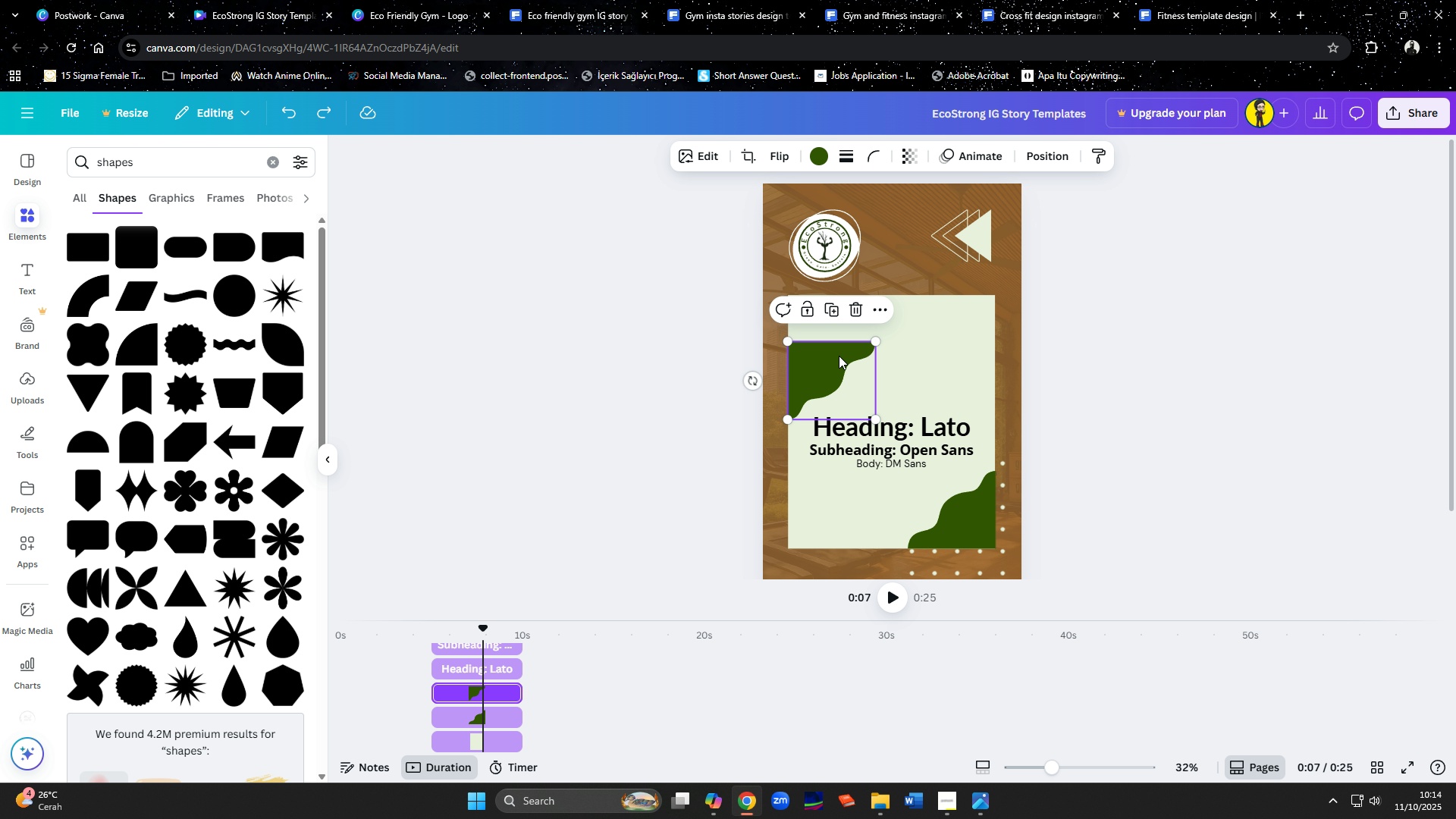 
left_click([839, 356])
 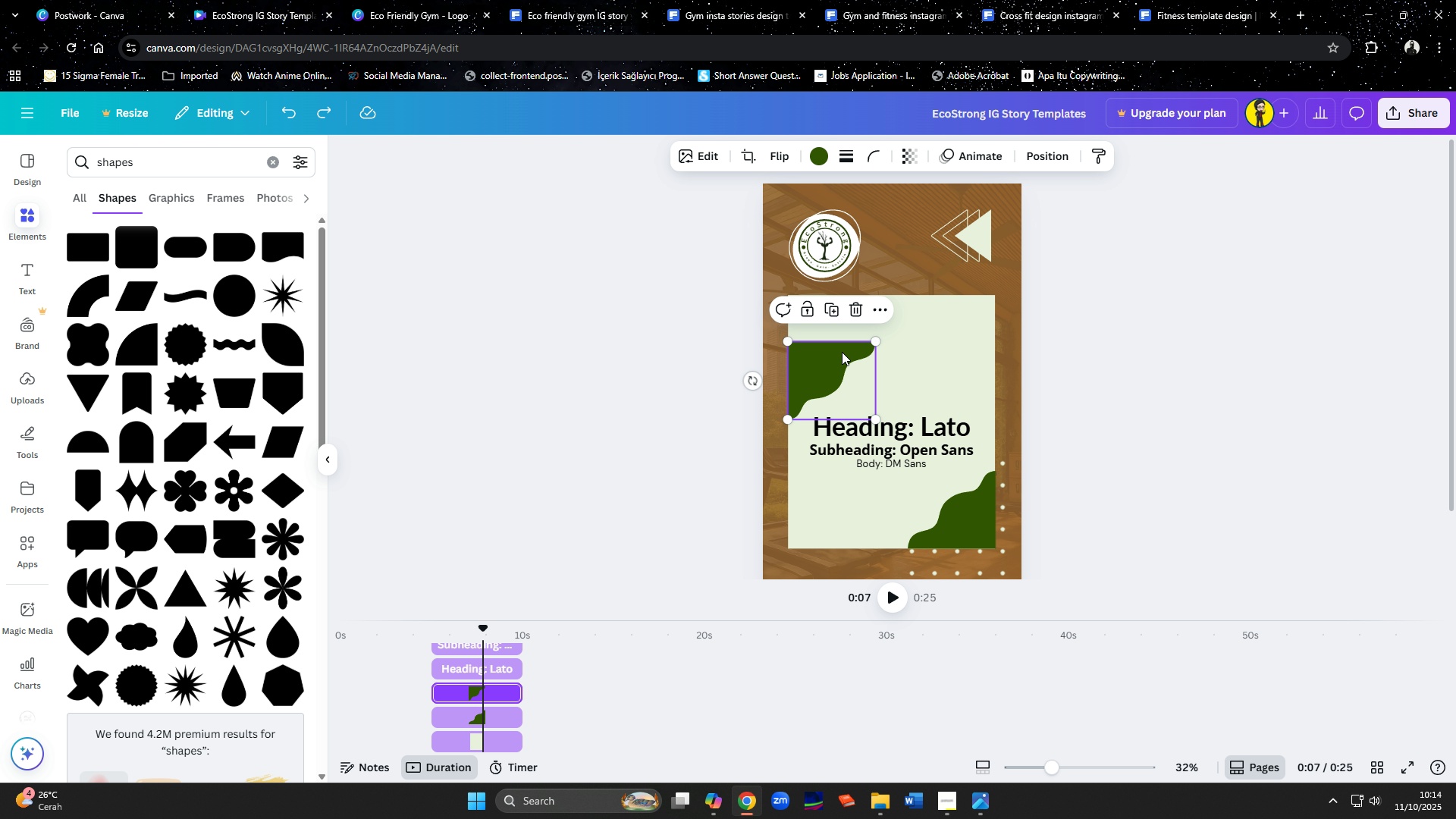 
left_click_drag(start_coordinate=[842, 357], to_coordinate=[843, 313])
 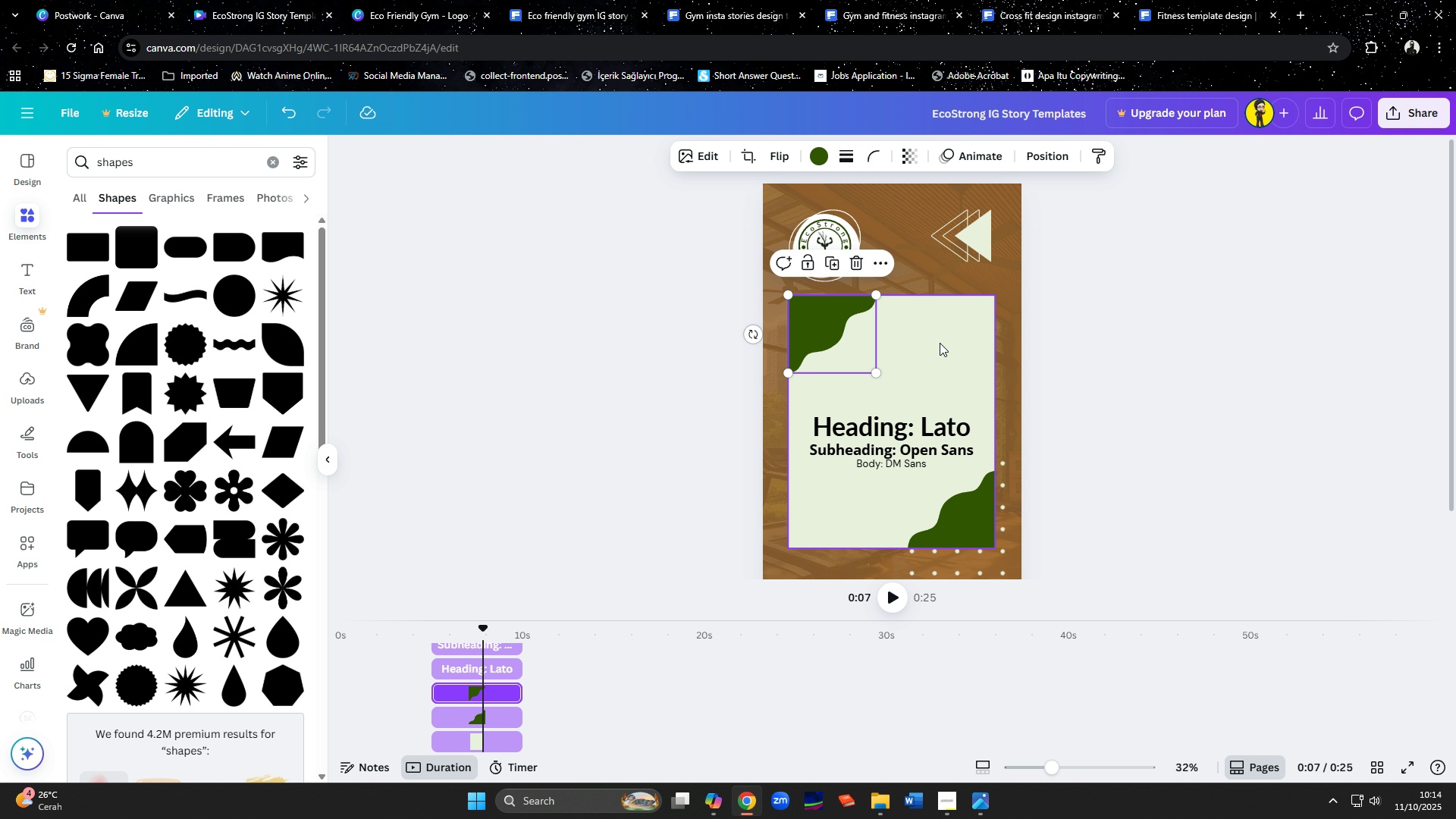 
left_click([940, 343])
 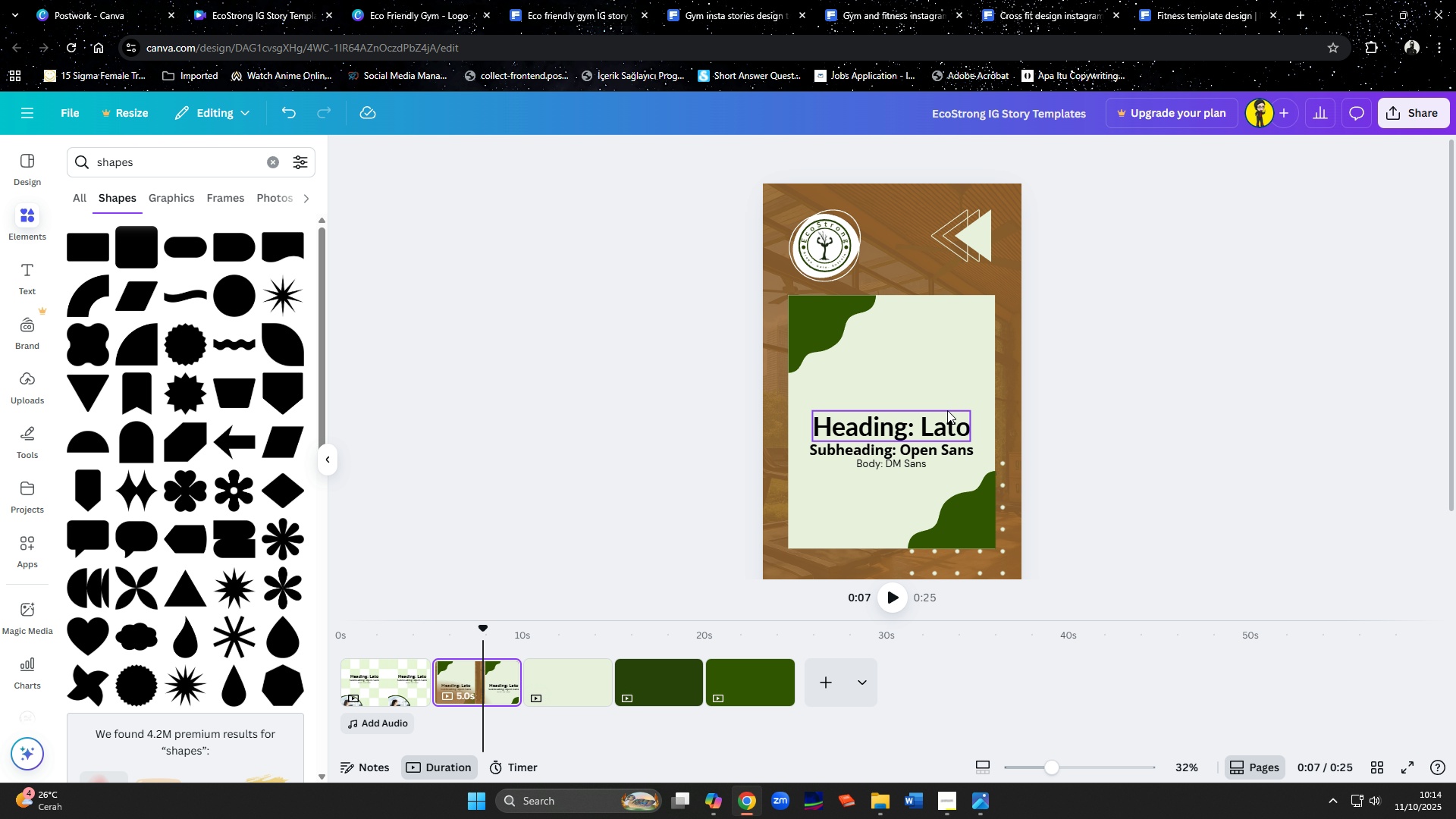 
left_click([834, 350])
 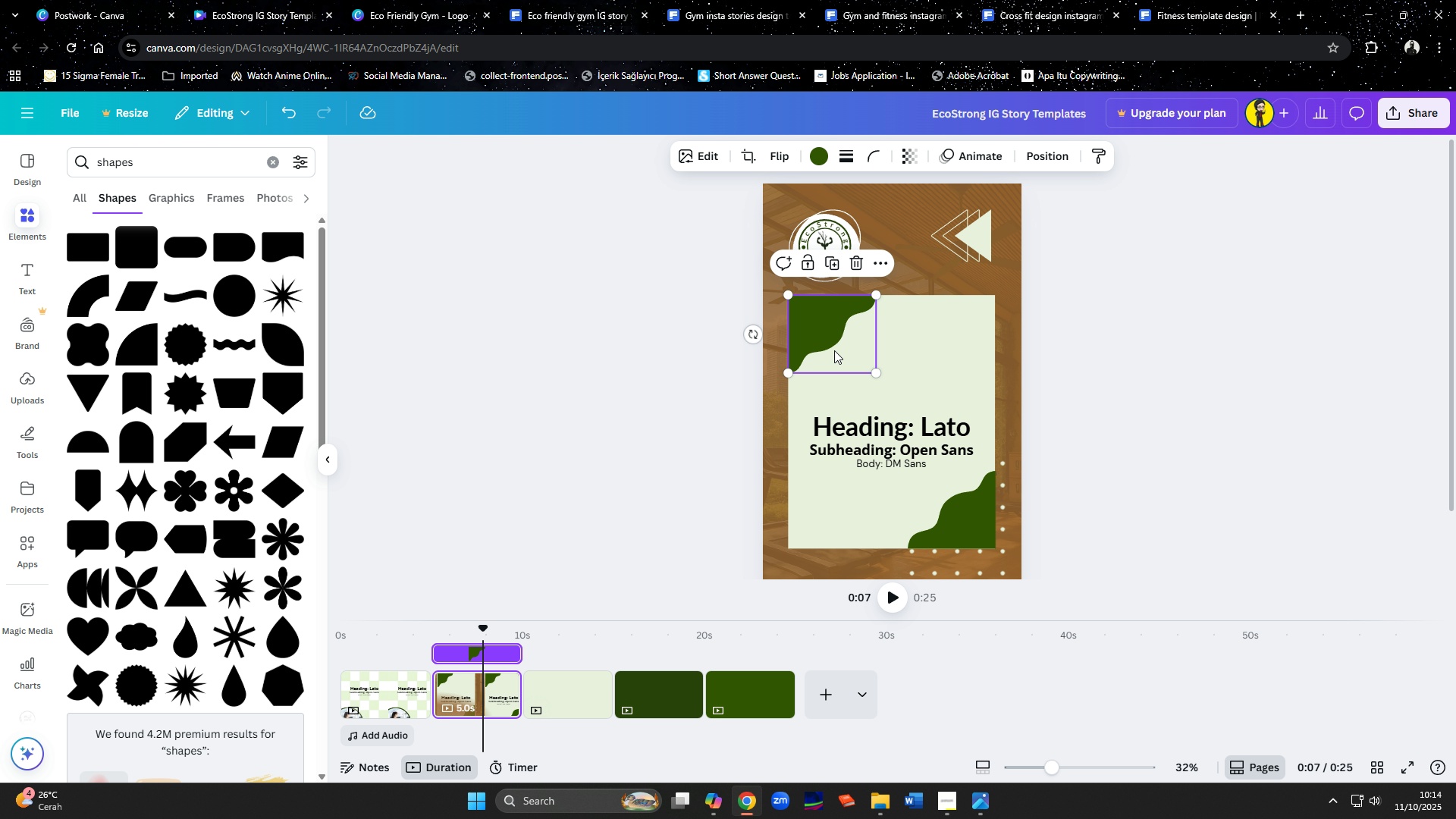 
hold_key(key=ShiftLeft, duration=1.26)
 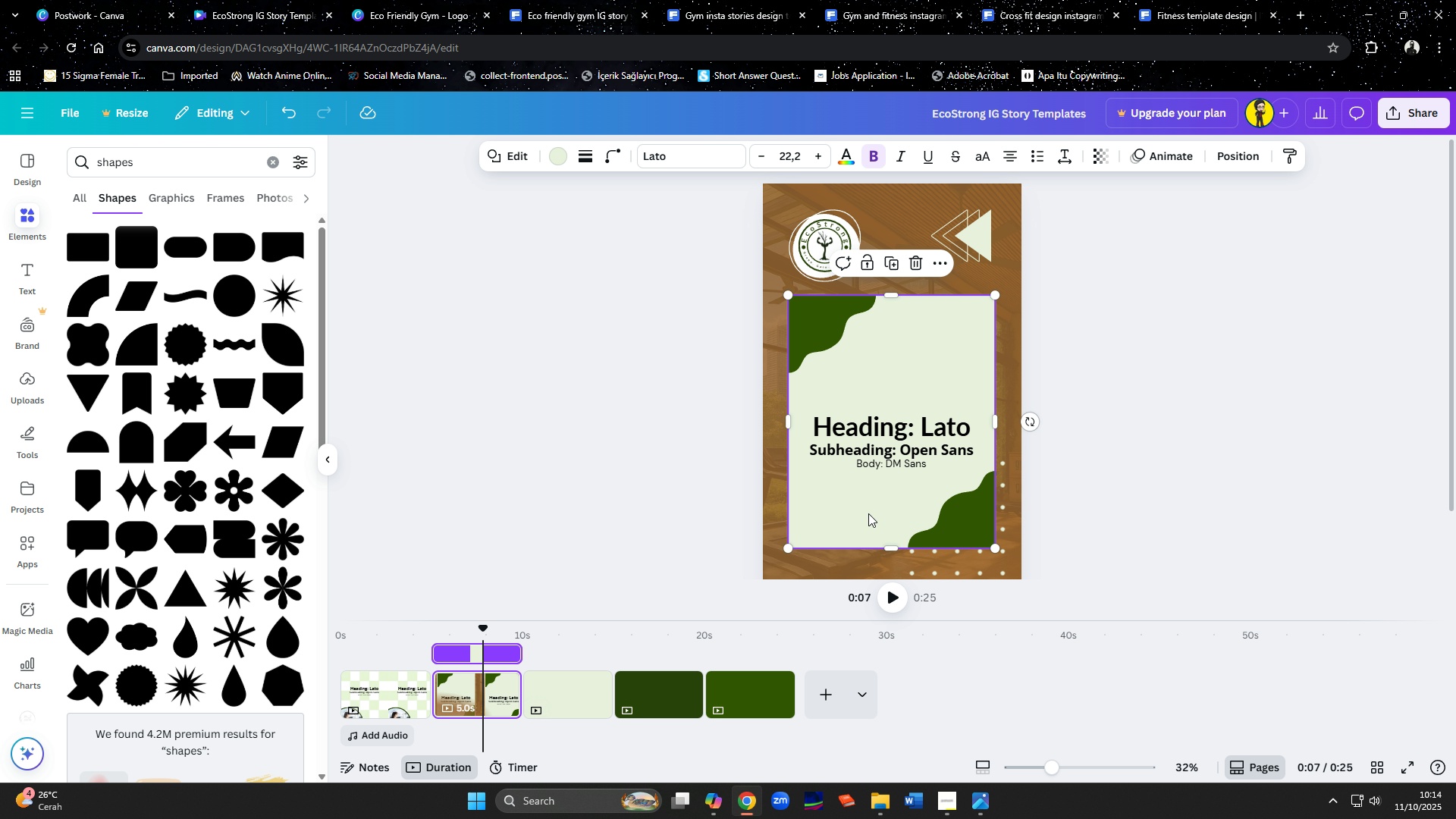 
left_click([868, 513])
 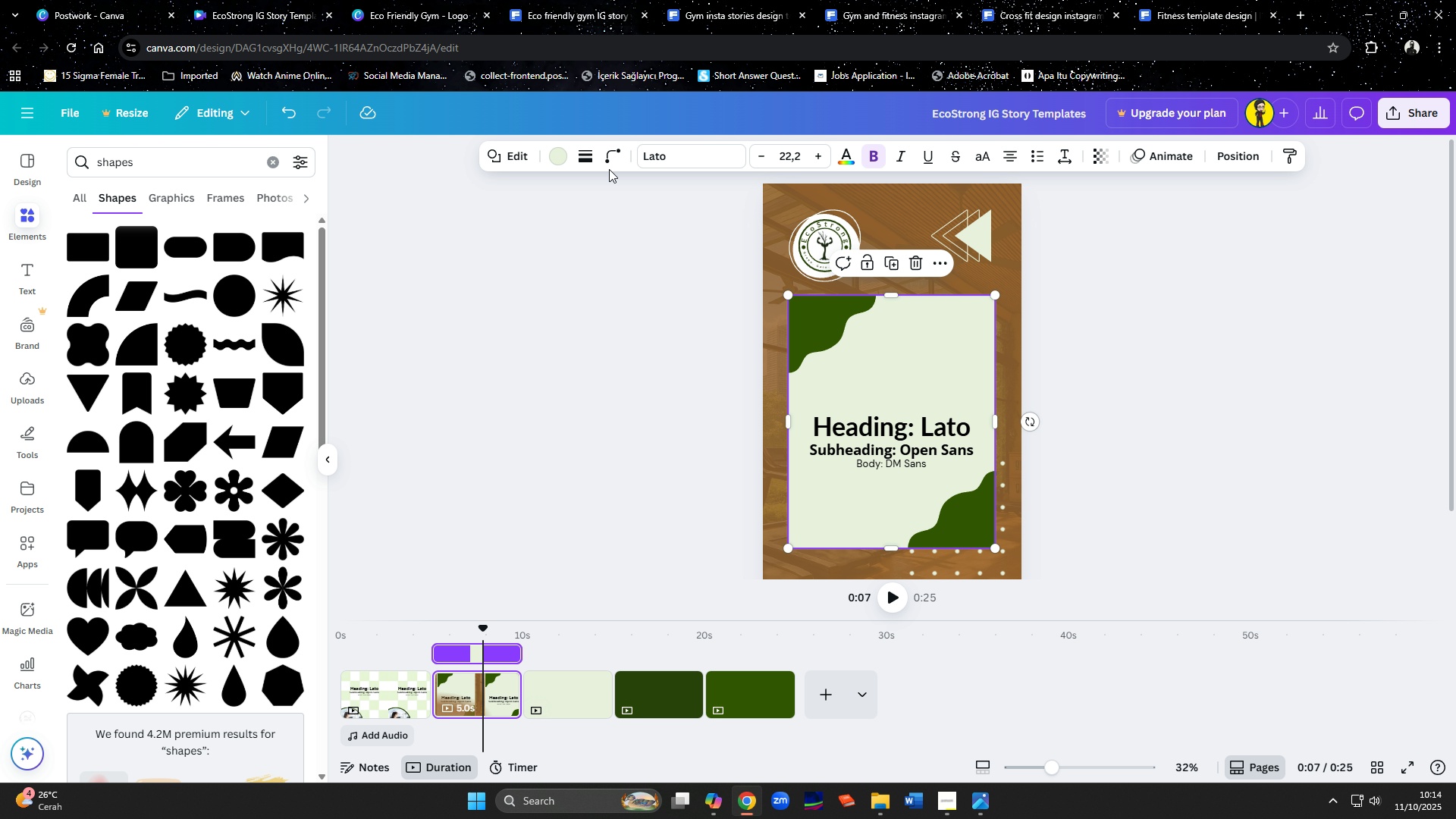 
left_click([611, 165])
 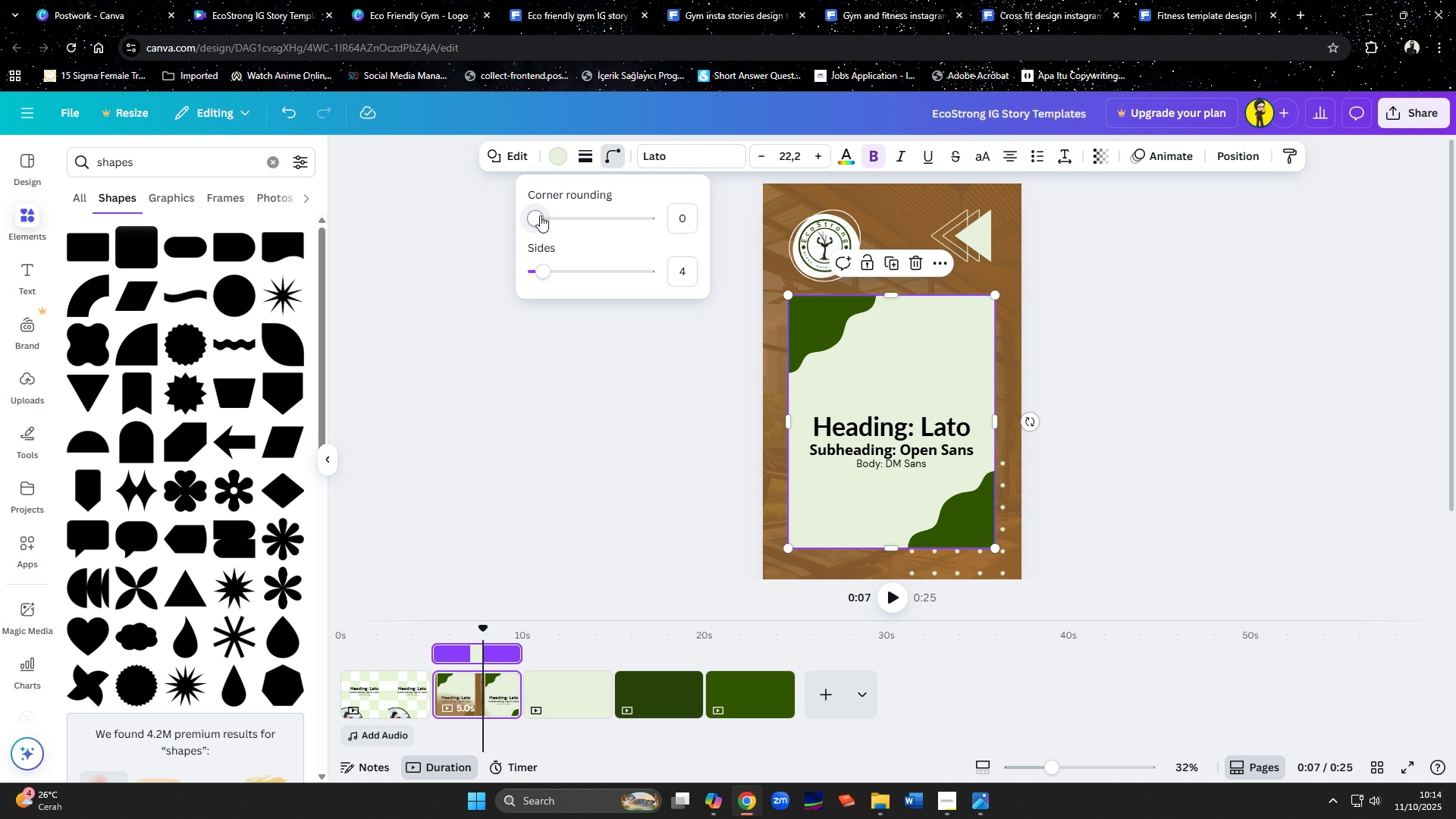 
left_click_drag(start_coordinate=[537, 215], to_coordinate=[550, 221])
 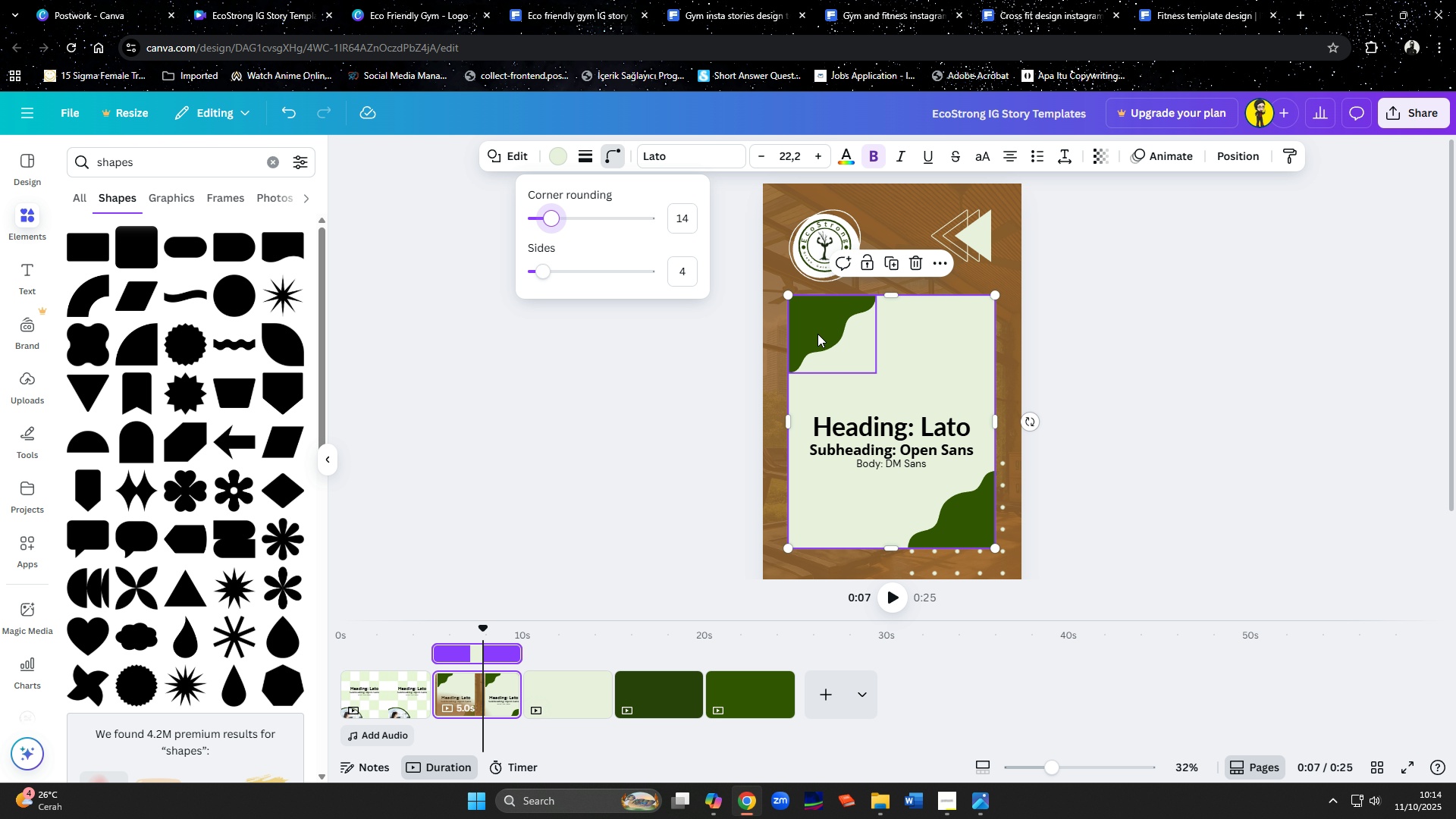 
left_click([817, 334])
 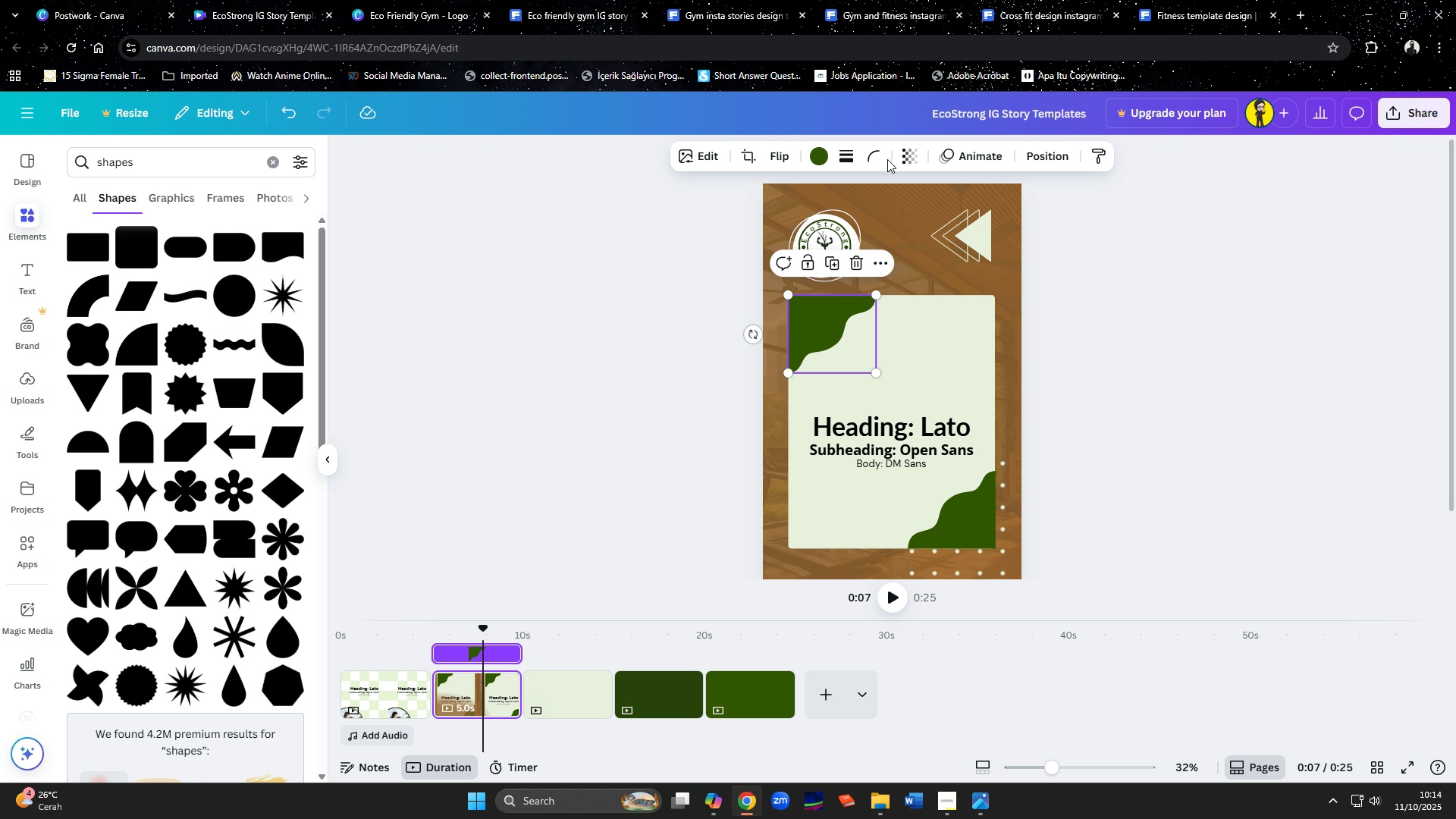 
left_click([875, 156])
 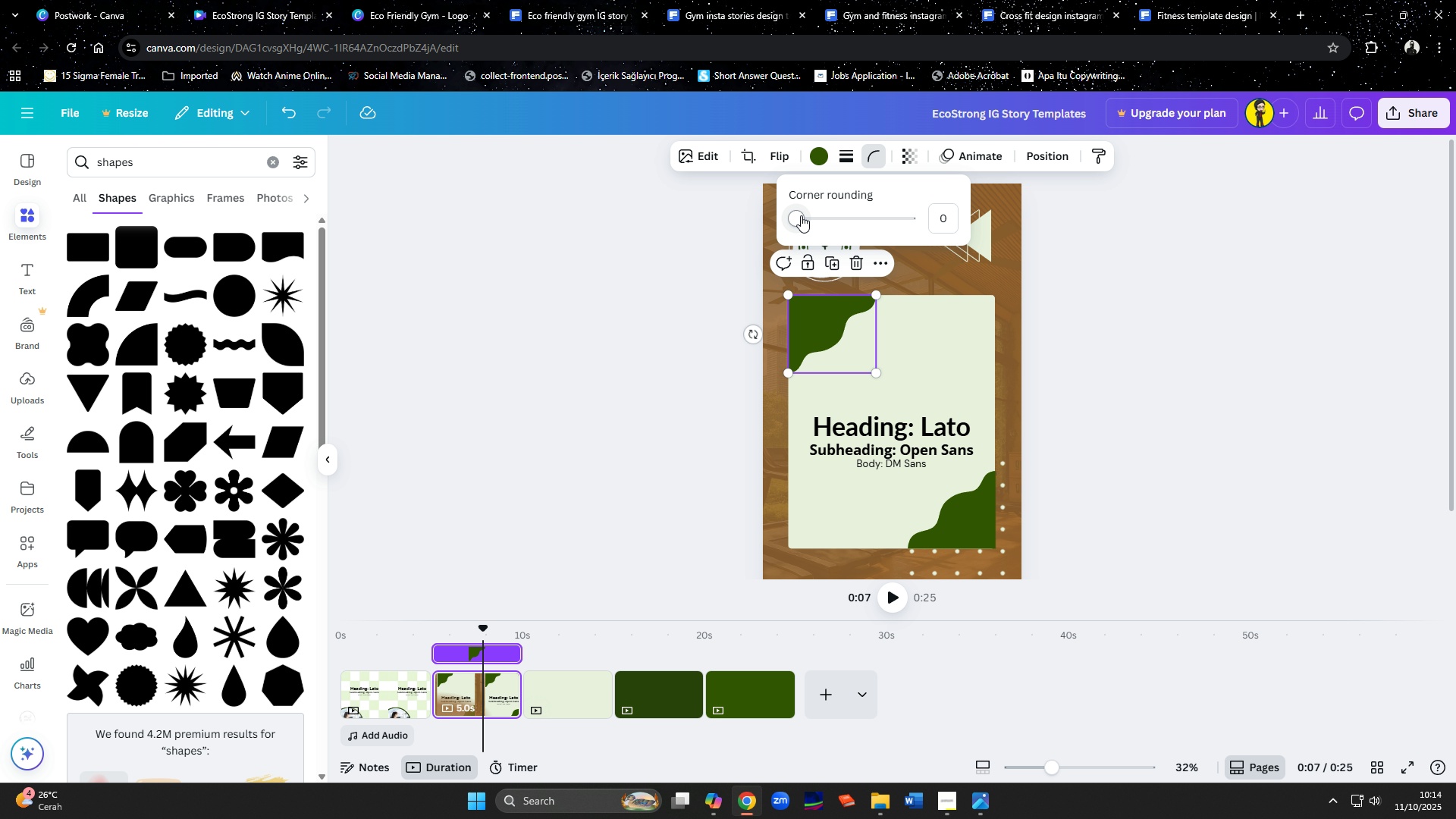 
left_click_drag(start_coordinate=[795, 216], to_coordinate=[808, 224])
 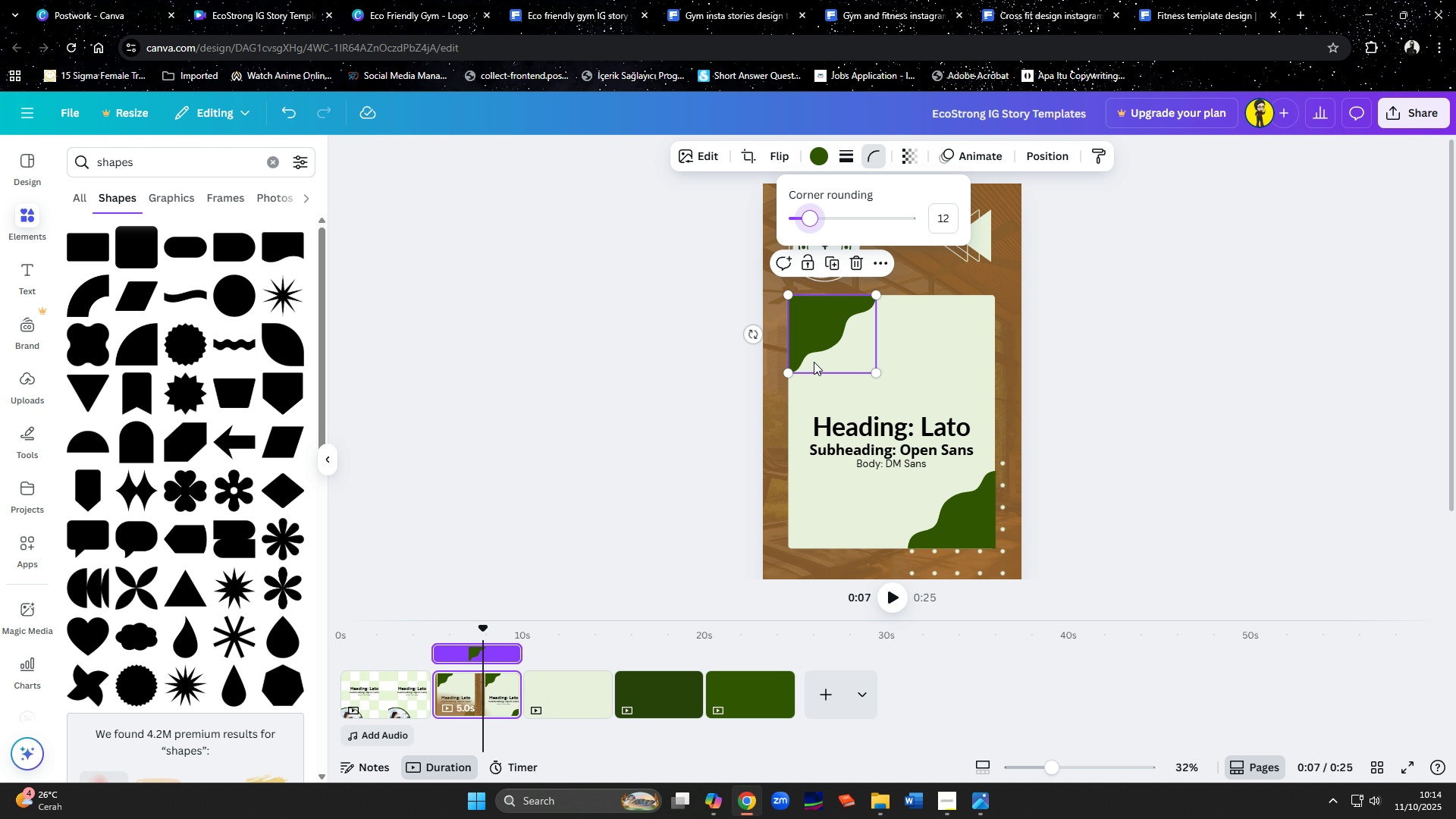 
key(ArrowUp)
 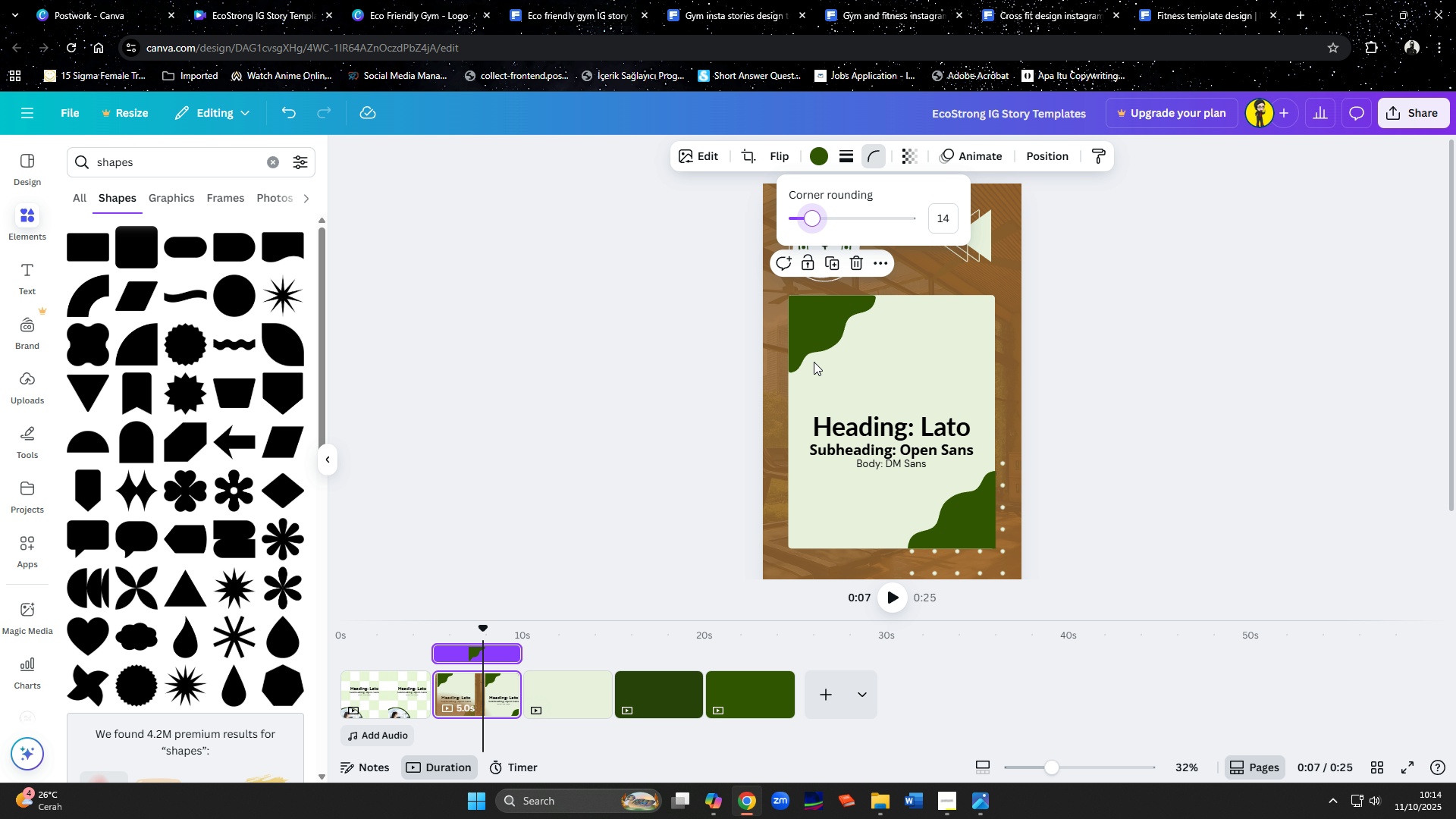 
key(ArrowUp)
 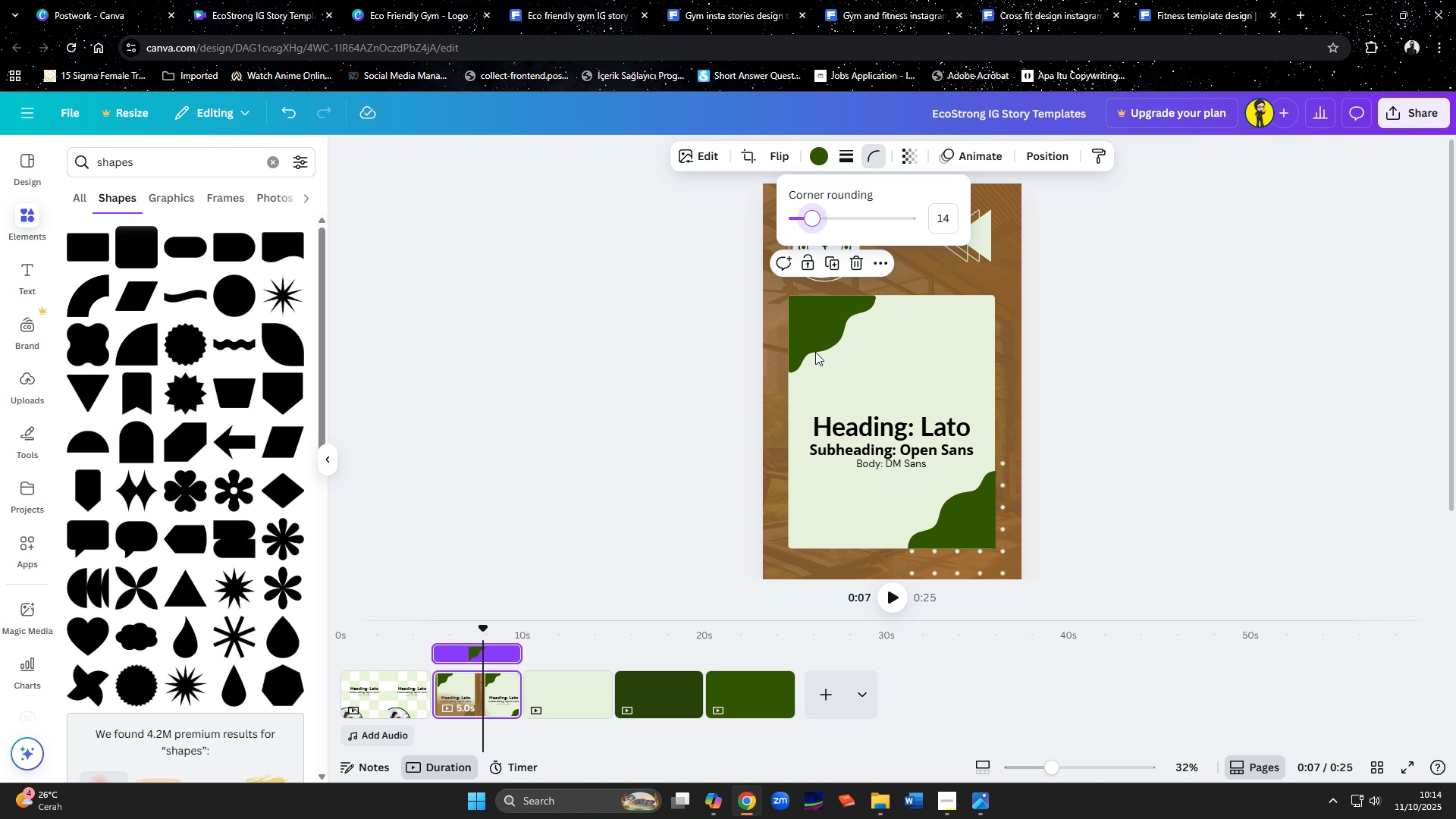 
key(ArrowUp)
 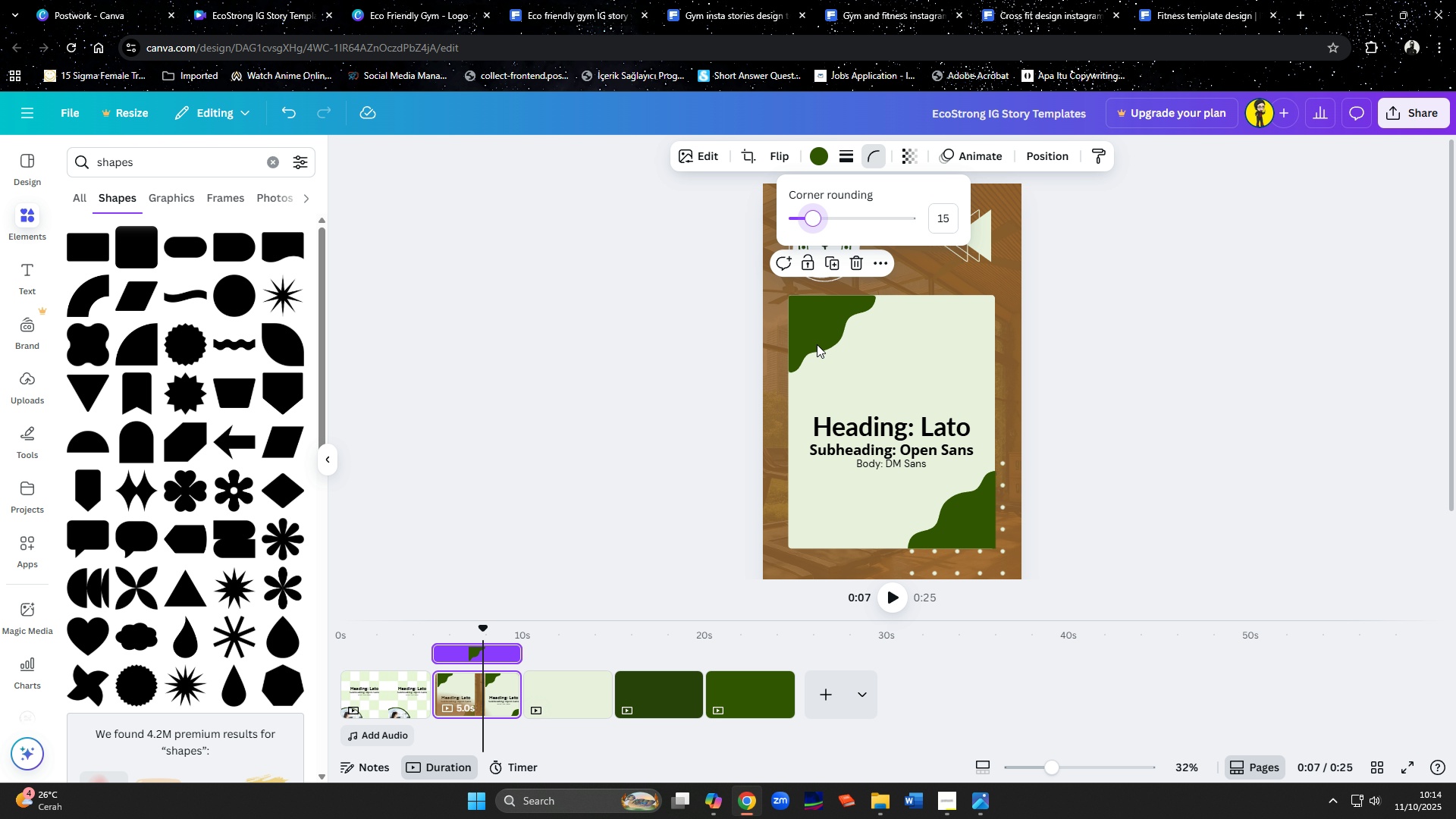 
key(ArrowUp)
 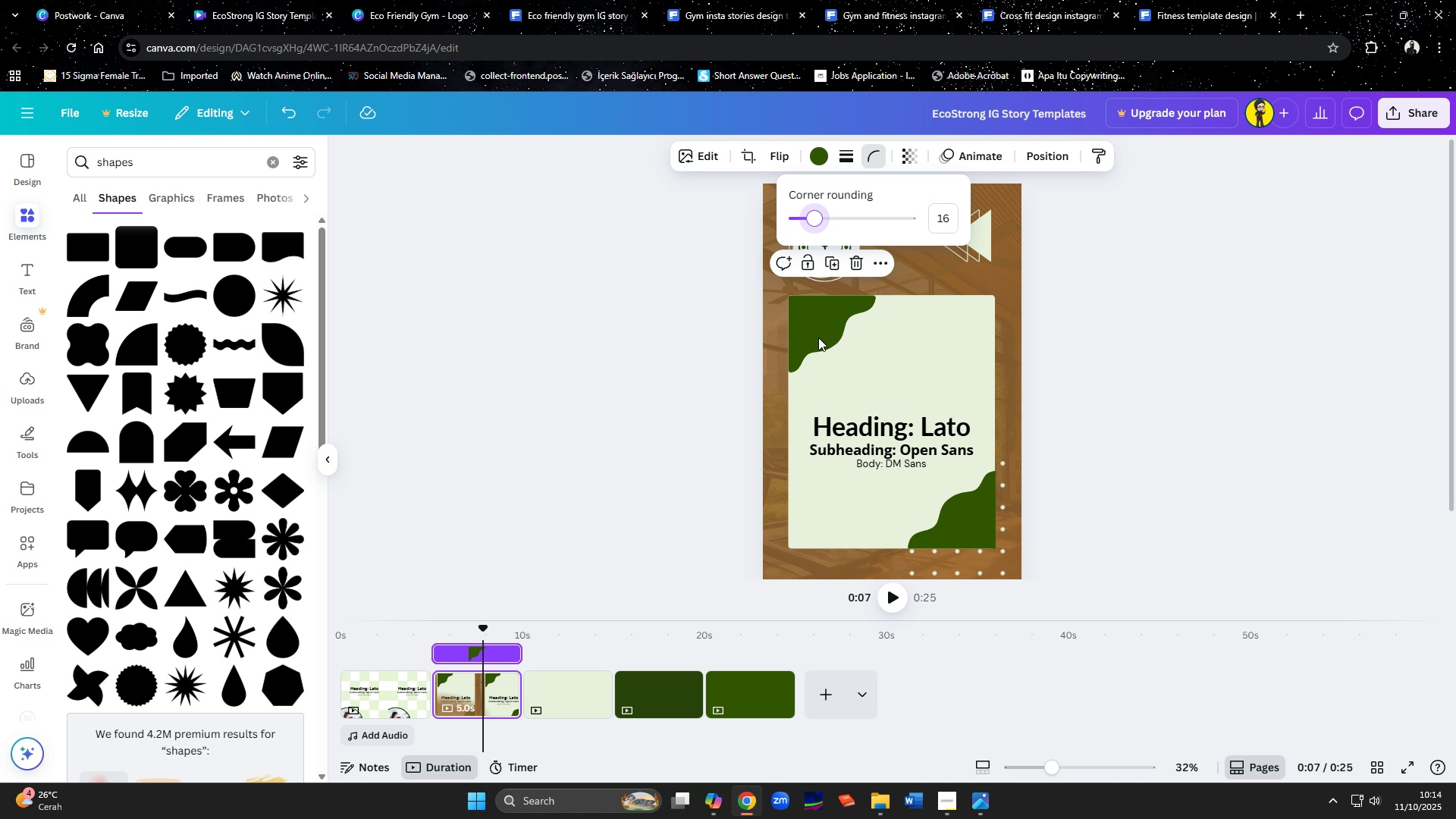 
key(ArrowUp)
 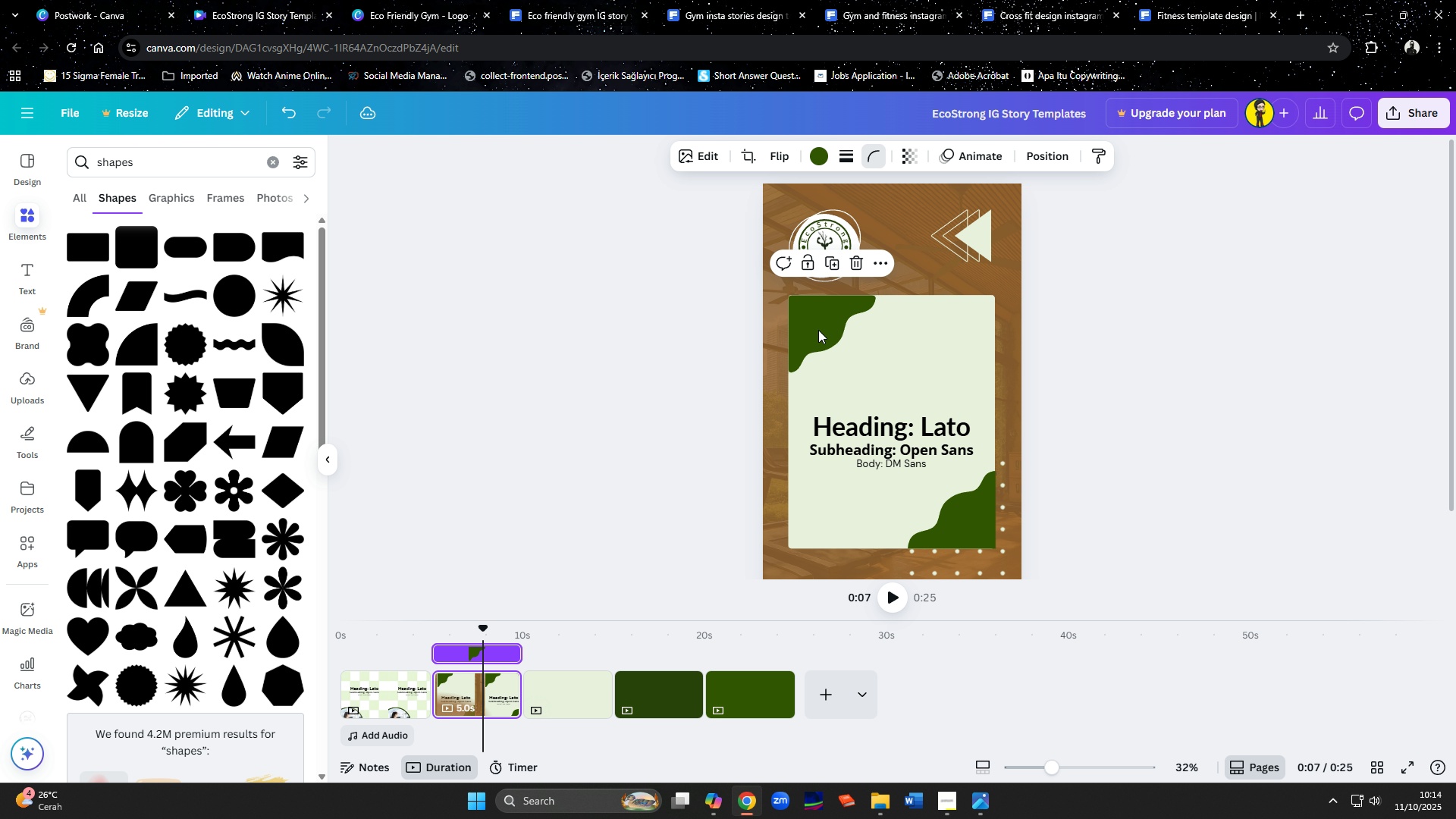 
left_click([818, 330])
 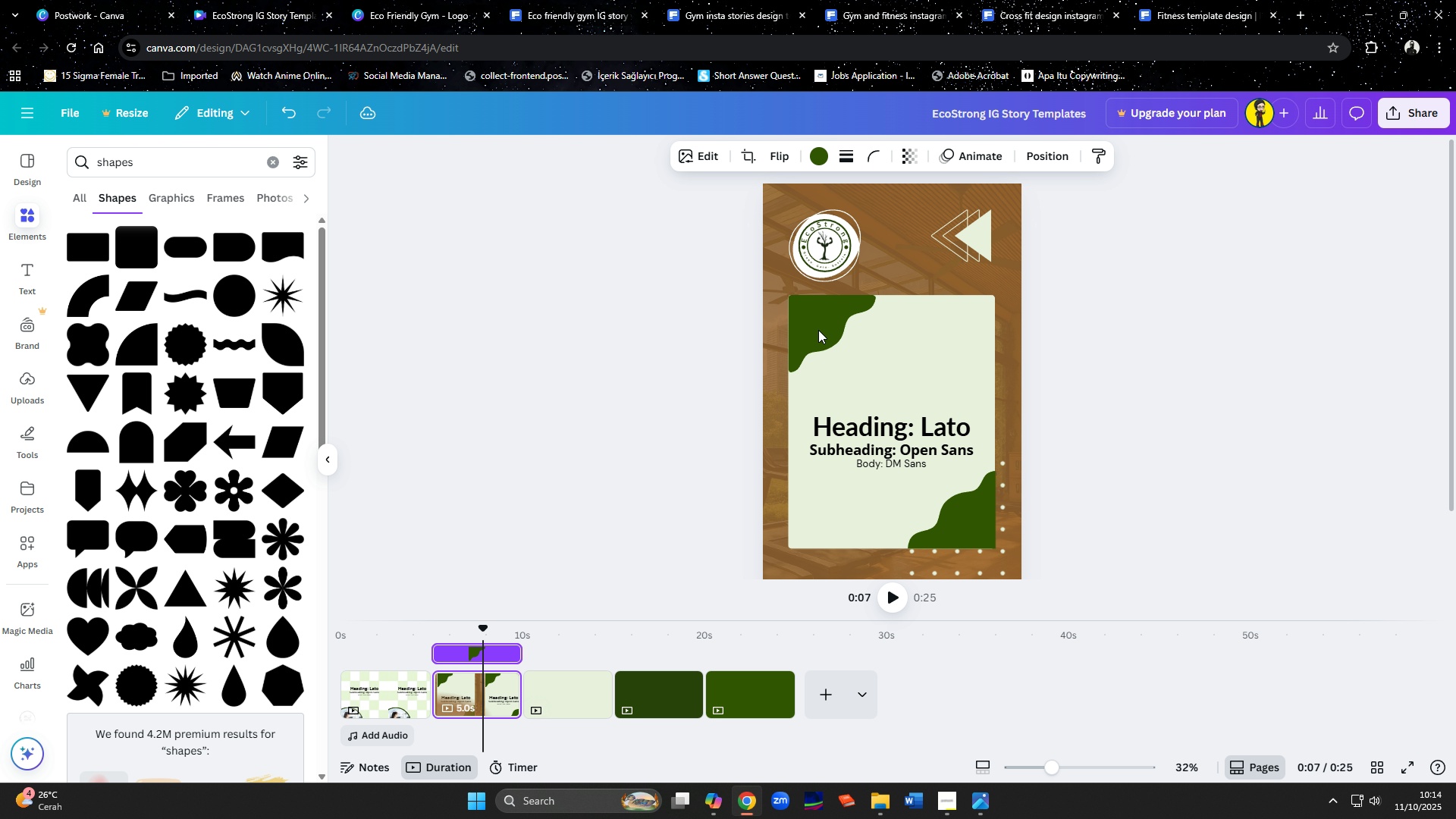 
key(ArrowUp)
 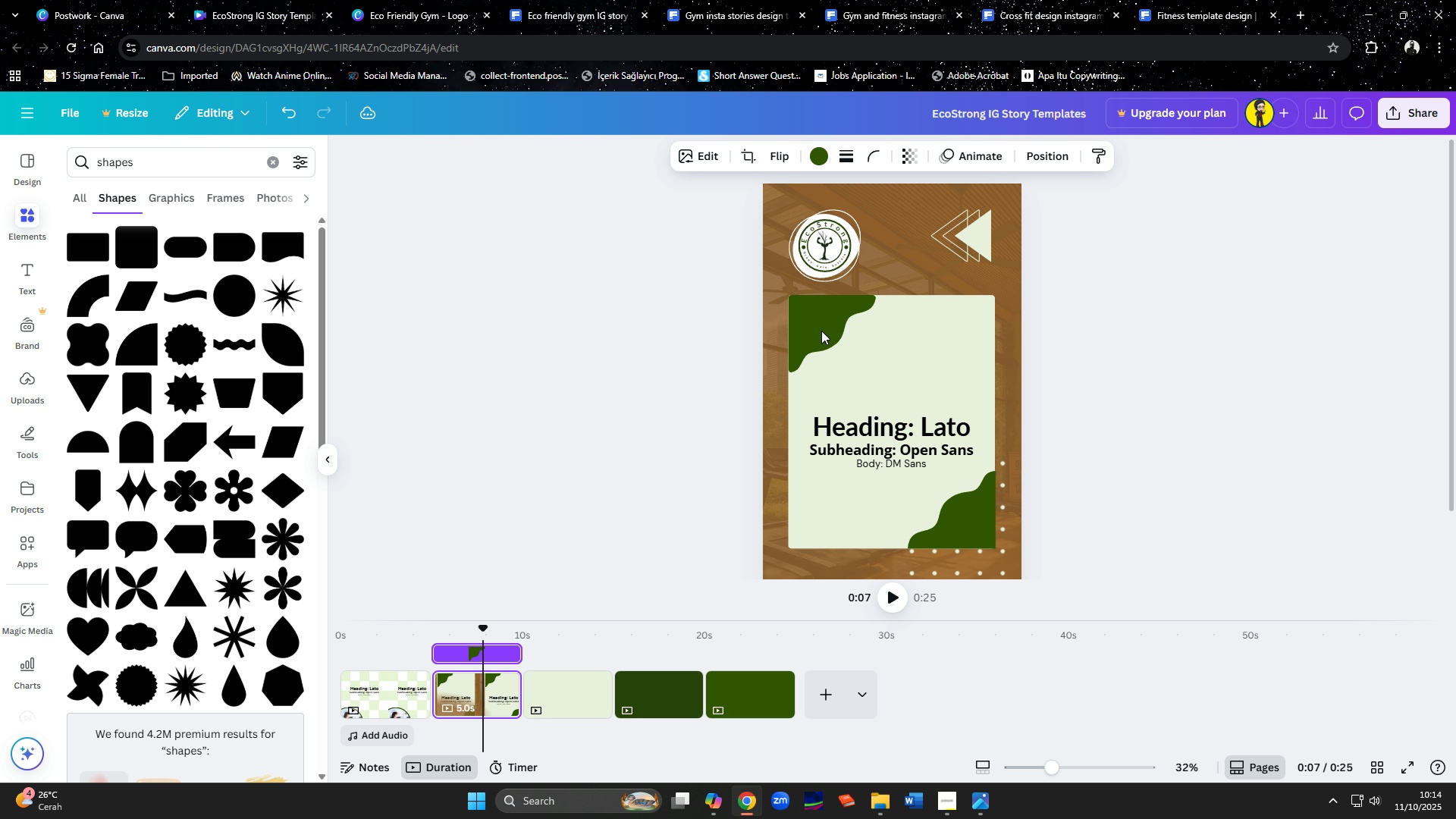 
key(ArrowUp)
 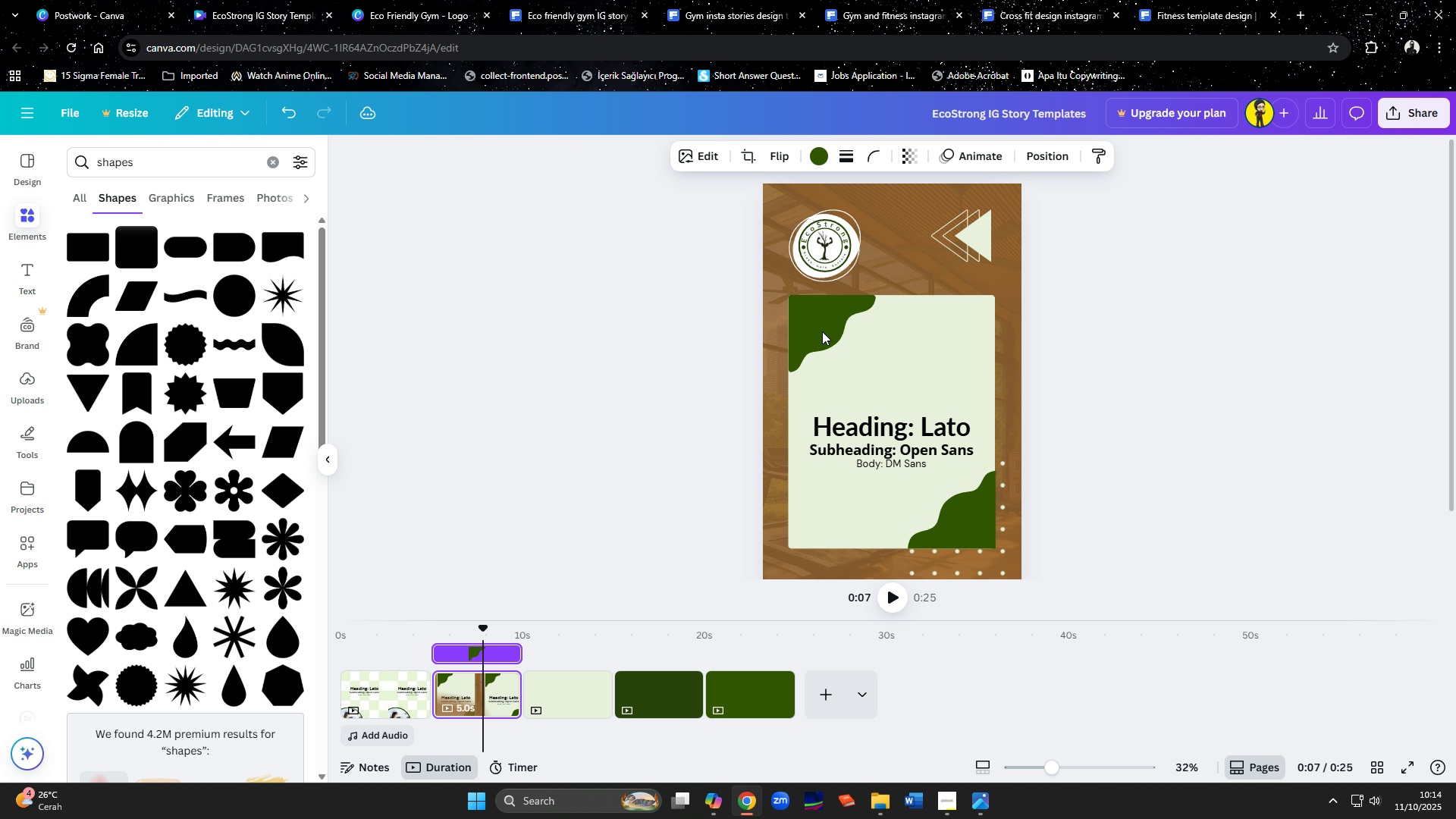 
key(ArrowUp)
 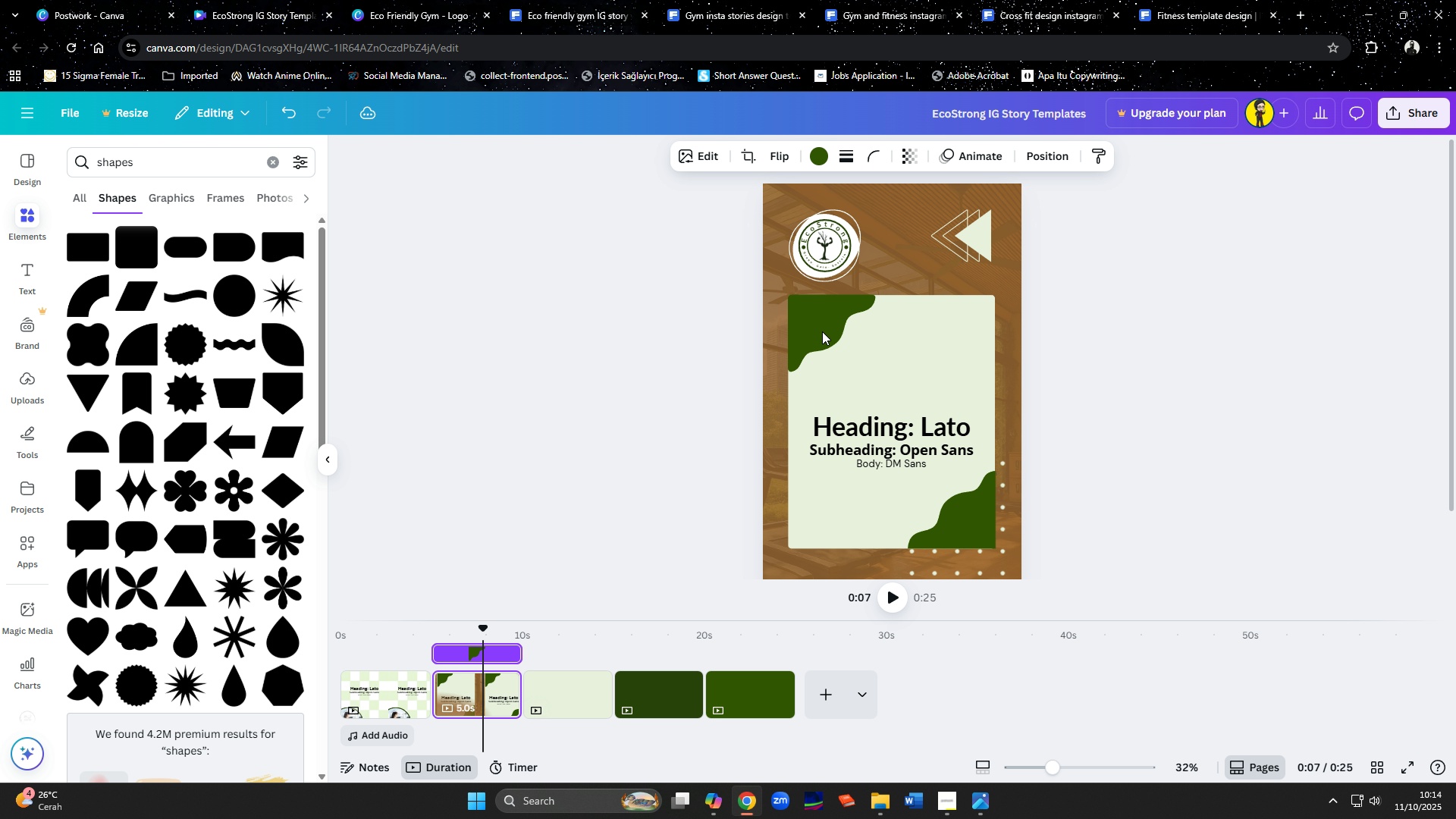 
key(ArrowLeft)
 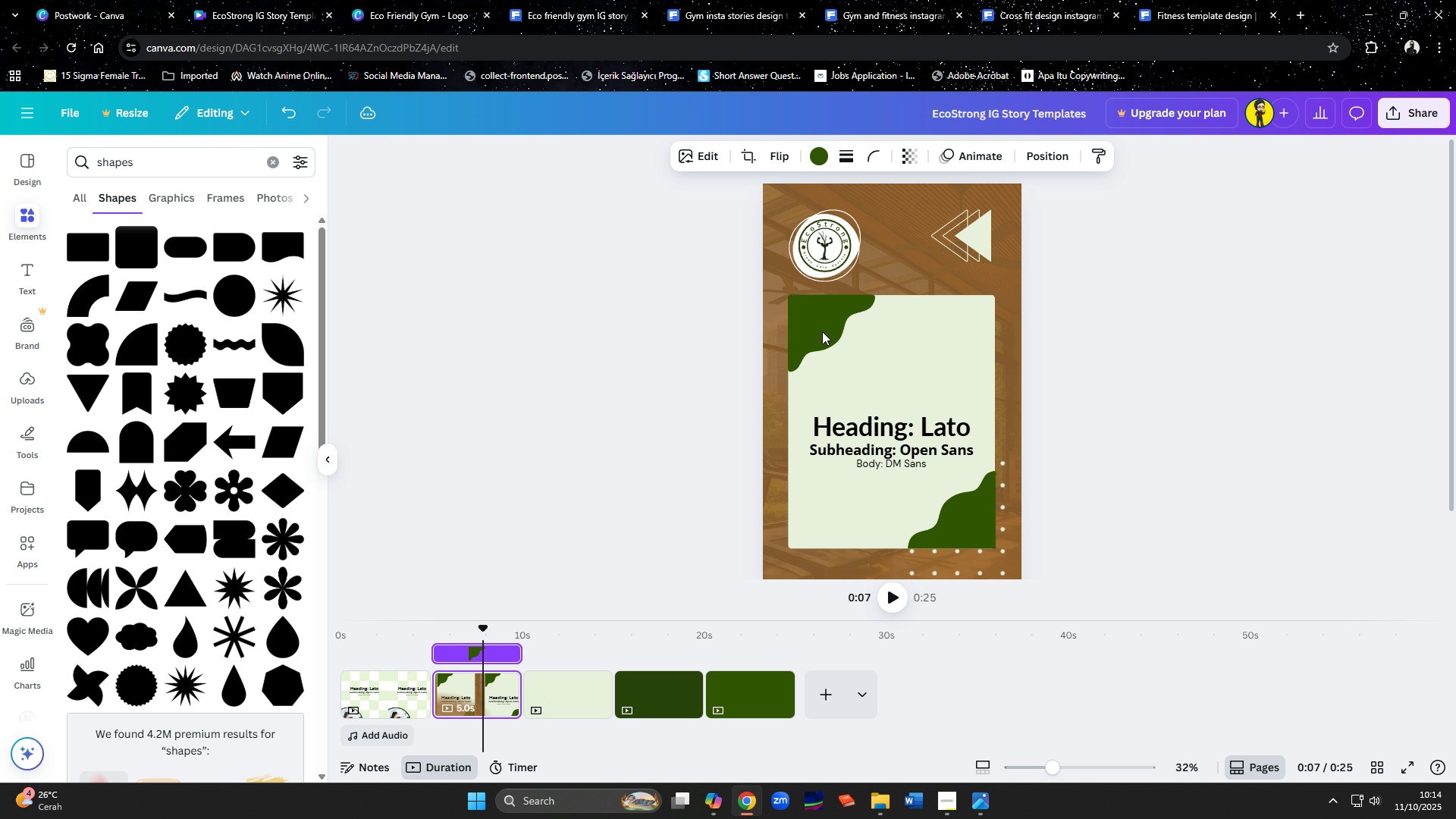 
key(ArrowLeft)
 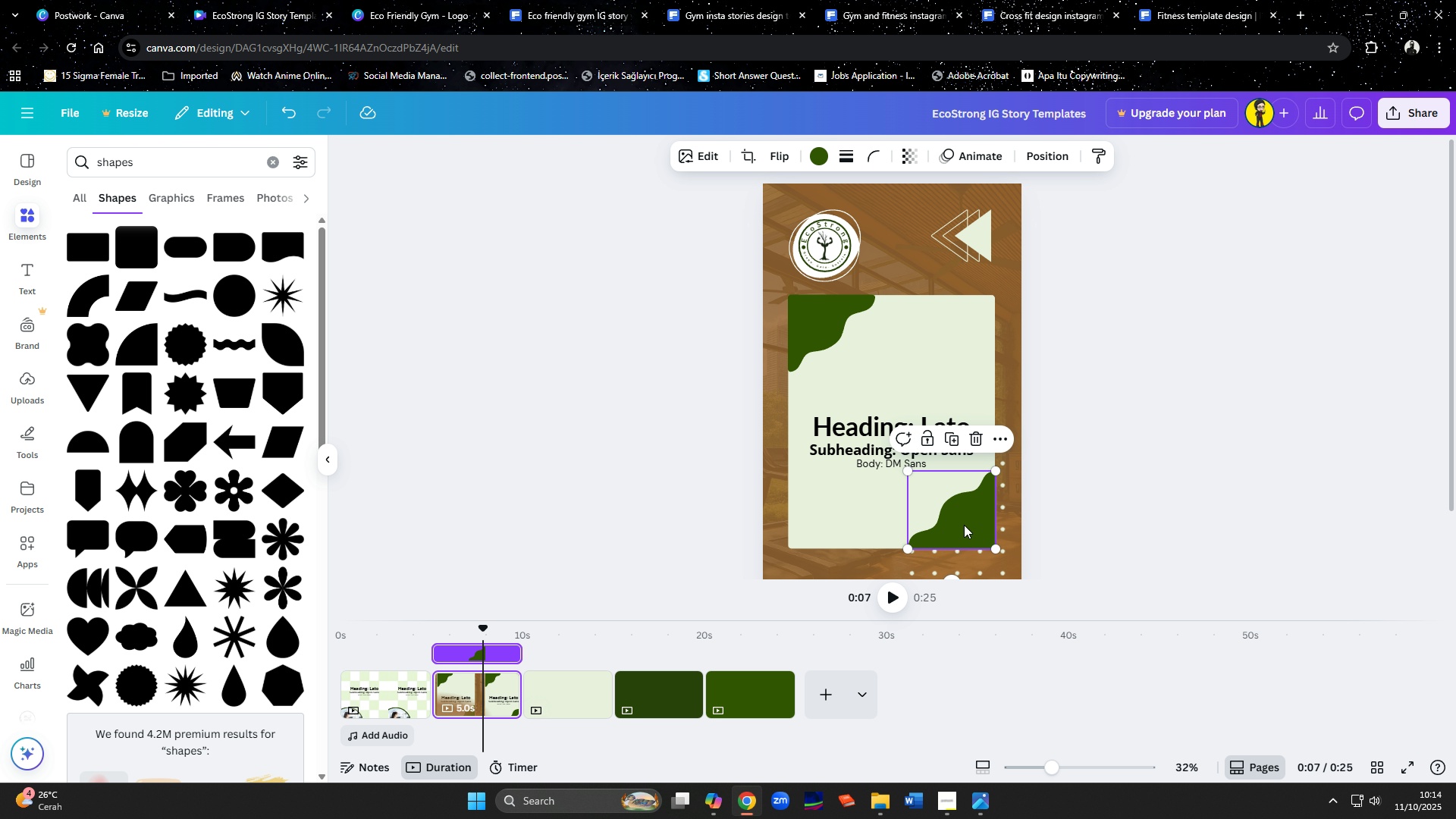 
left_click([964, 525])
 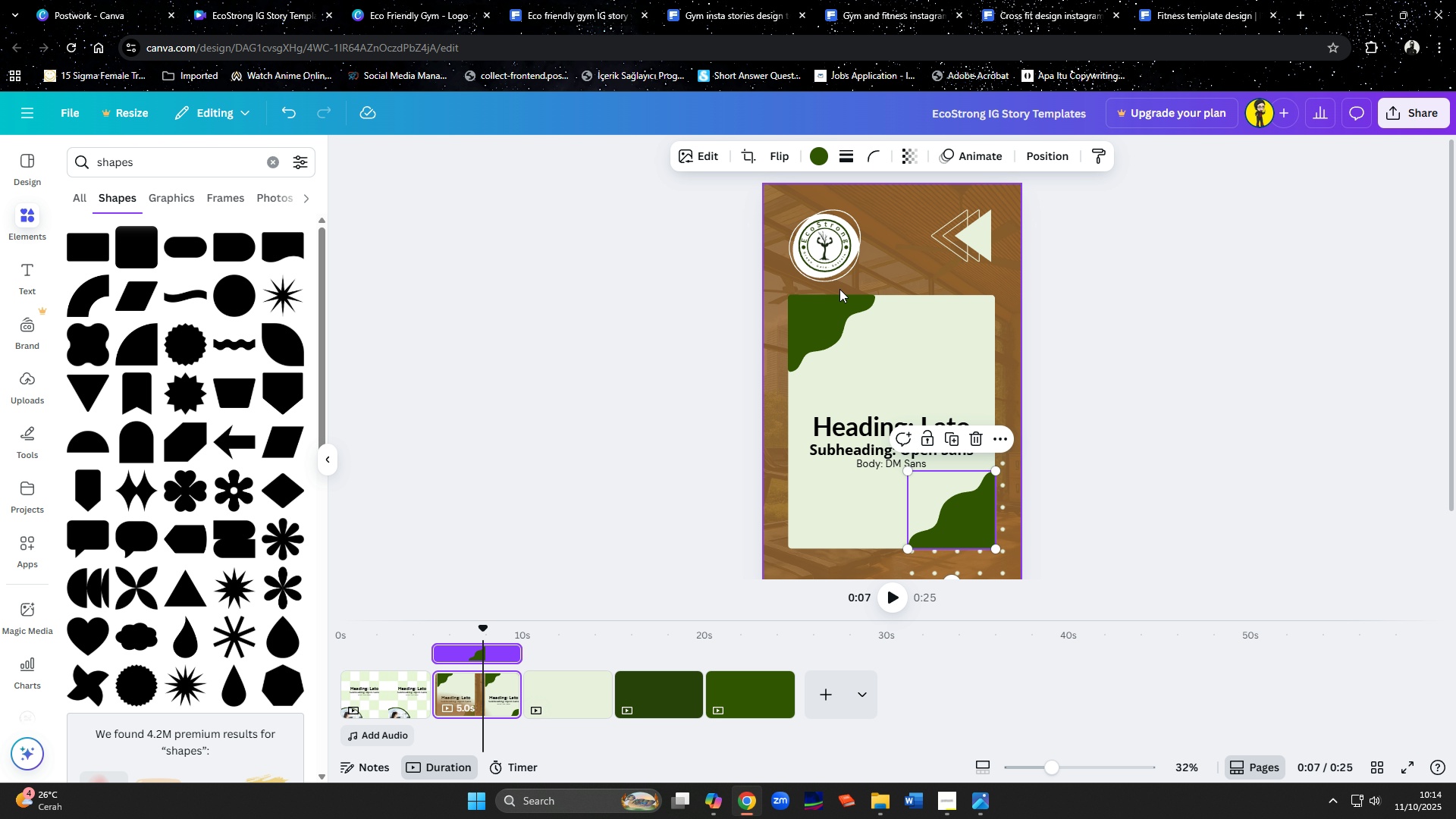 
left_click([833, 306])
 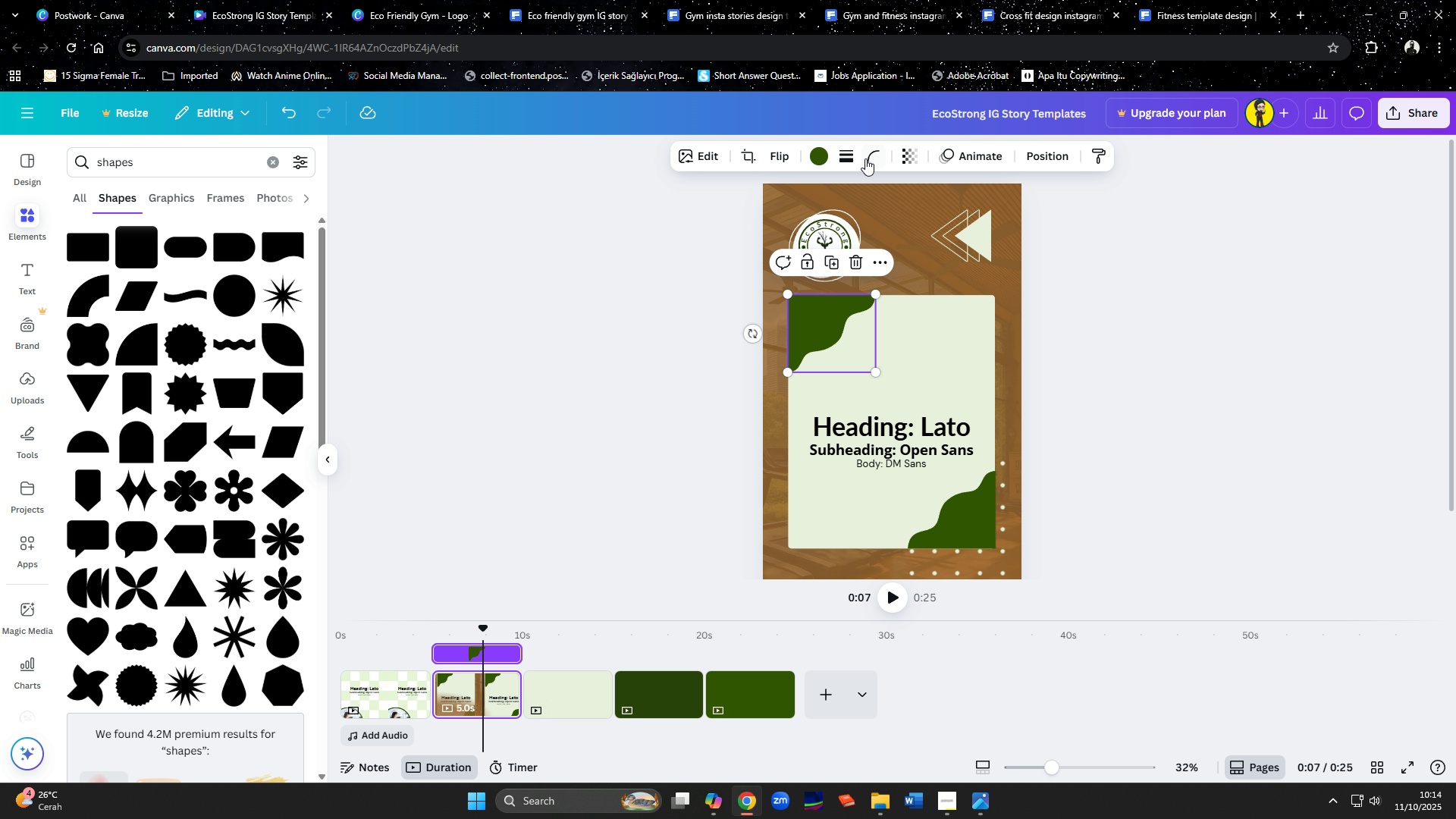 
left_click([865, 158])
 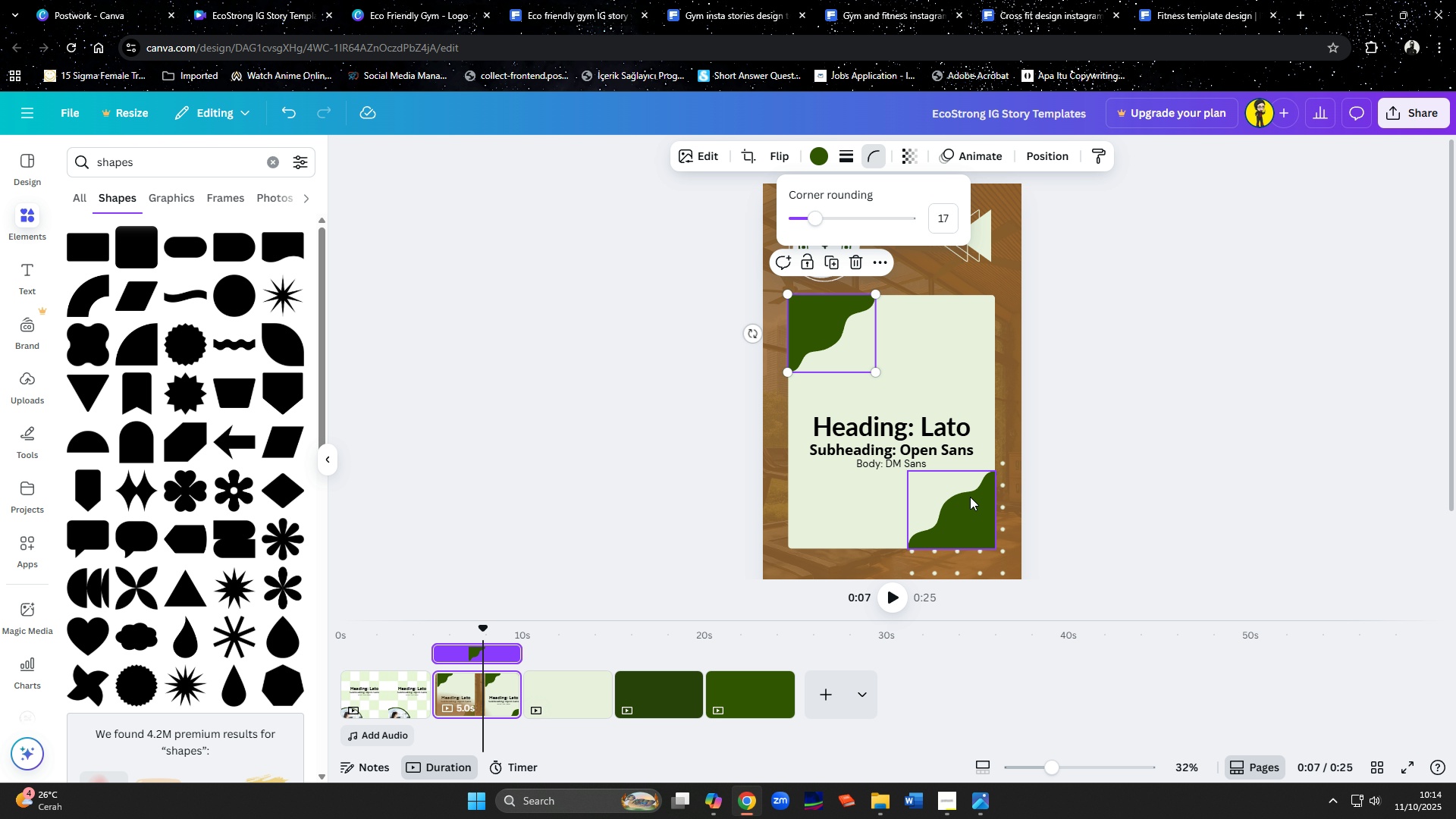 
left_click([976, 512])
 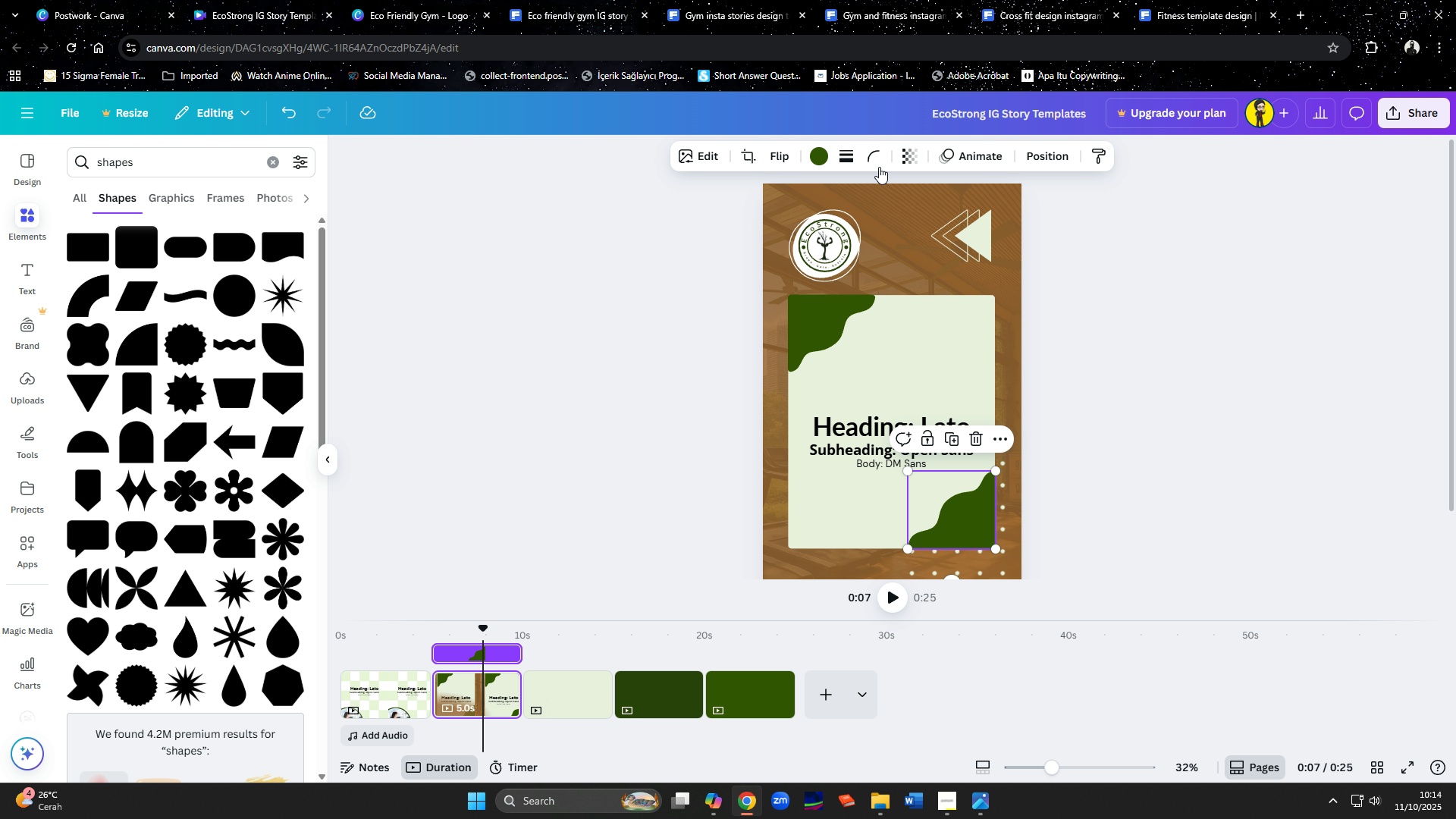 
left_click([876, 159])
 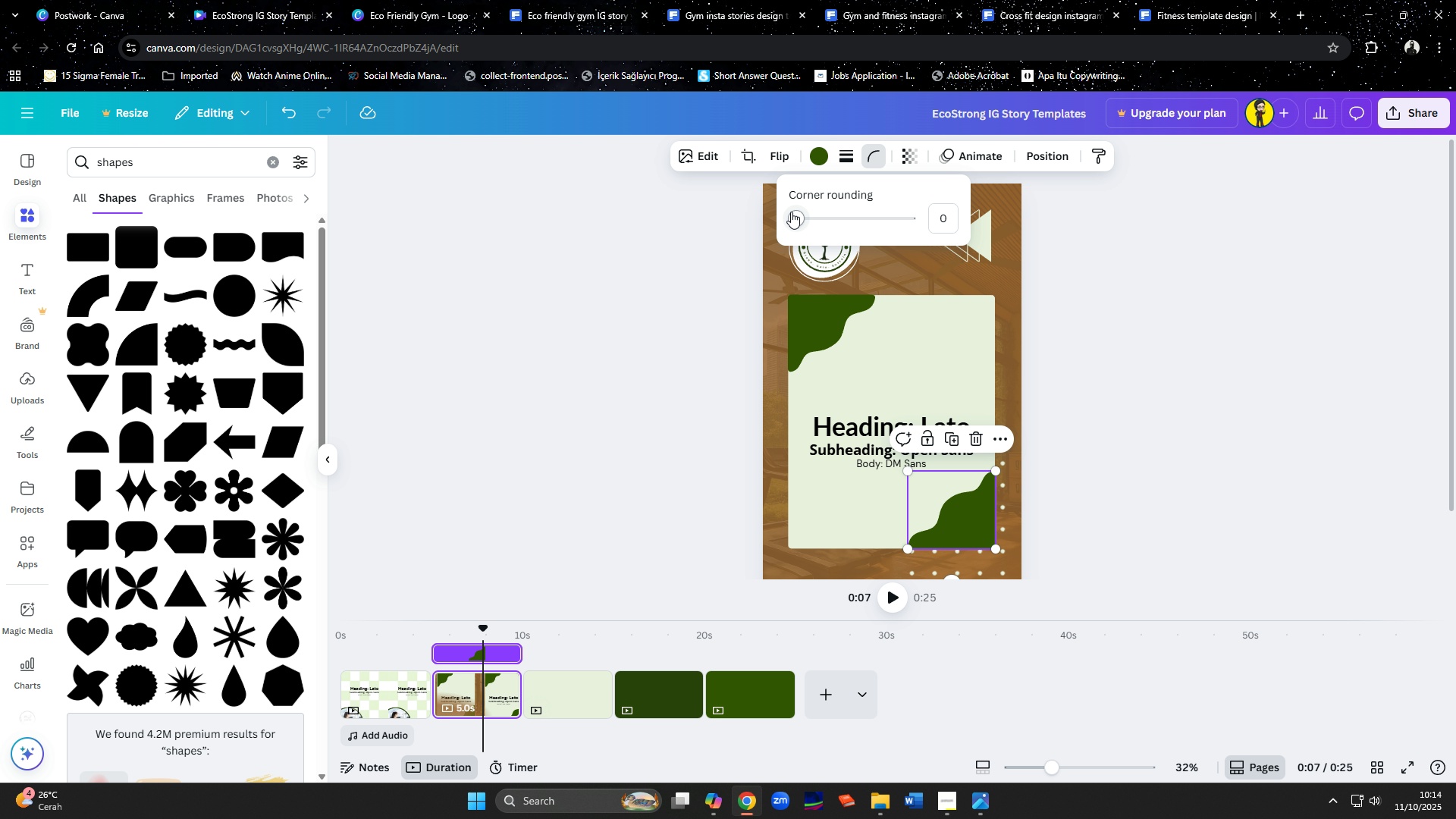 
left_click_drag(start_coordinate=[794, 218], to_coordinate=[814, 231])
 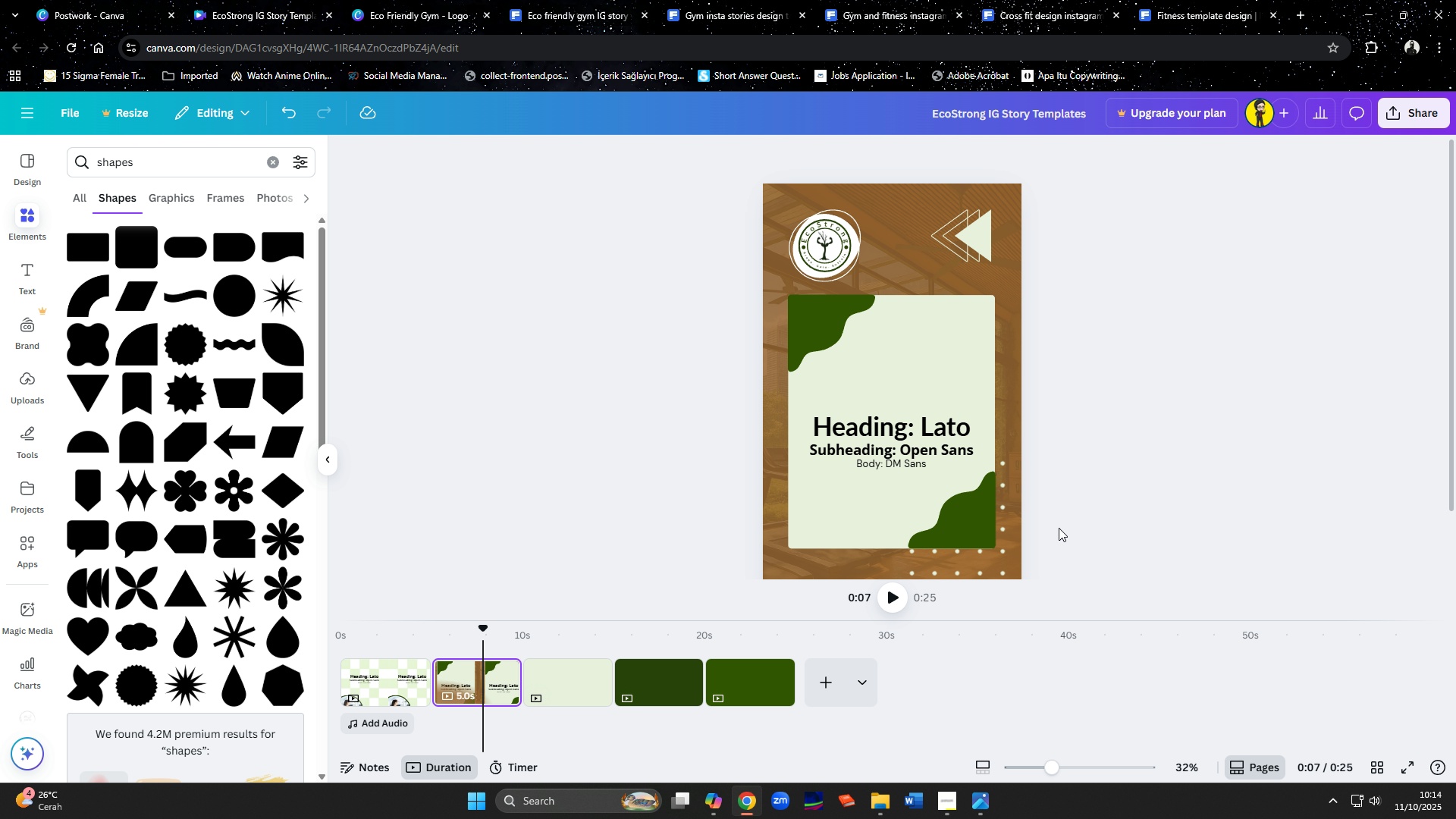 
double_click([1059, 528])
 